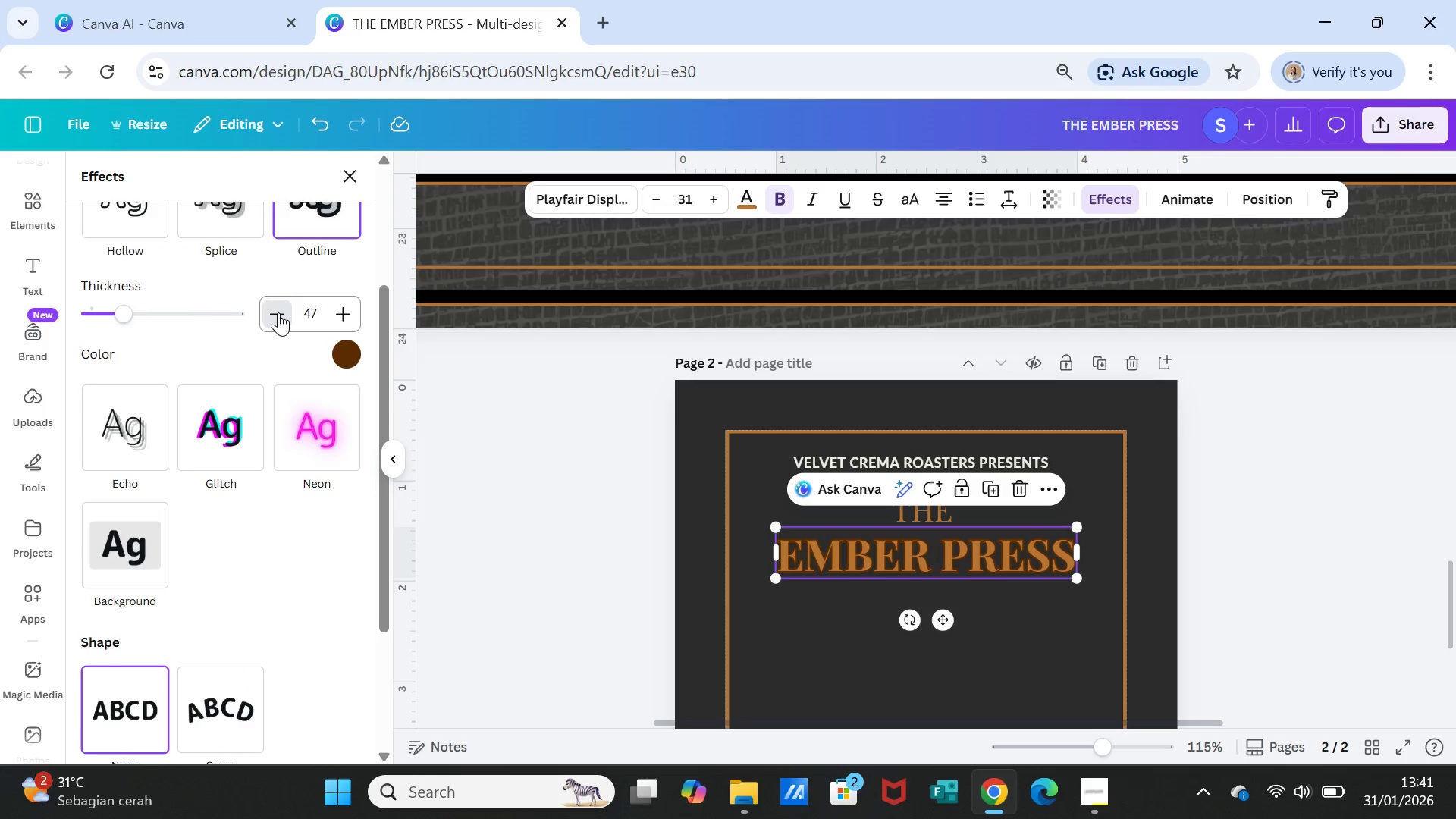 
double_click([278, 312])
 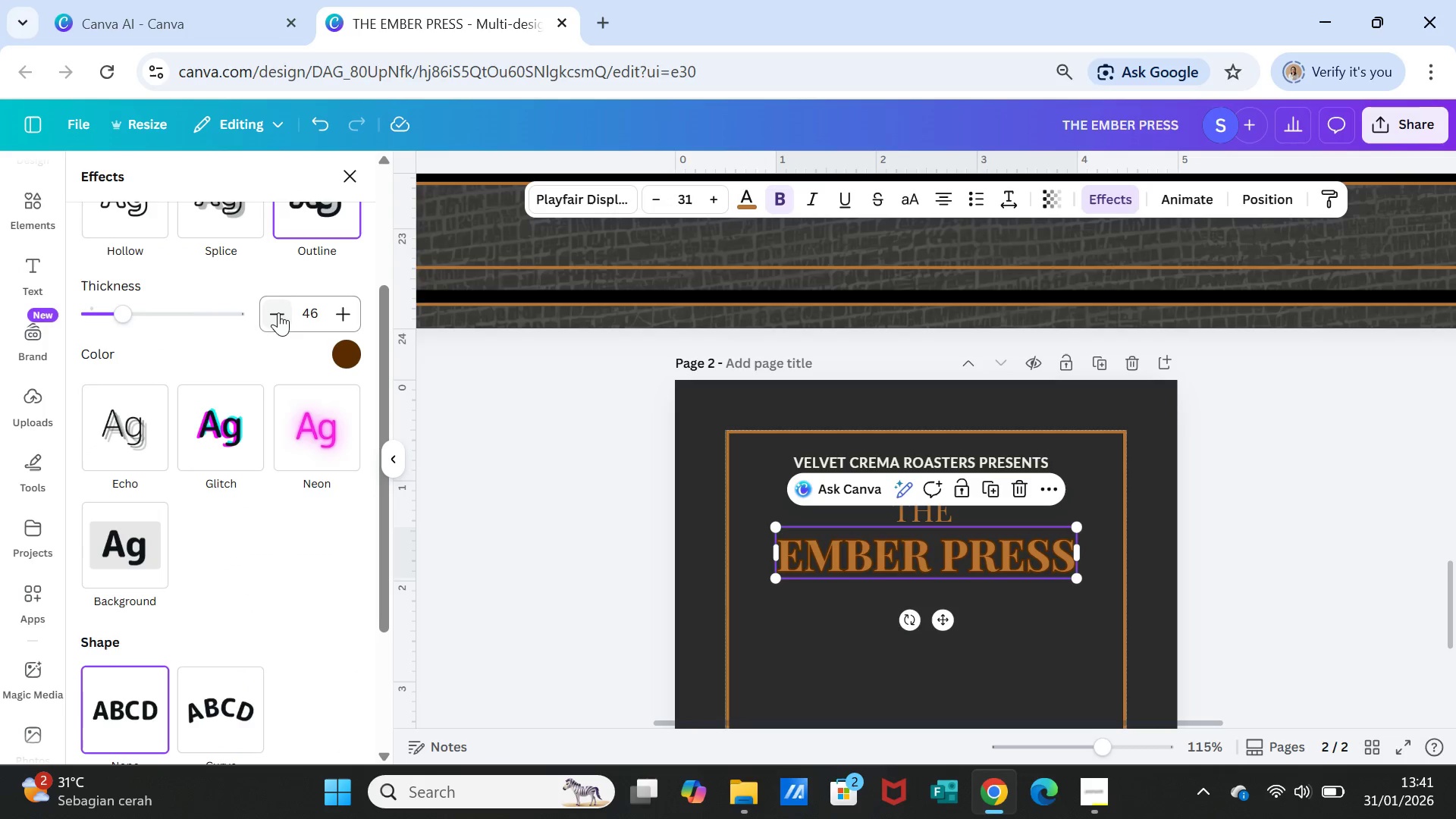 
left_click([278, 312])
 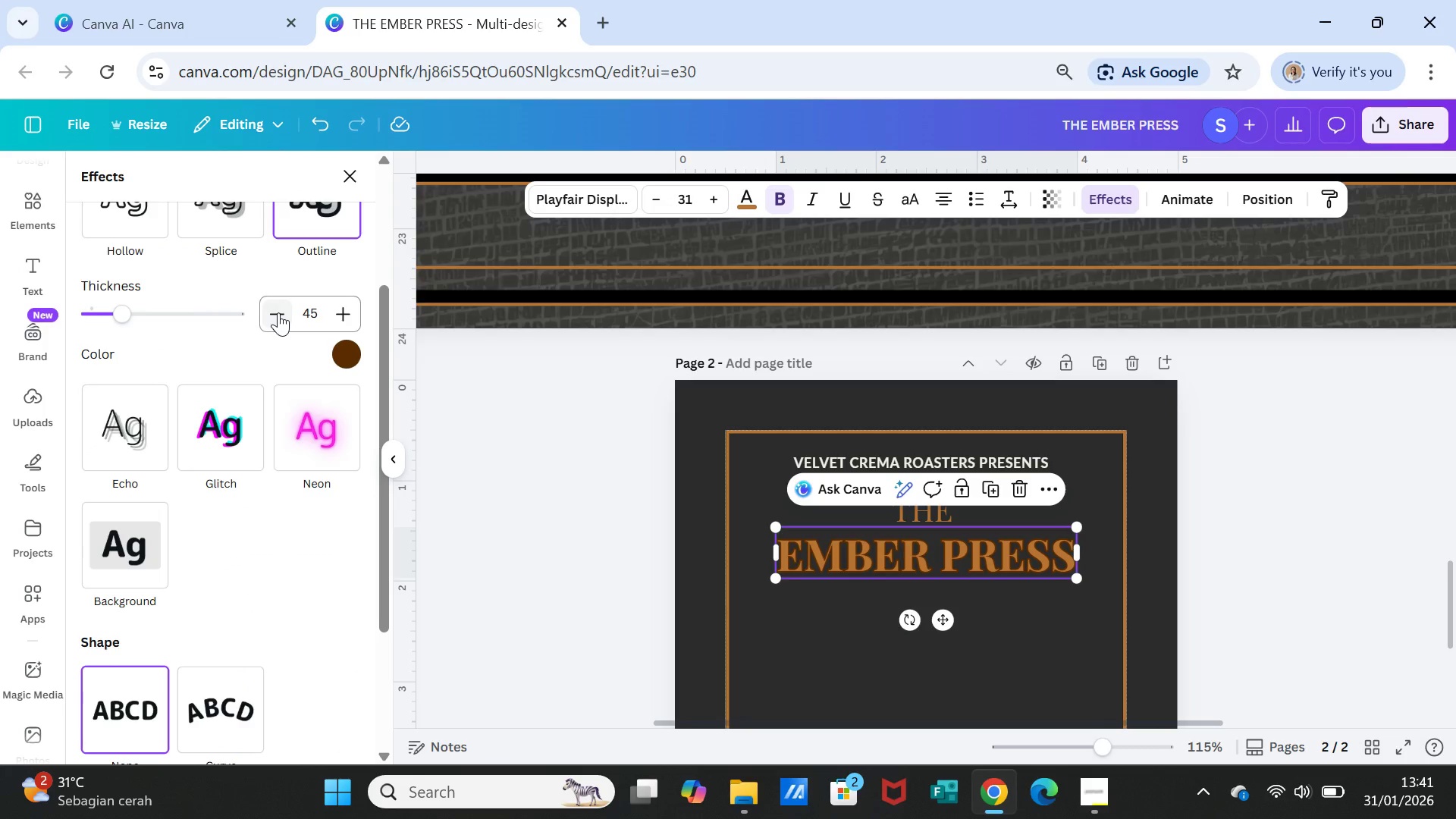 
left_click([278, 312])
 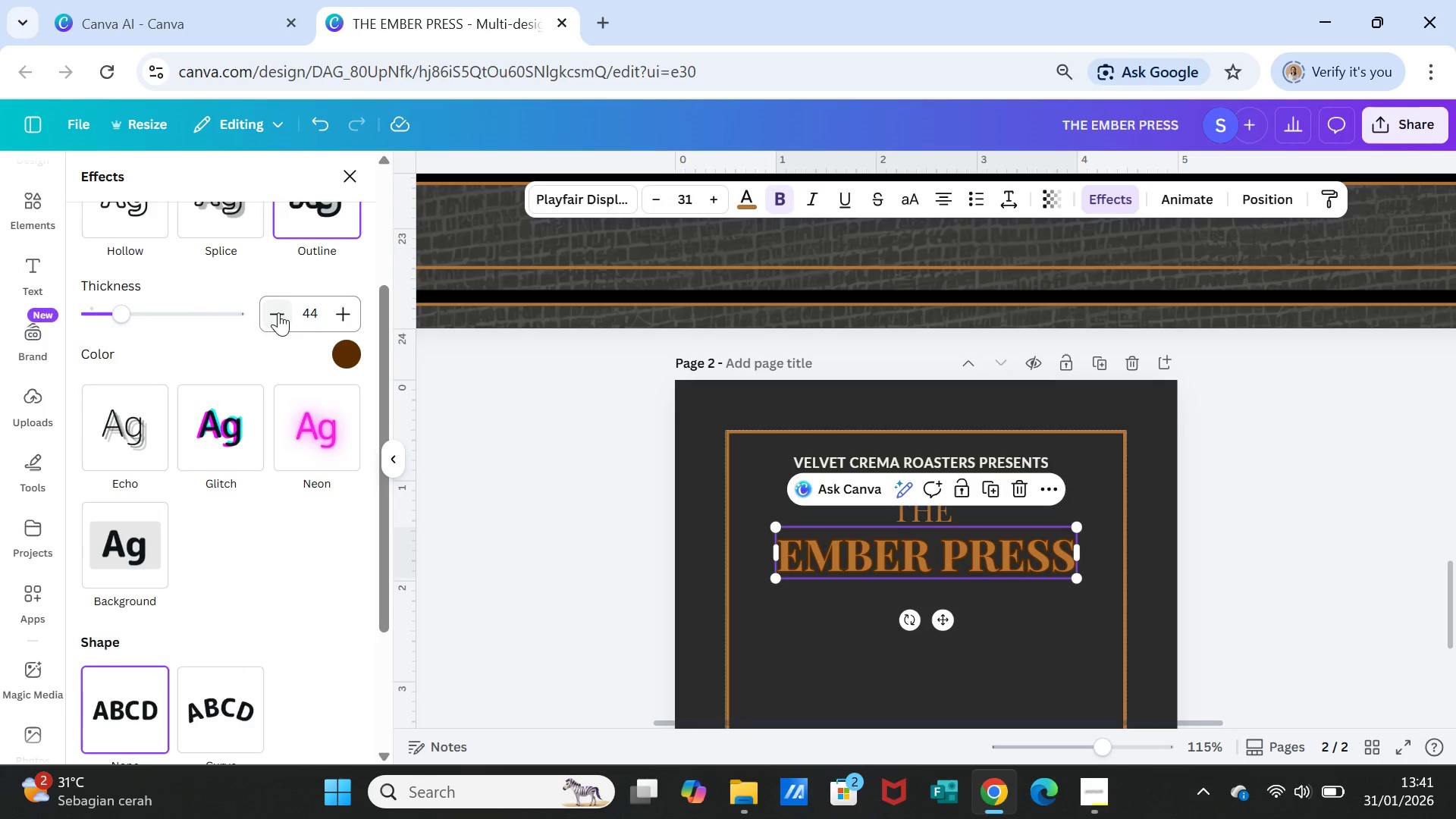 
left_click([278, 312])
 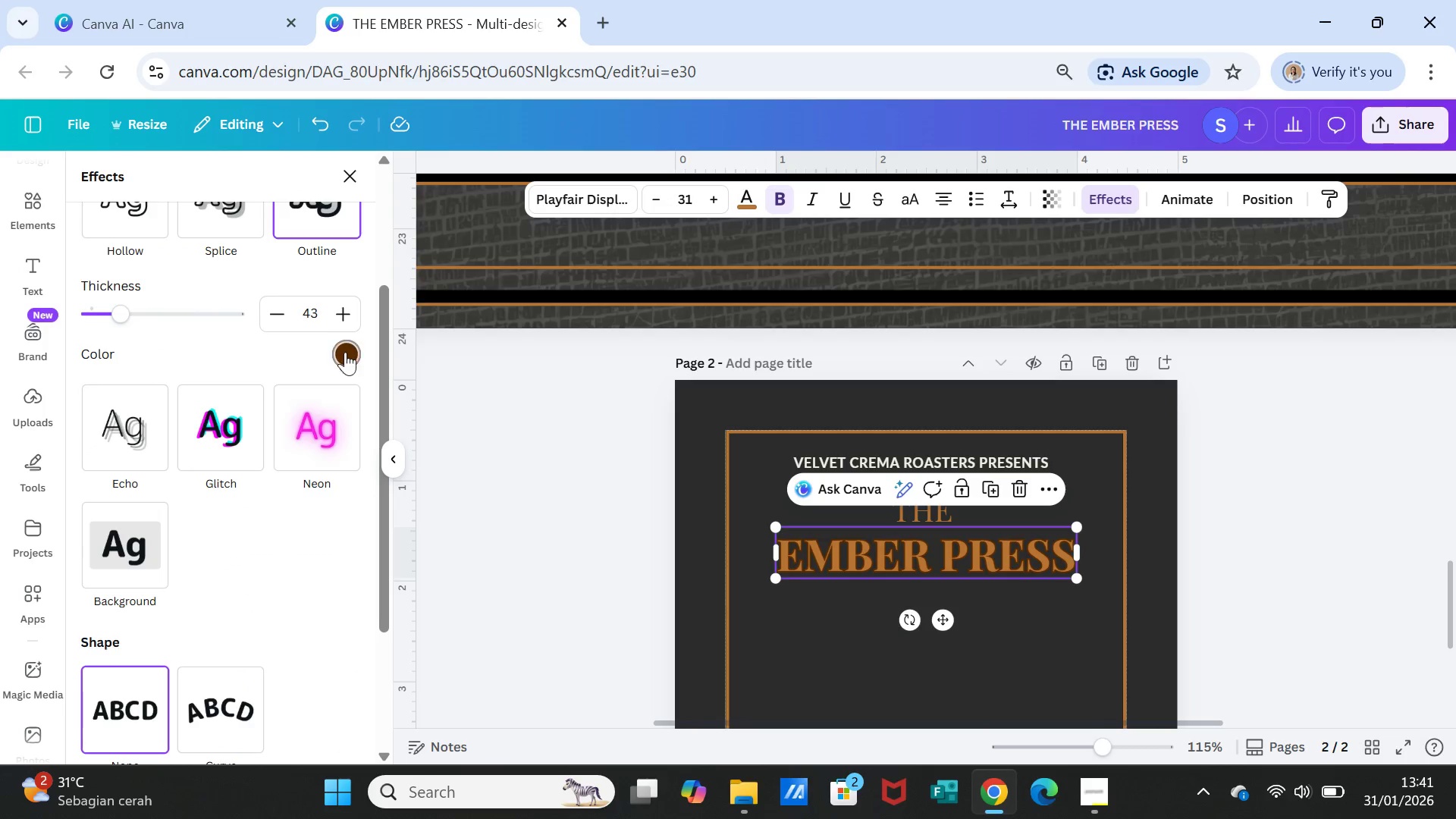 
left_click([347, 356])
 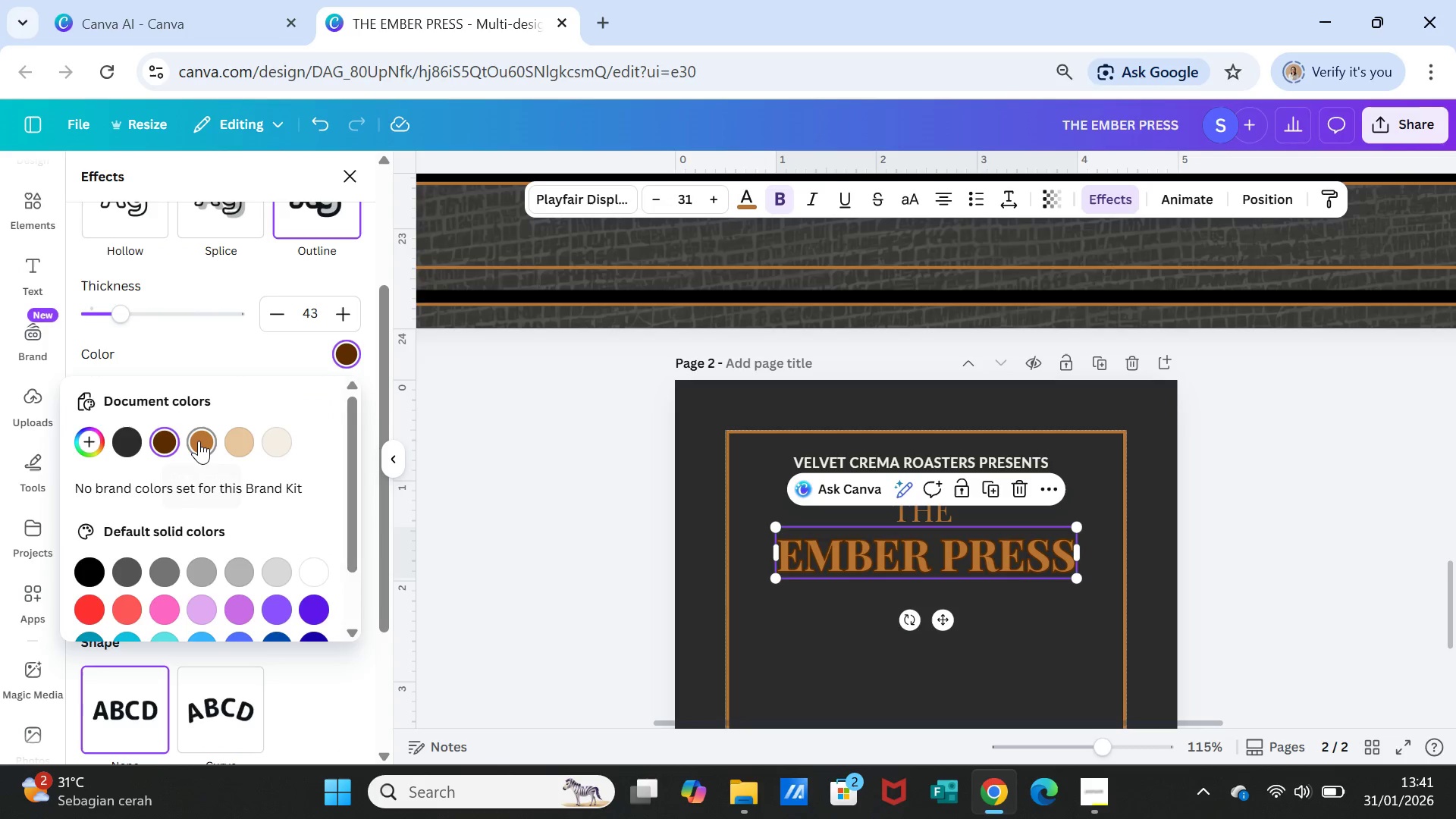 
left_click([199, 441])
 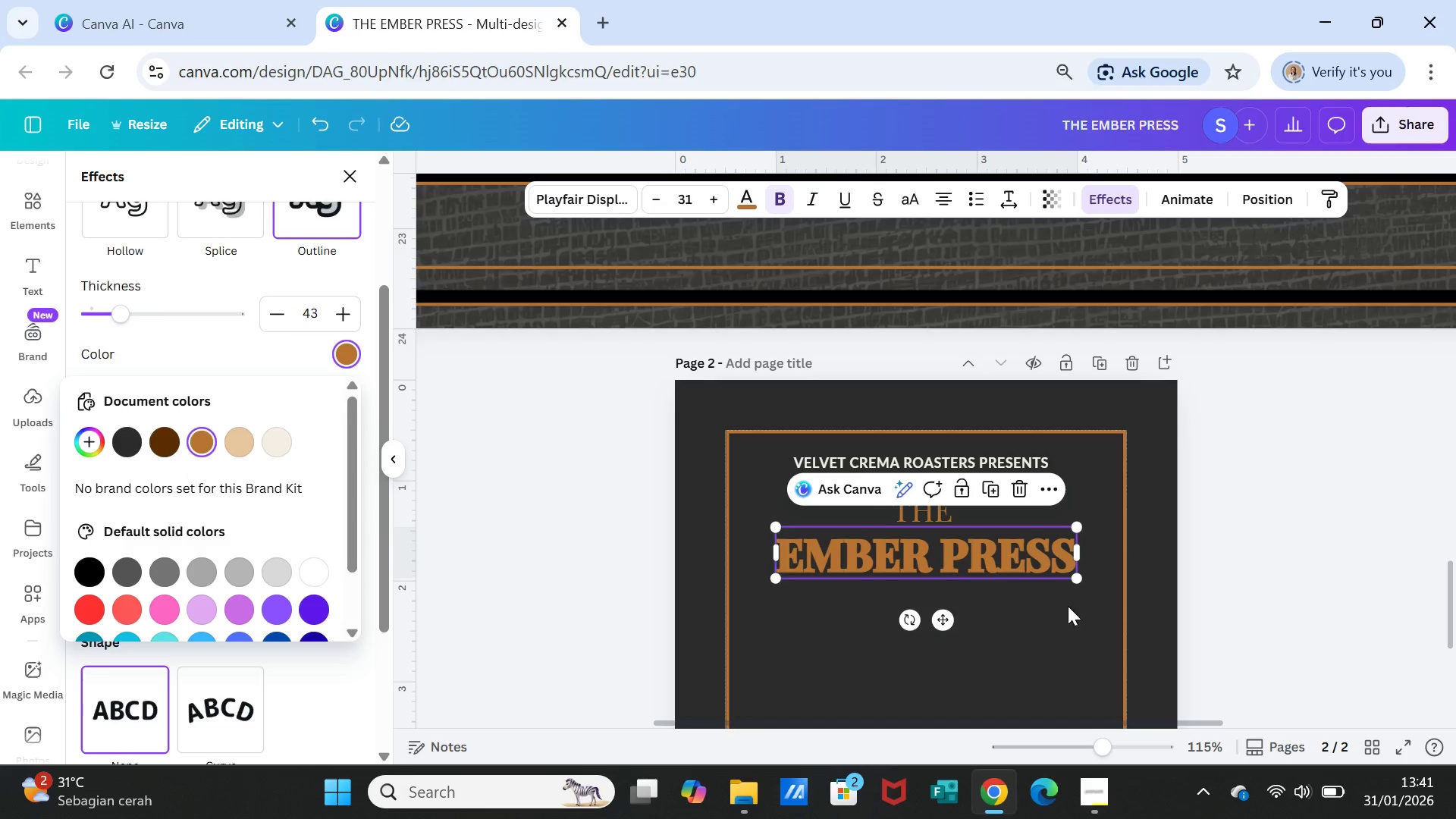 
left_click([1067, 621])
 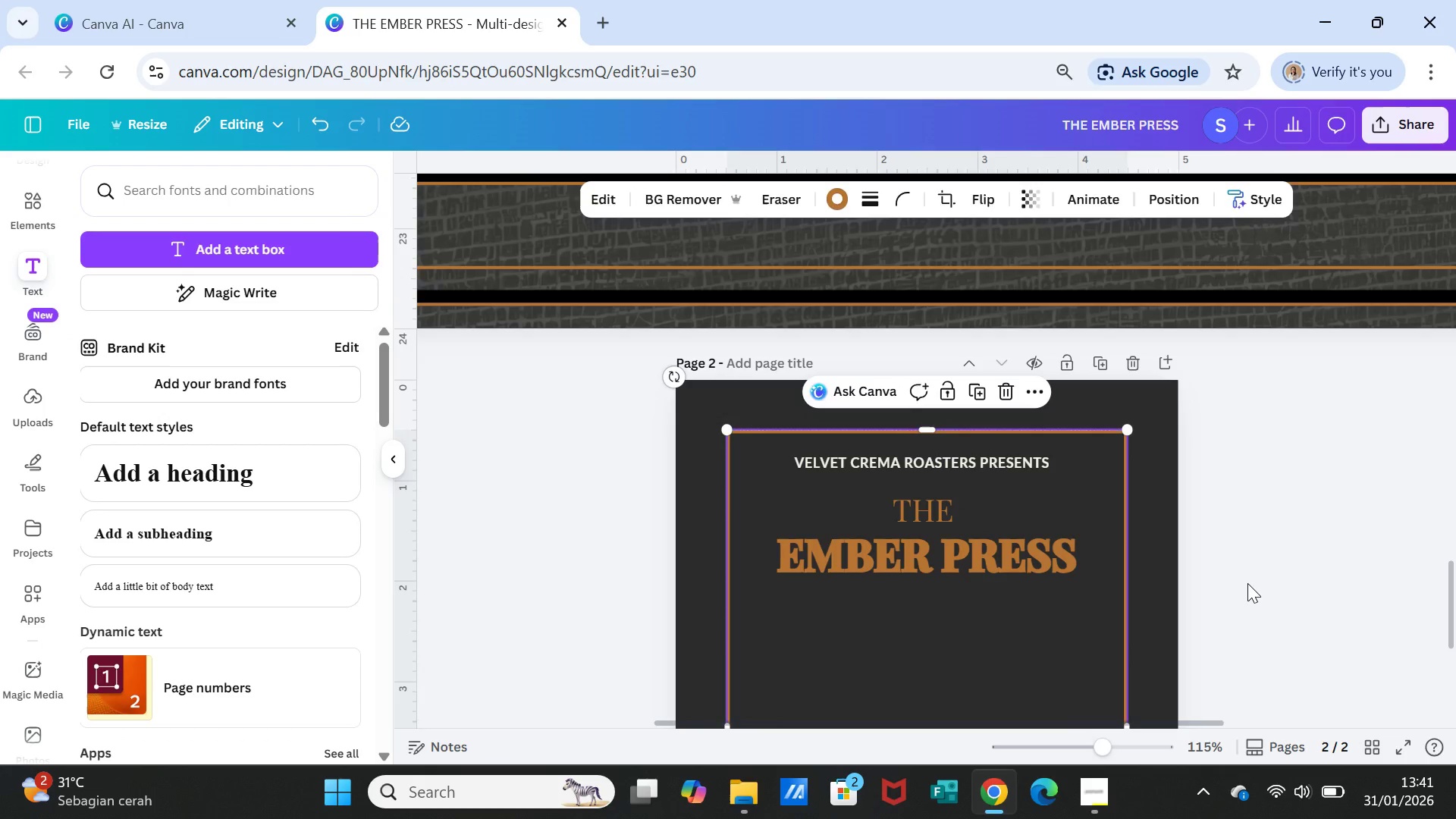 
left_click([1247, 583])
 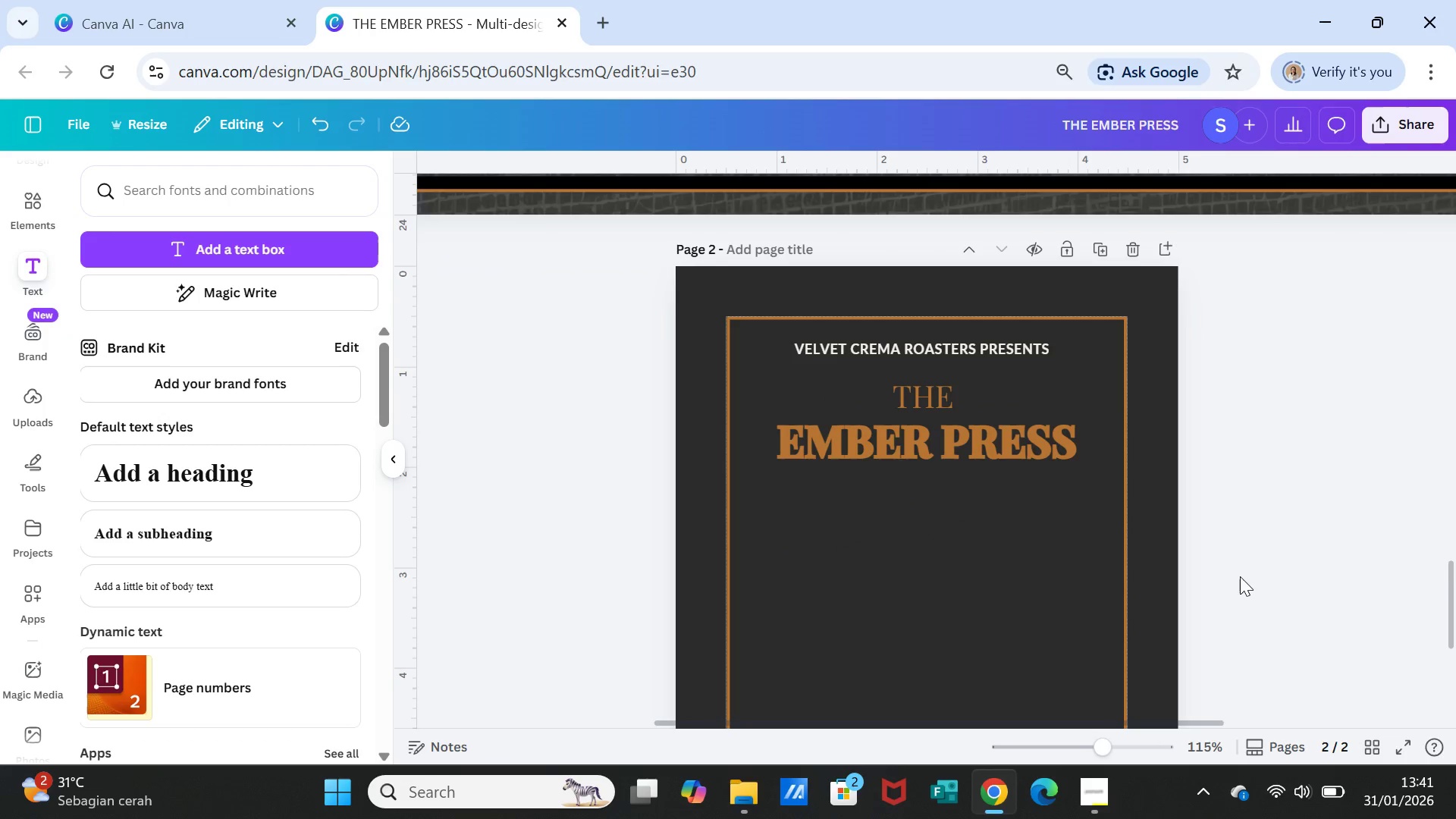 
scroll: coordinate [1240, 576], scroll_direction: down, amount: 1.0
 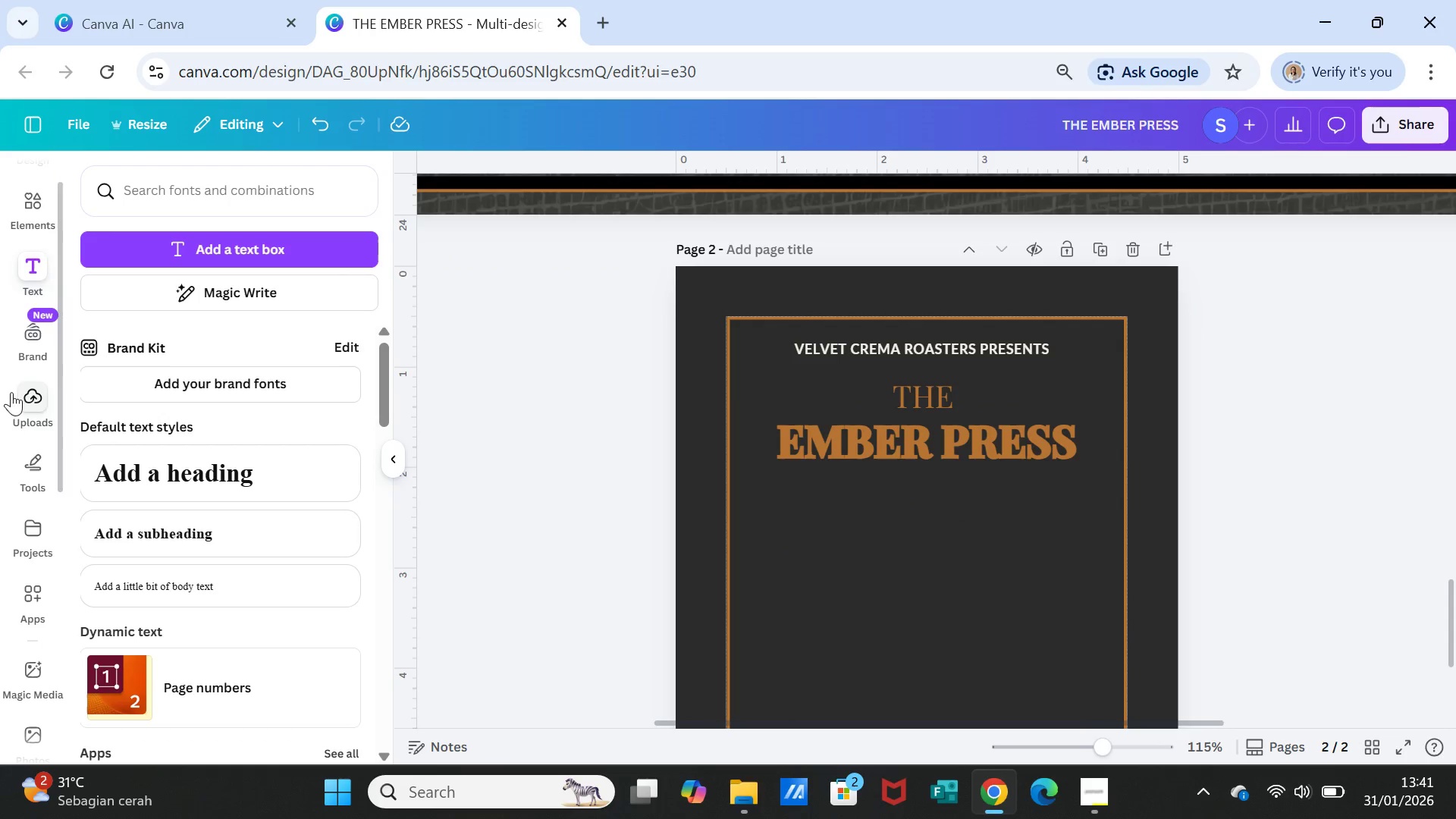 
left_click([29, 215])
 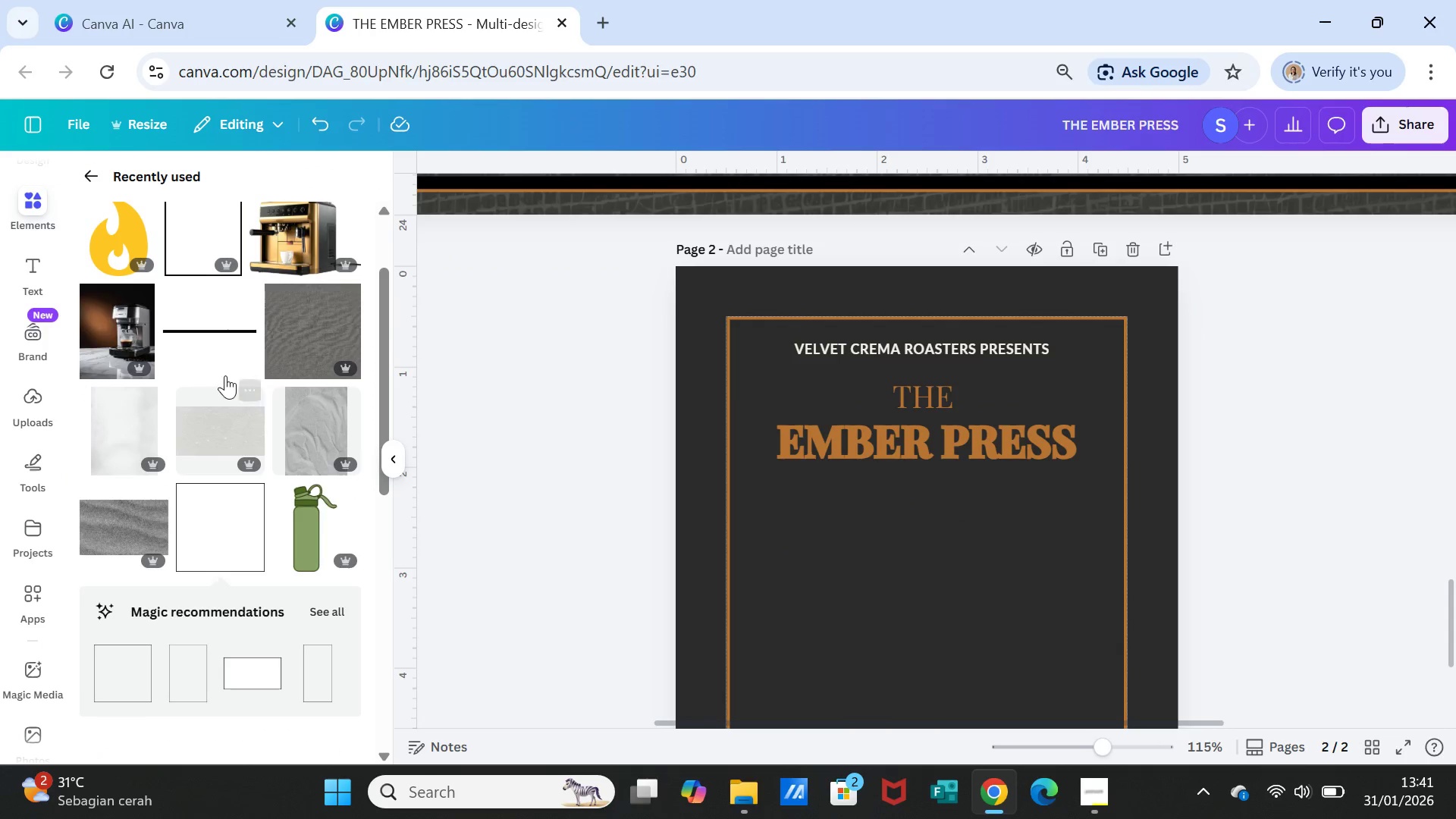 
left_click([209, 328])
 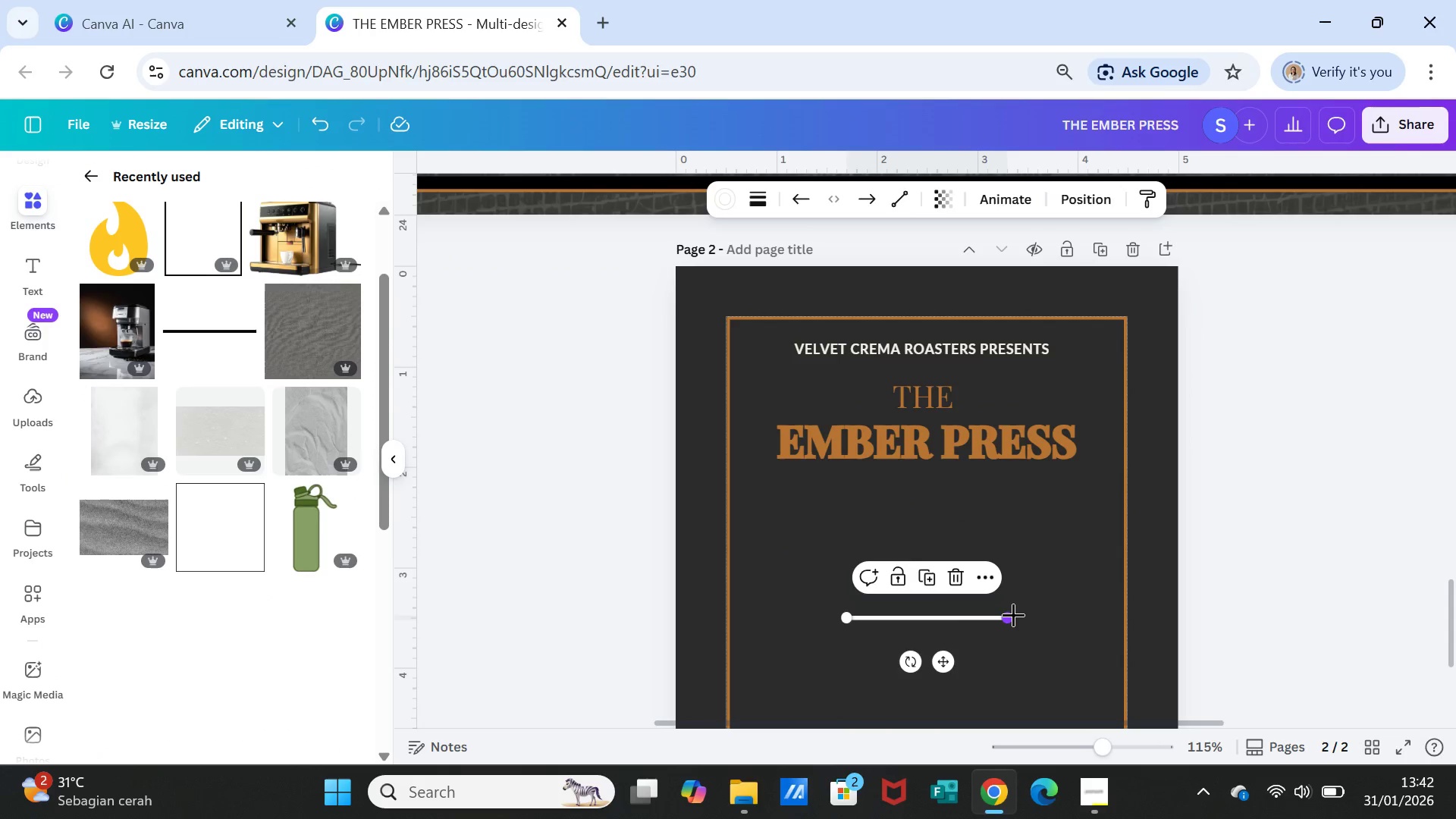 
left_click_drag(start_coordinate=[1013, 614], to_coordinate=[971, 615])
 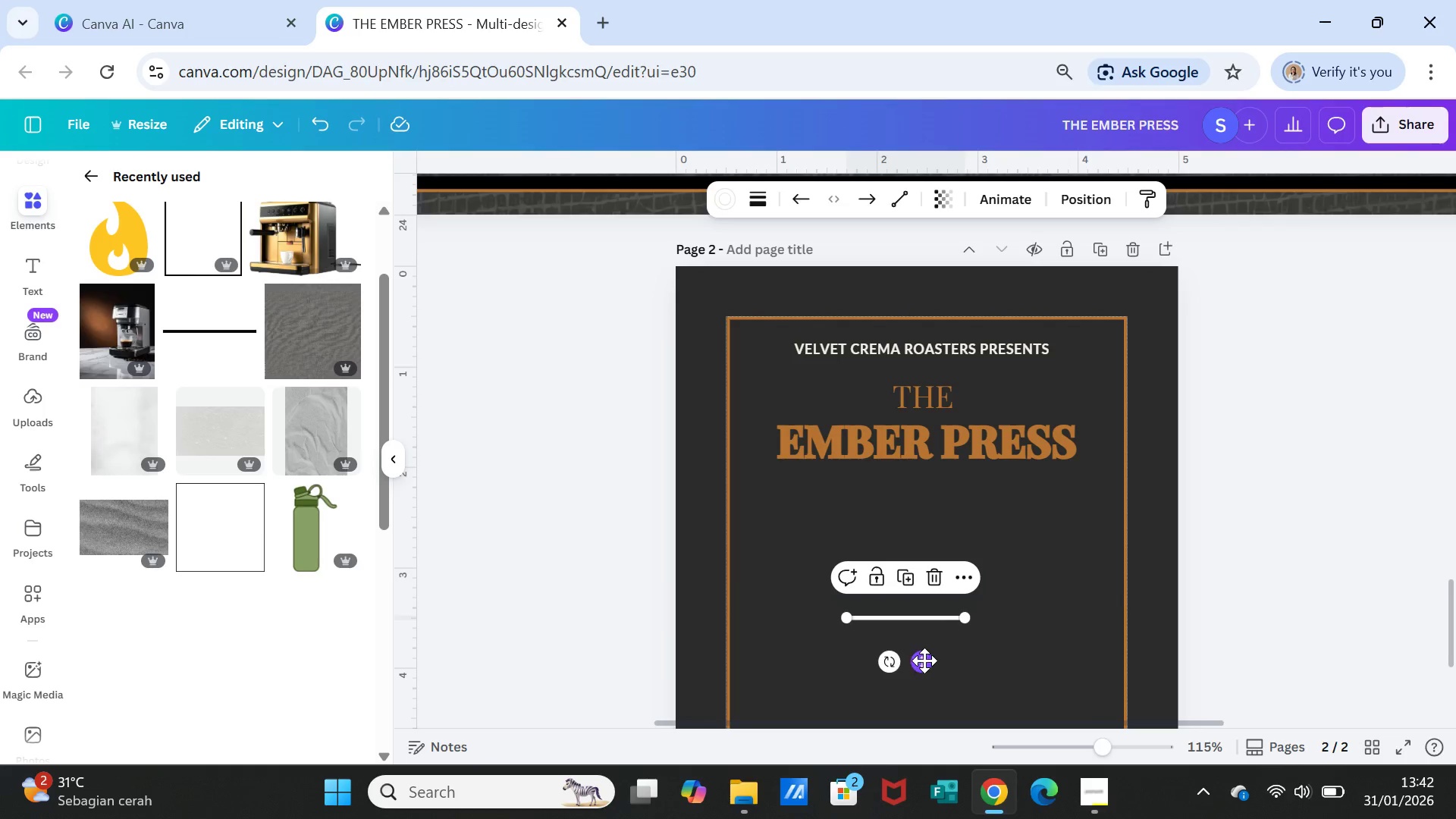 
left_click_drag(start_coordinate=[924, 661], to_coordinate=[844, 441])
 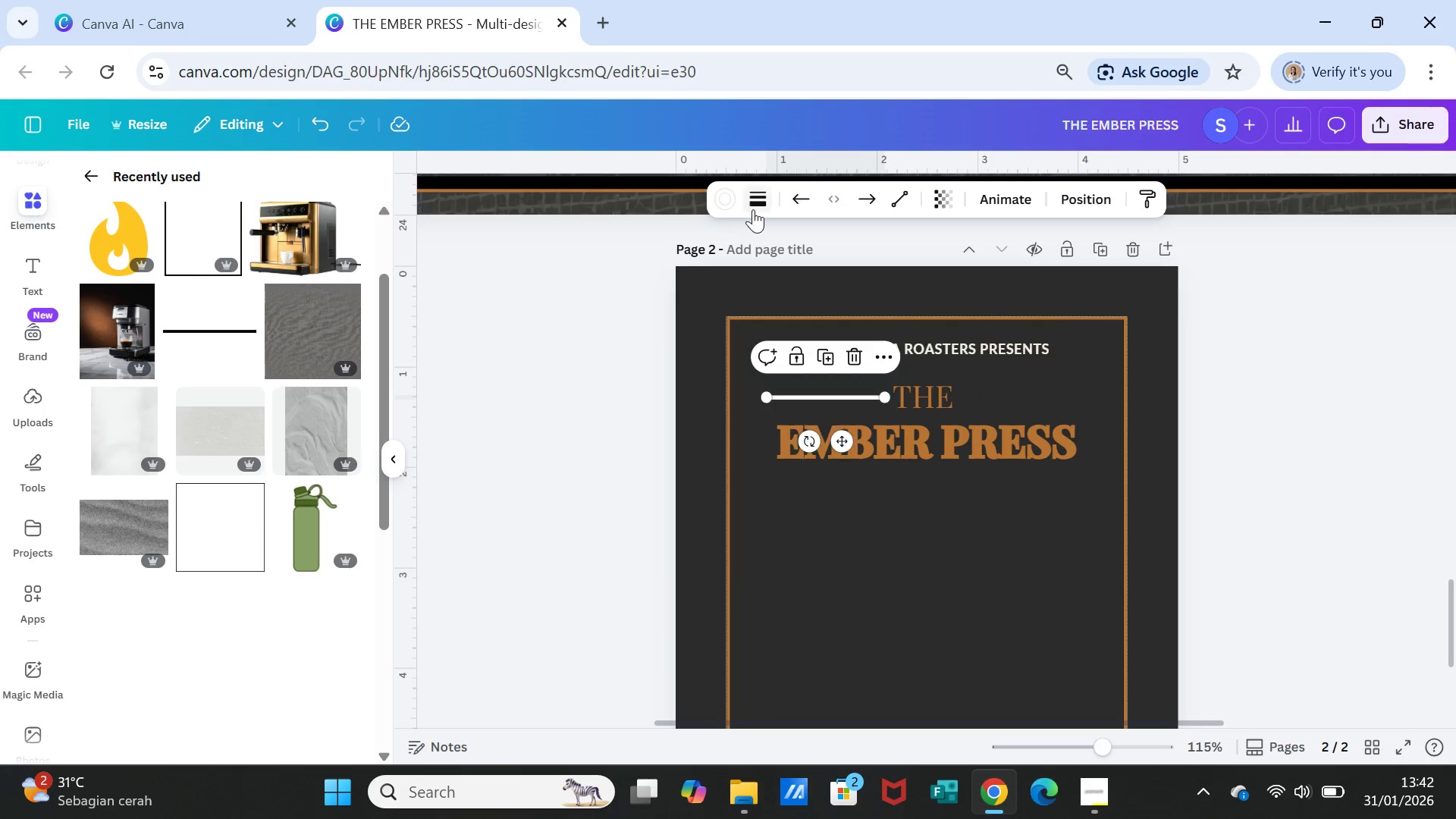 
left_click([755, 199])
 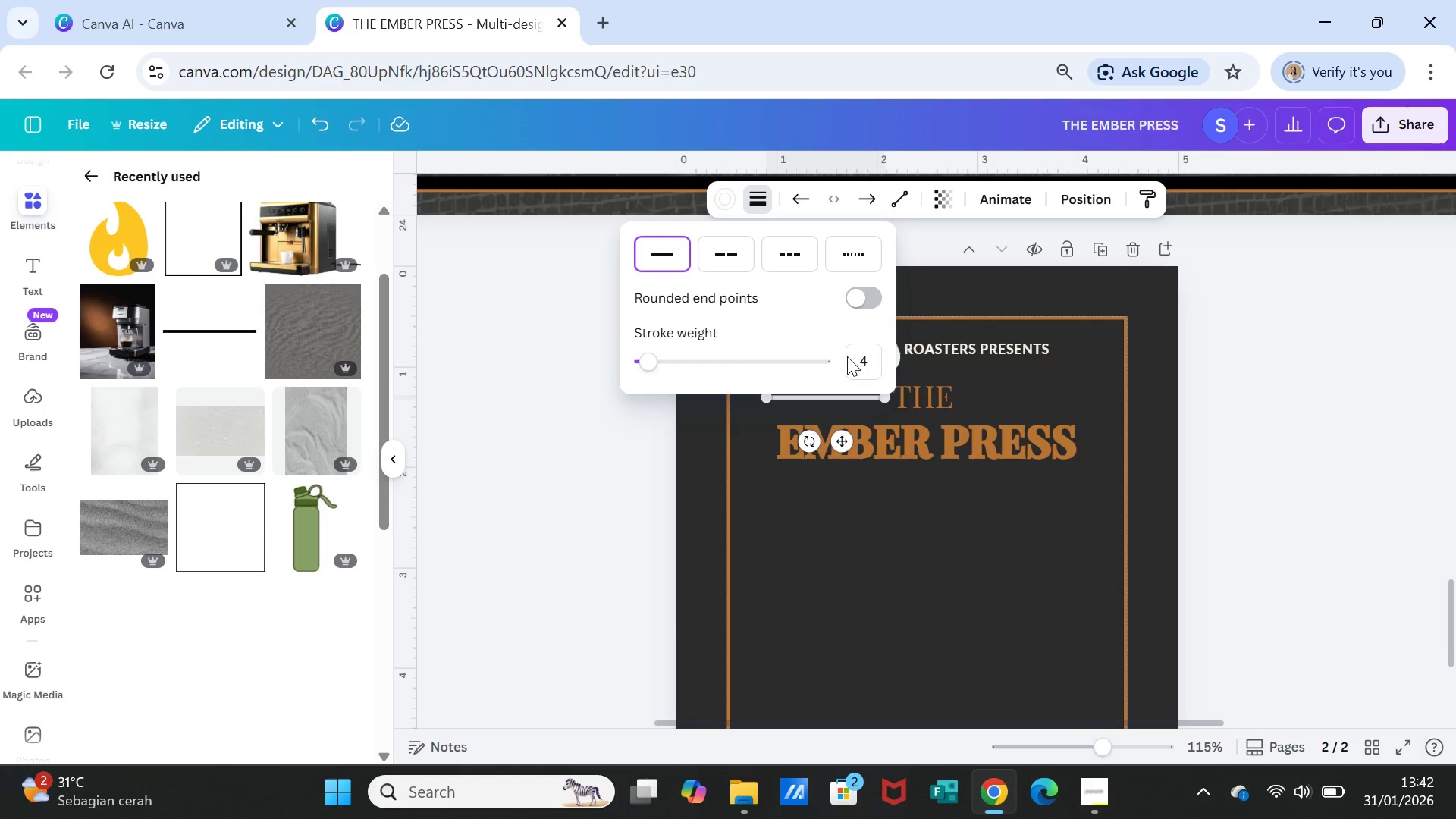 
left_click([856, 355])
 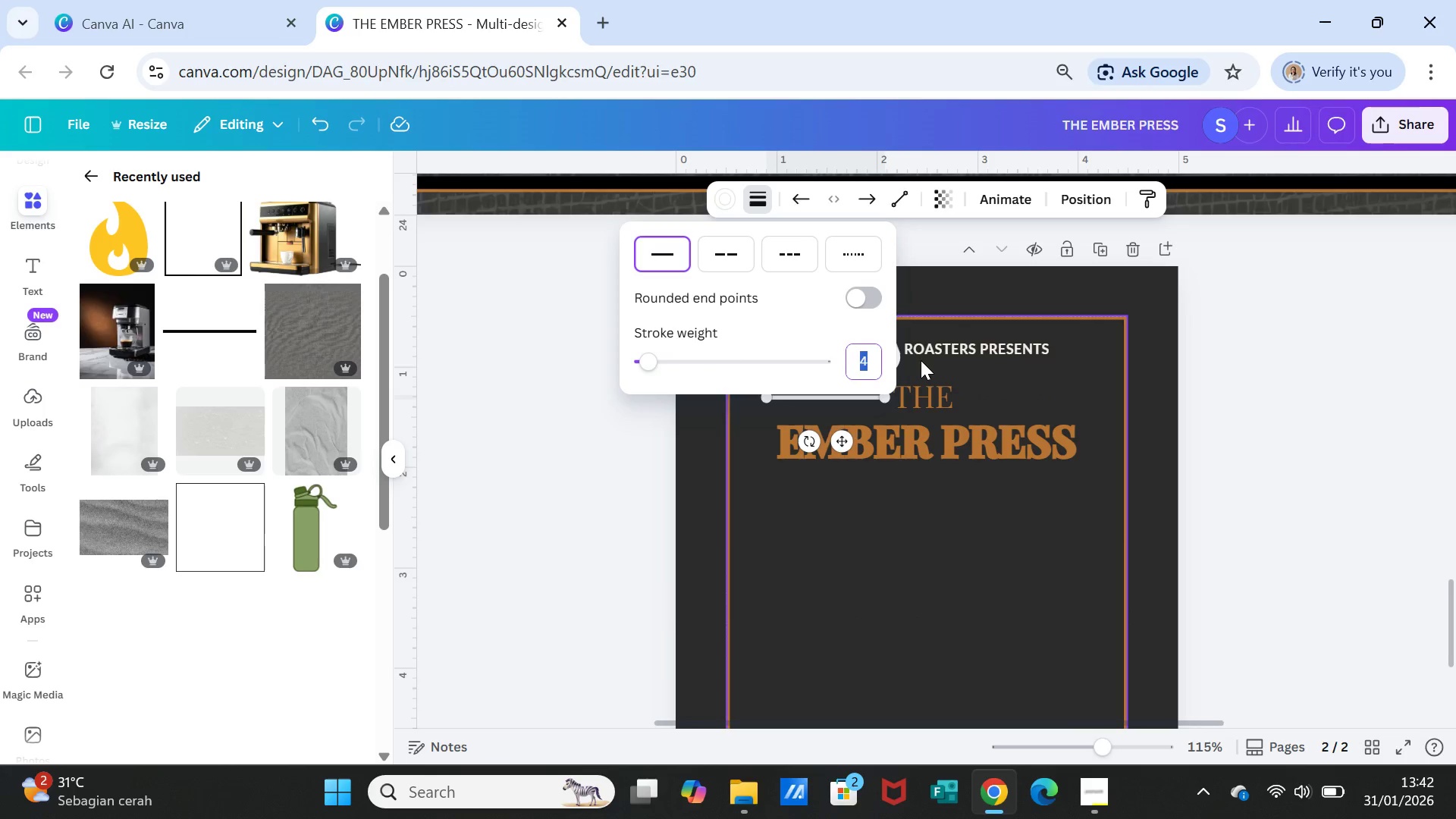 
key(3)
 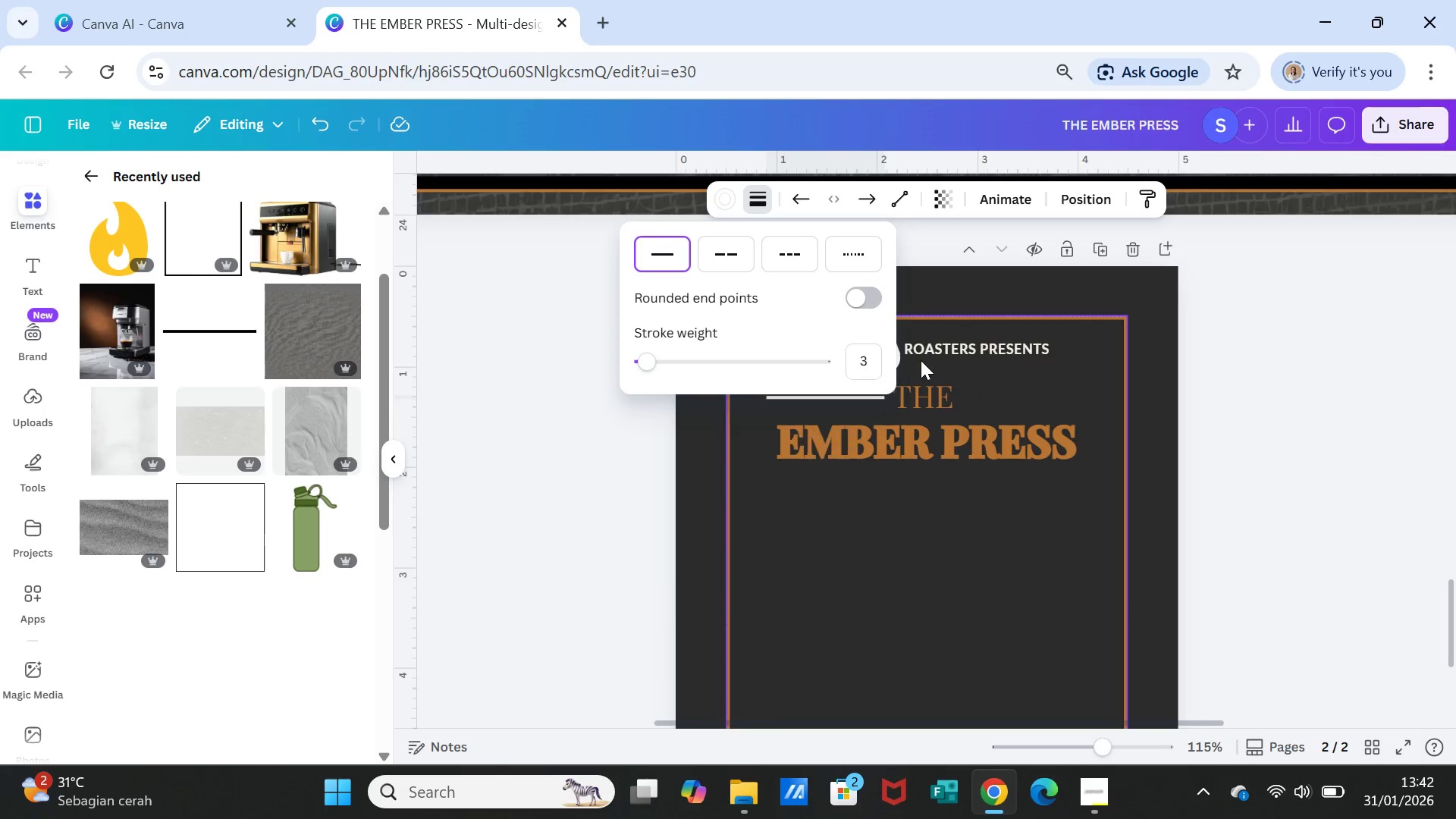 
key(Enter)
 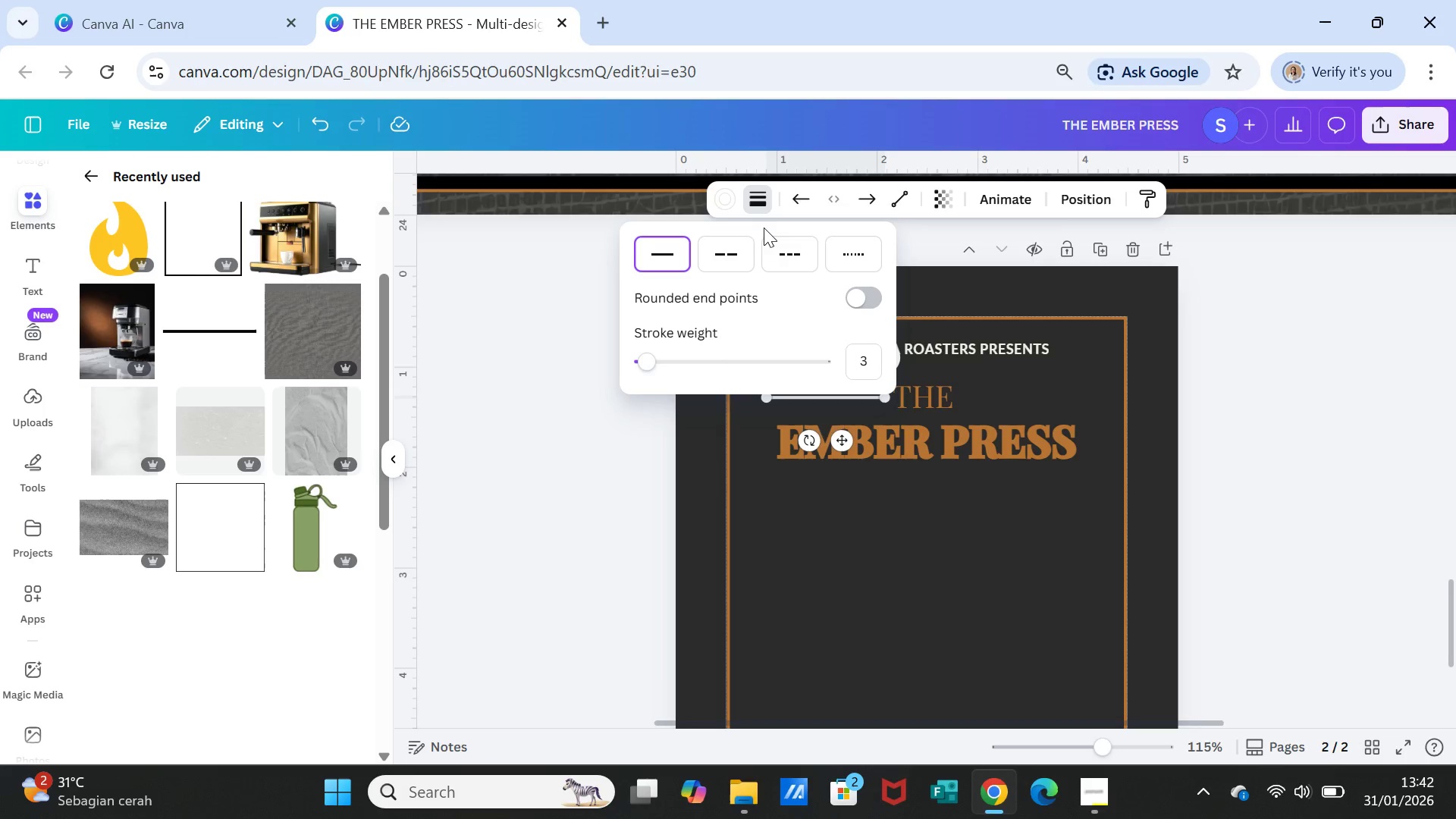 
left_click([761, 200])
 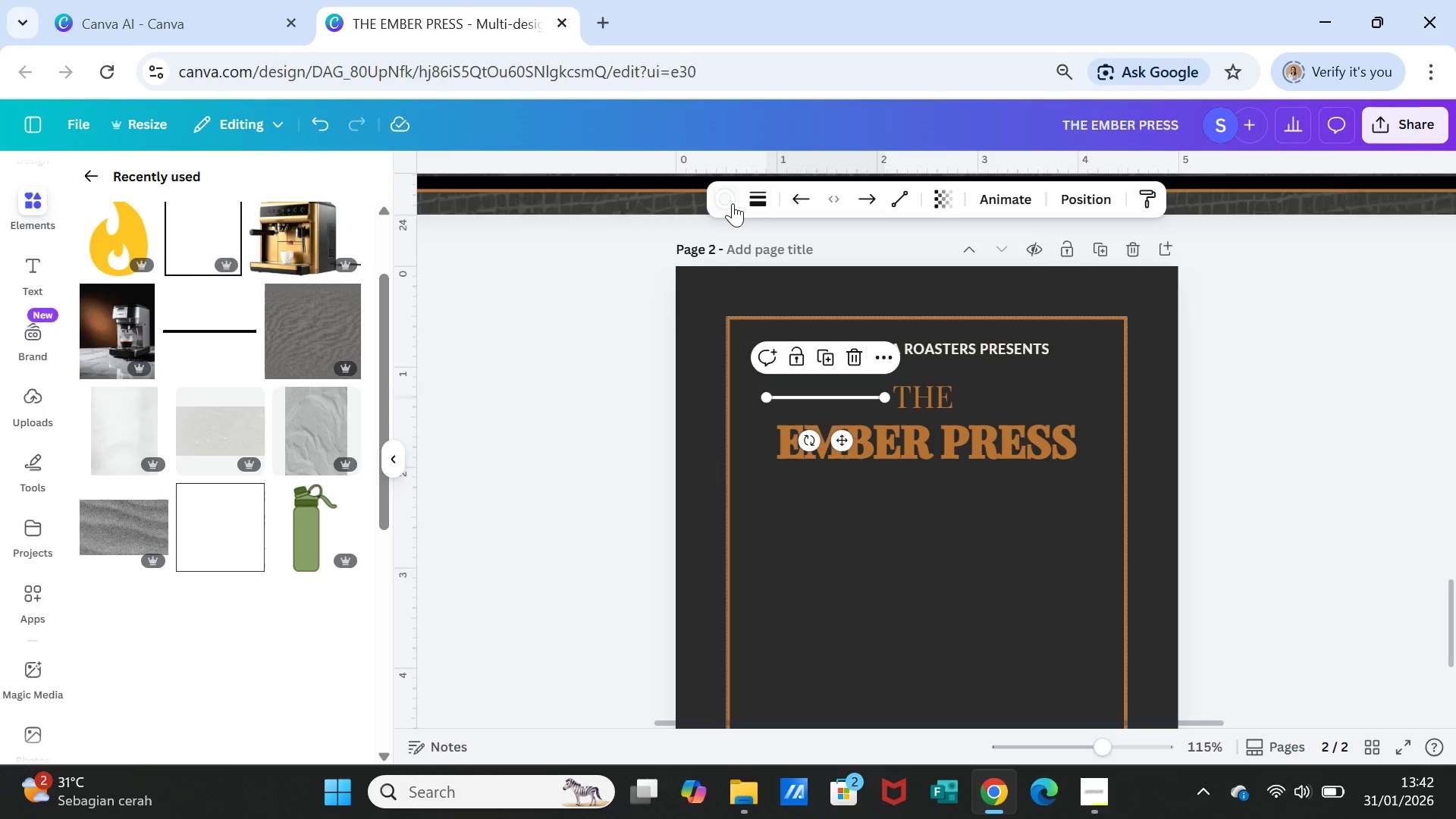 
left_click([731, 202])
 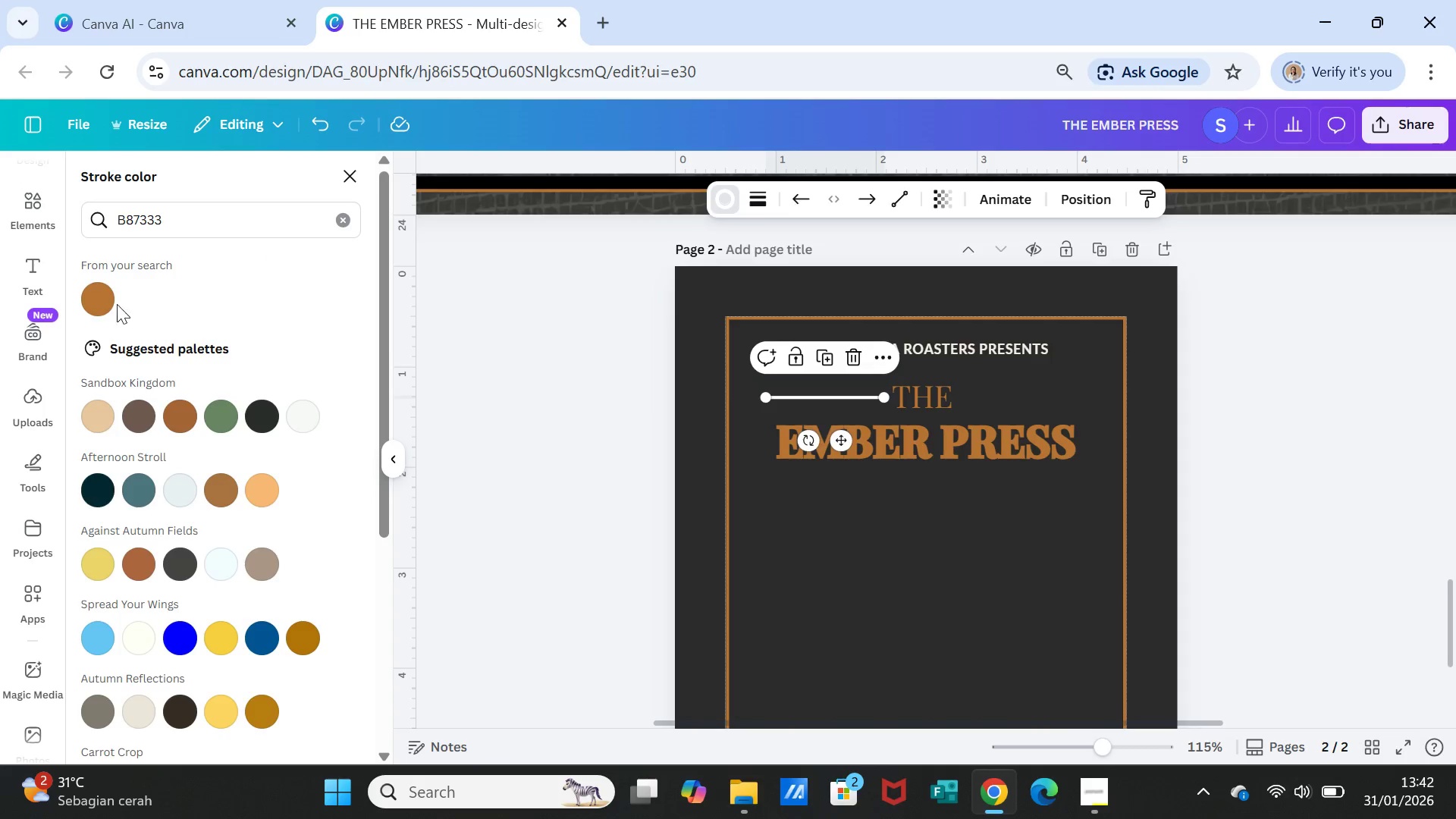 
left_click([100, 297])
 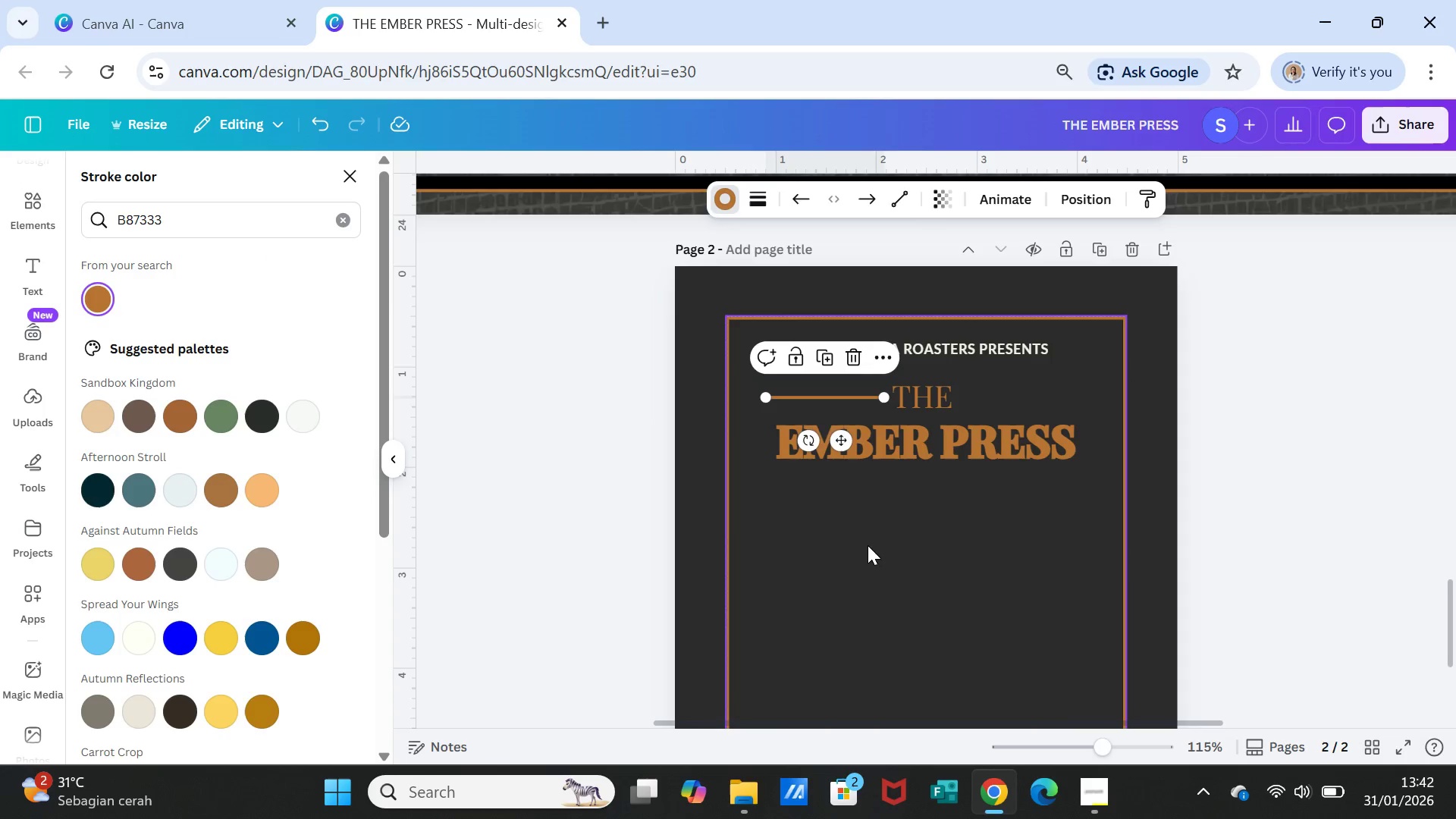 
left_click([872, 550])
 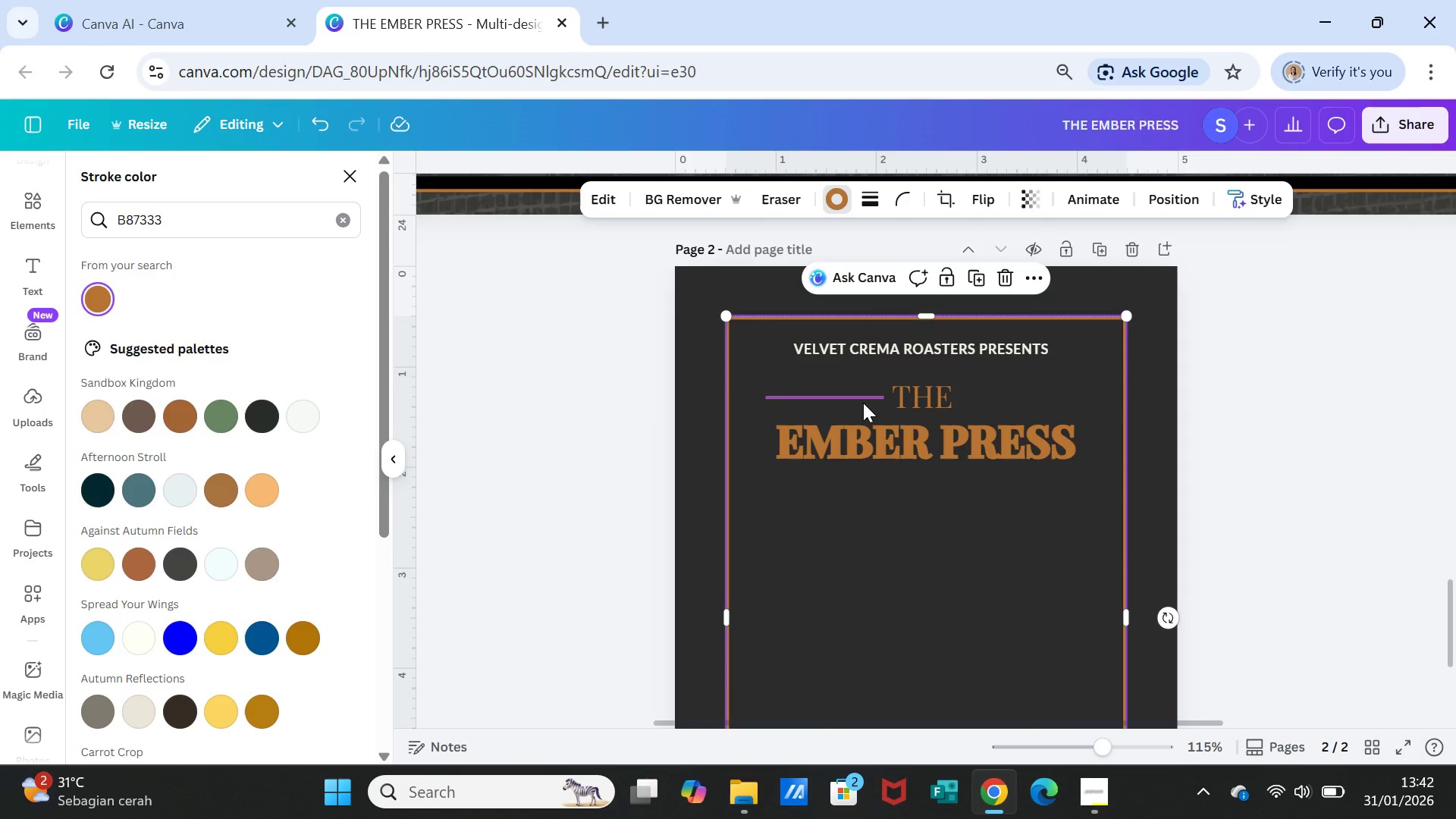 
left_click([863, 403])
 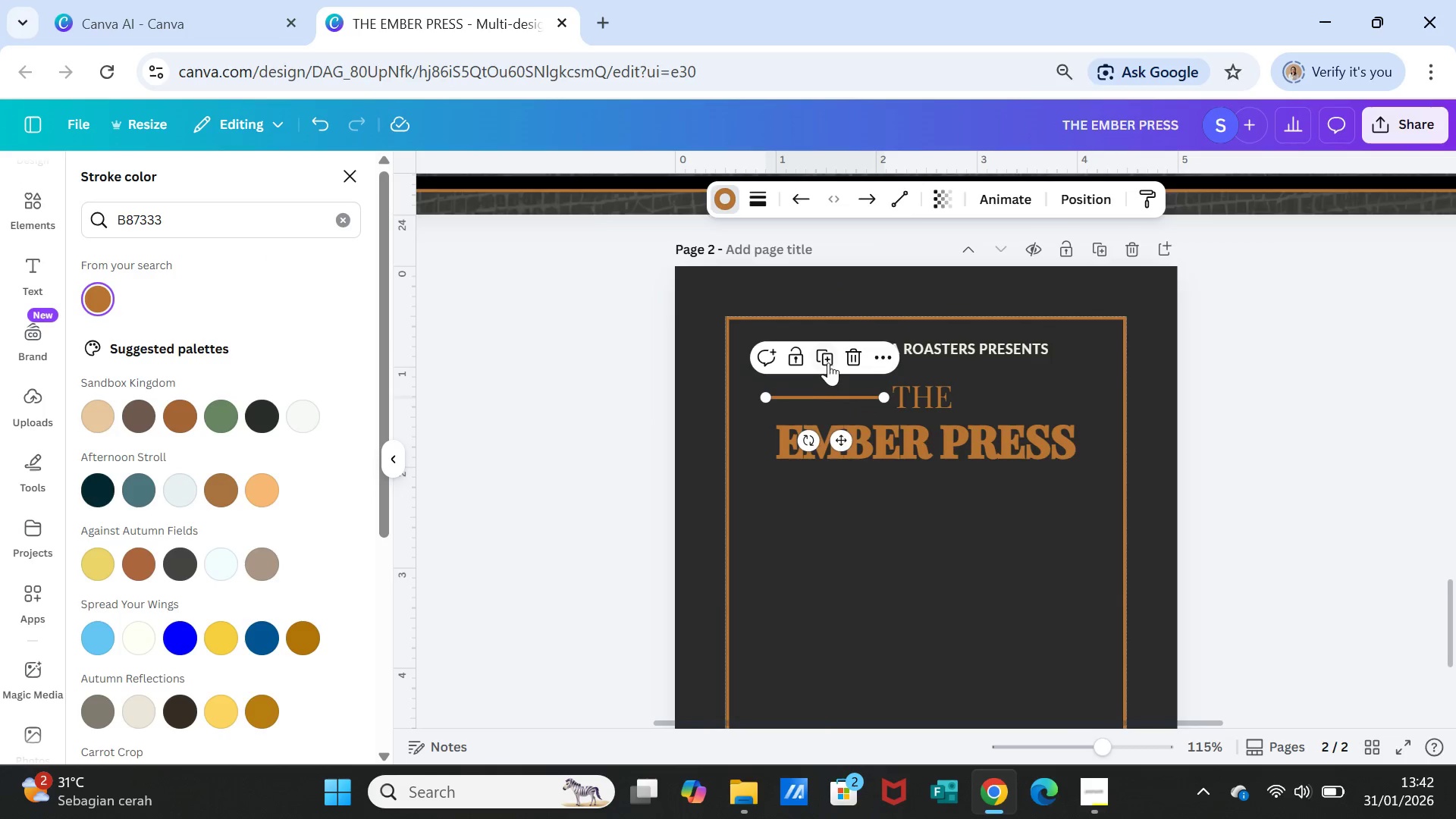 
left_click([827, 357])
 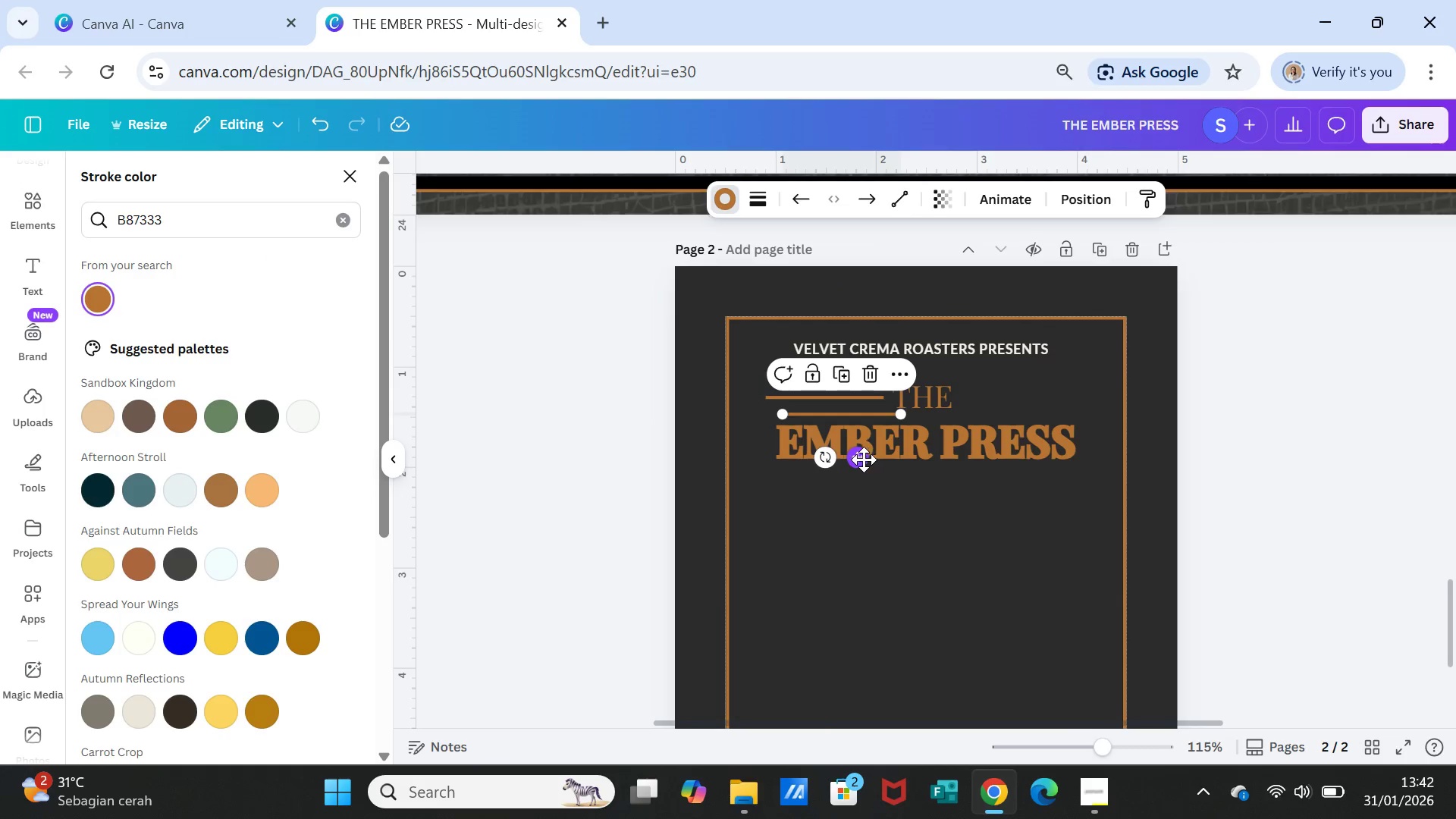 
left_click_drag(start_coordinate=[864, 460], to_coordinate=[1046, 440])
 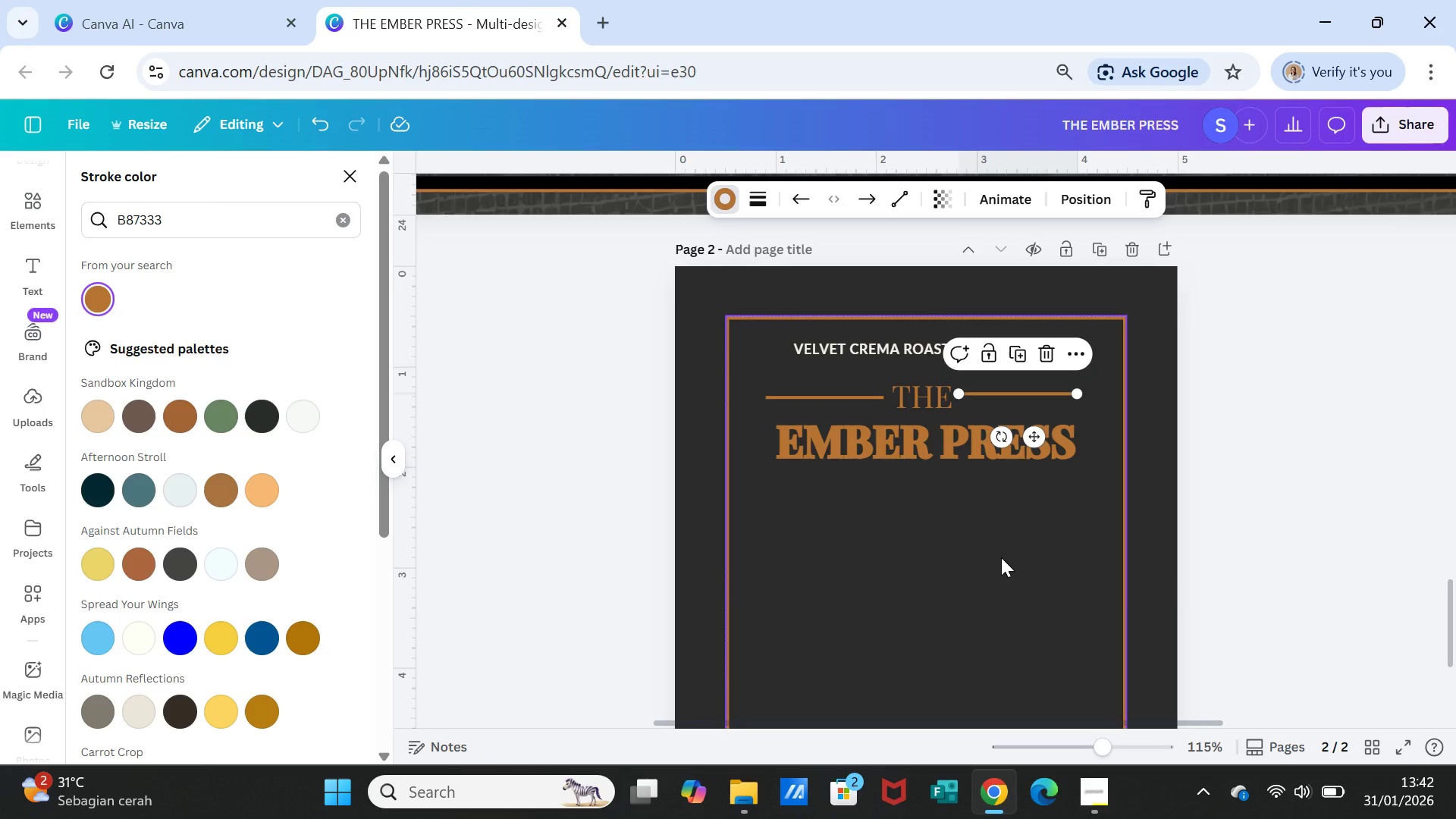 
left_click([1001, 557])
 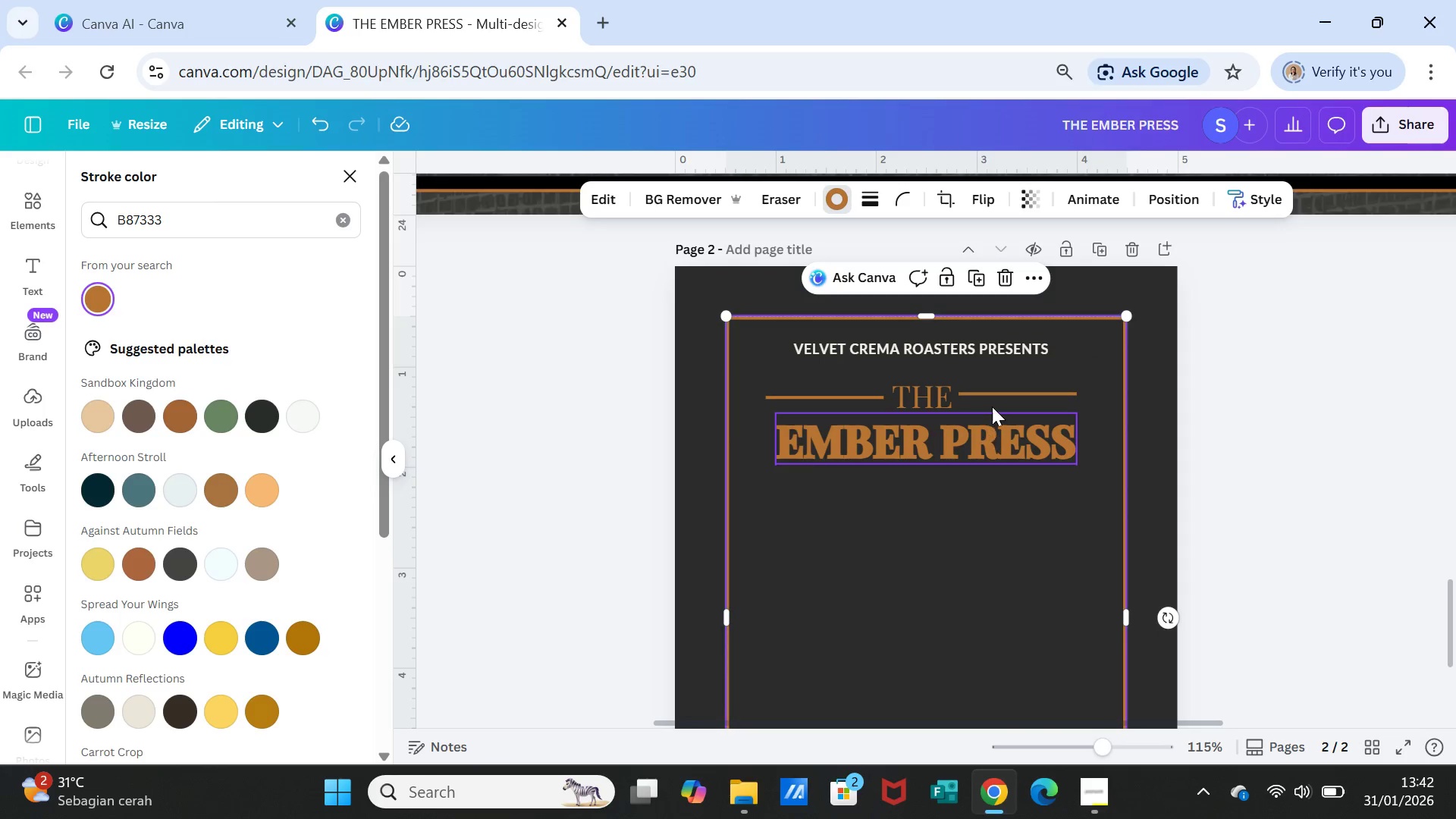 
left_click([992, 397])
 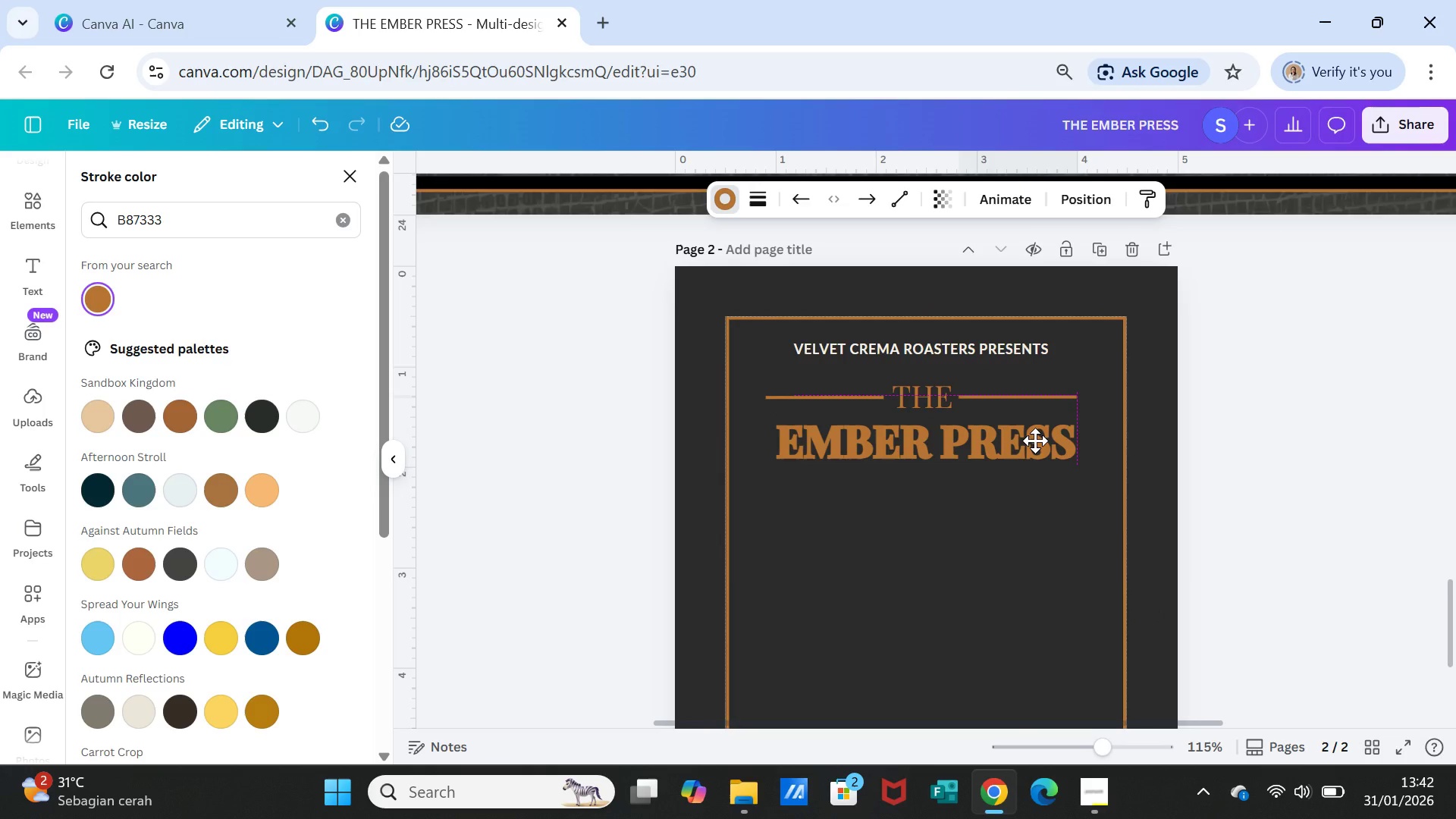 
wait(6.53)
 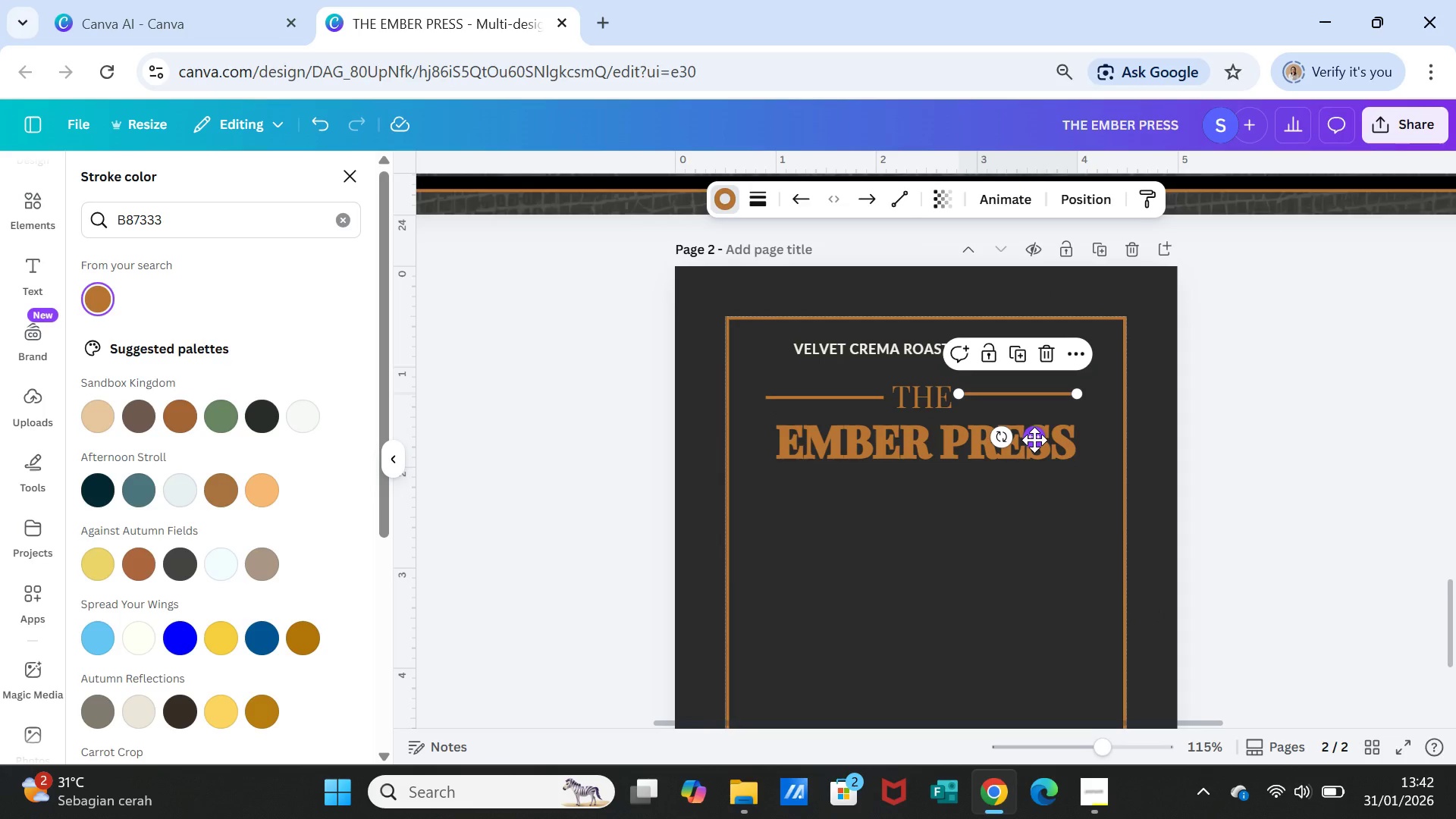 
left_click([1002, 537])
 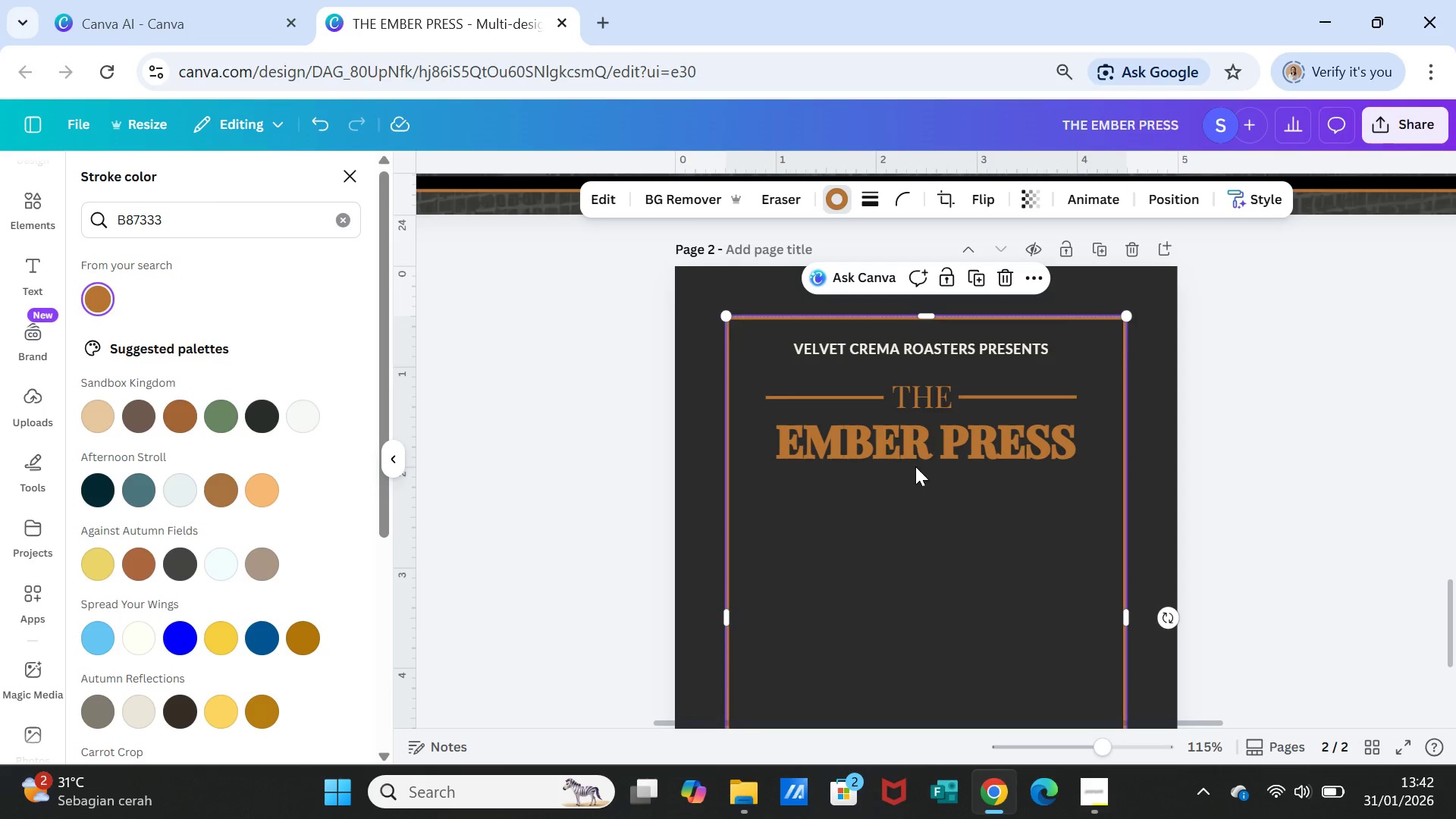 
wait(5.12)
 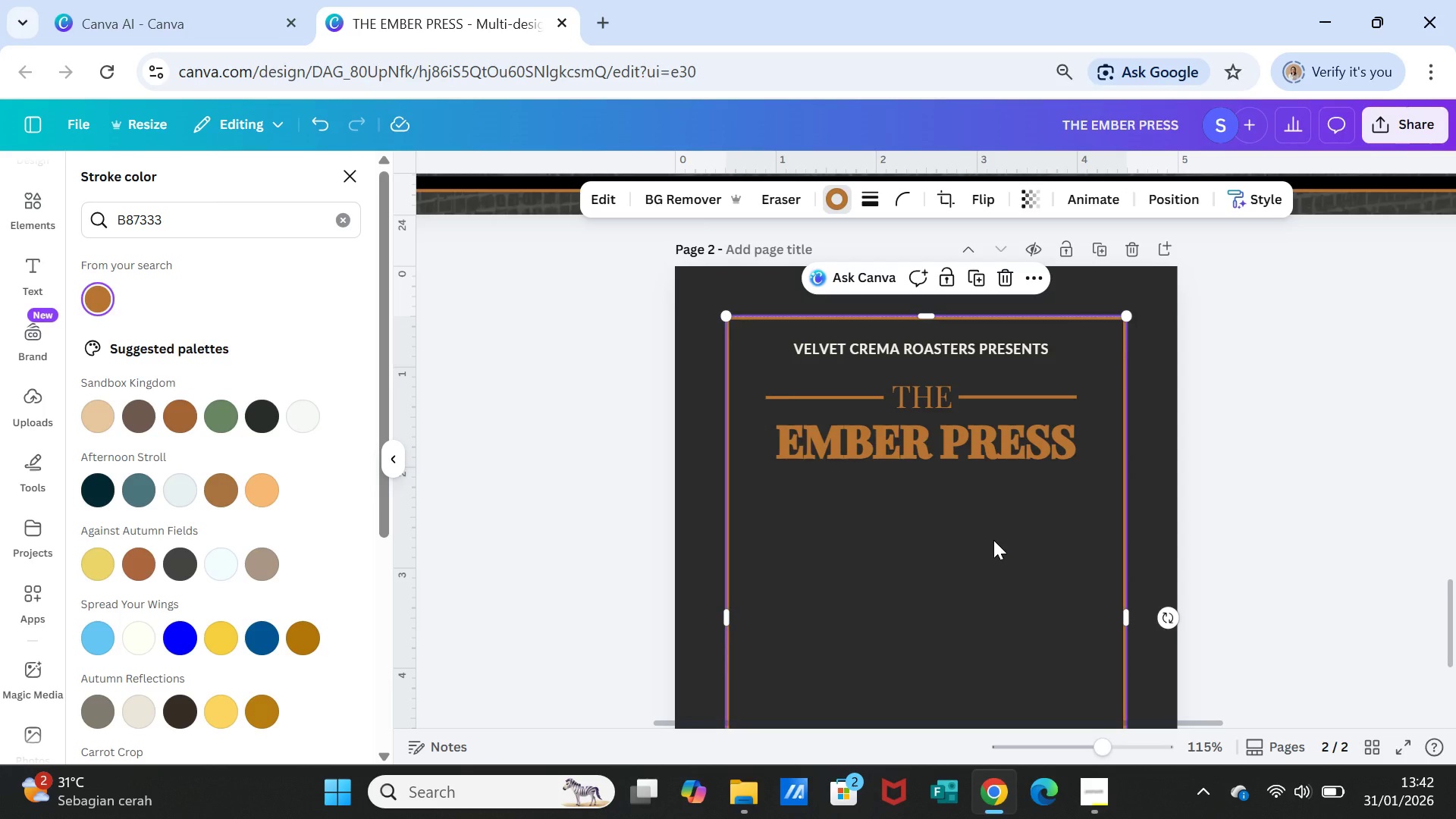 
left_click([858, 397])
 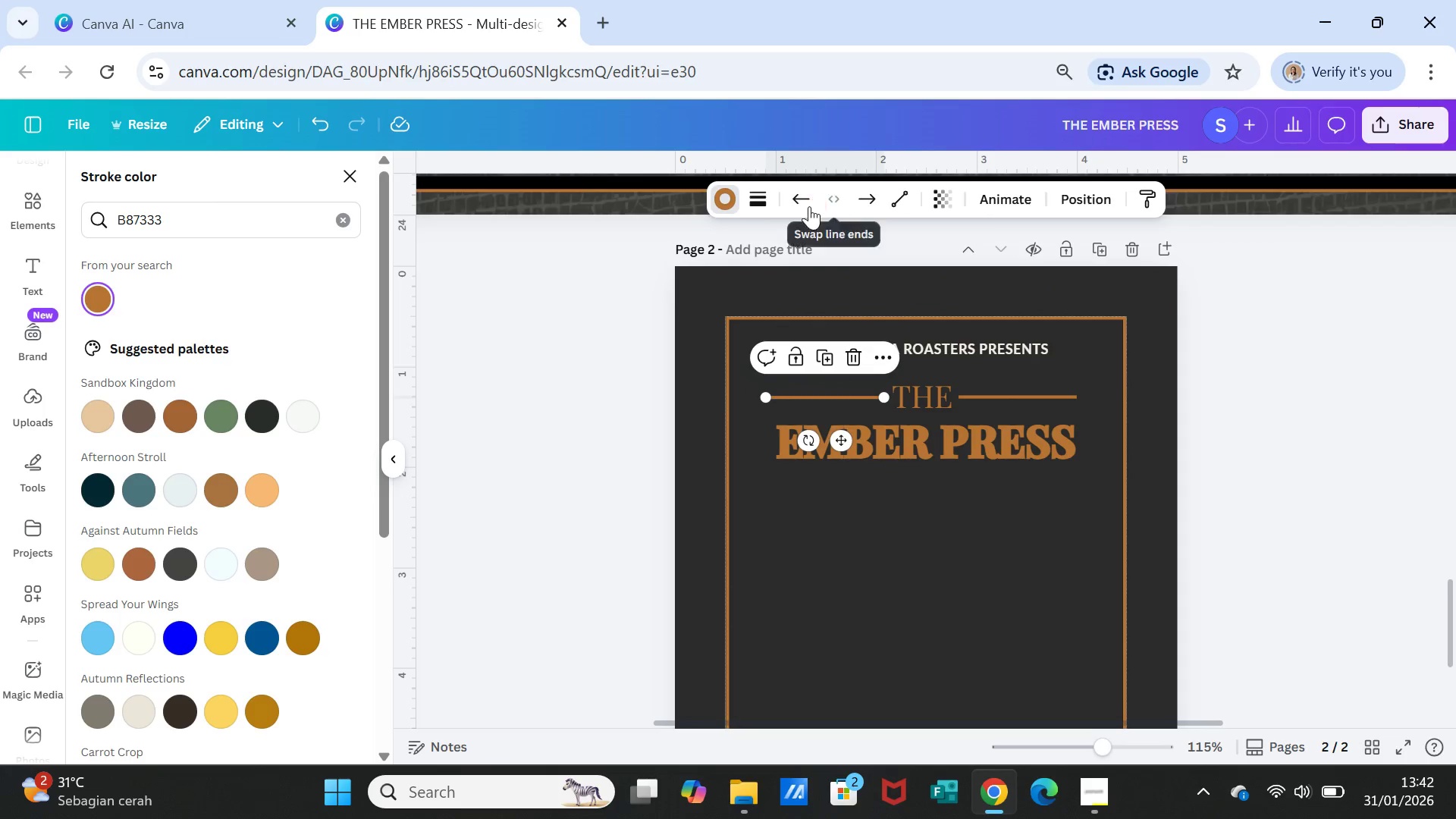 
left_click([770, 197])
 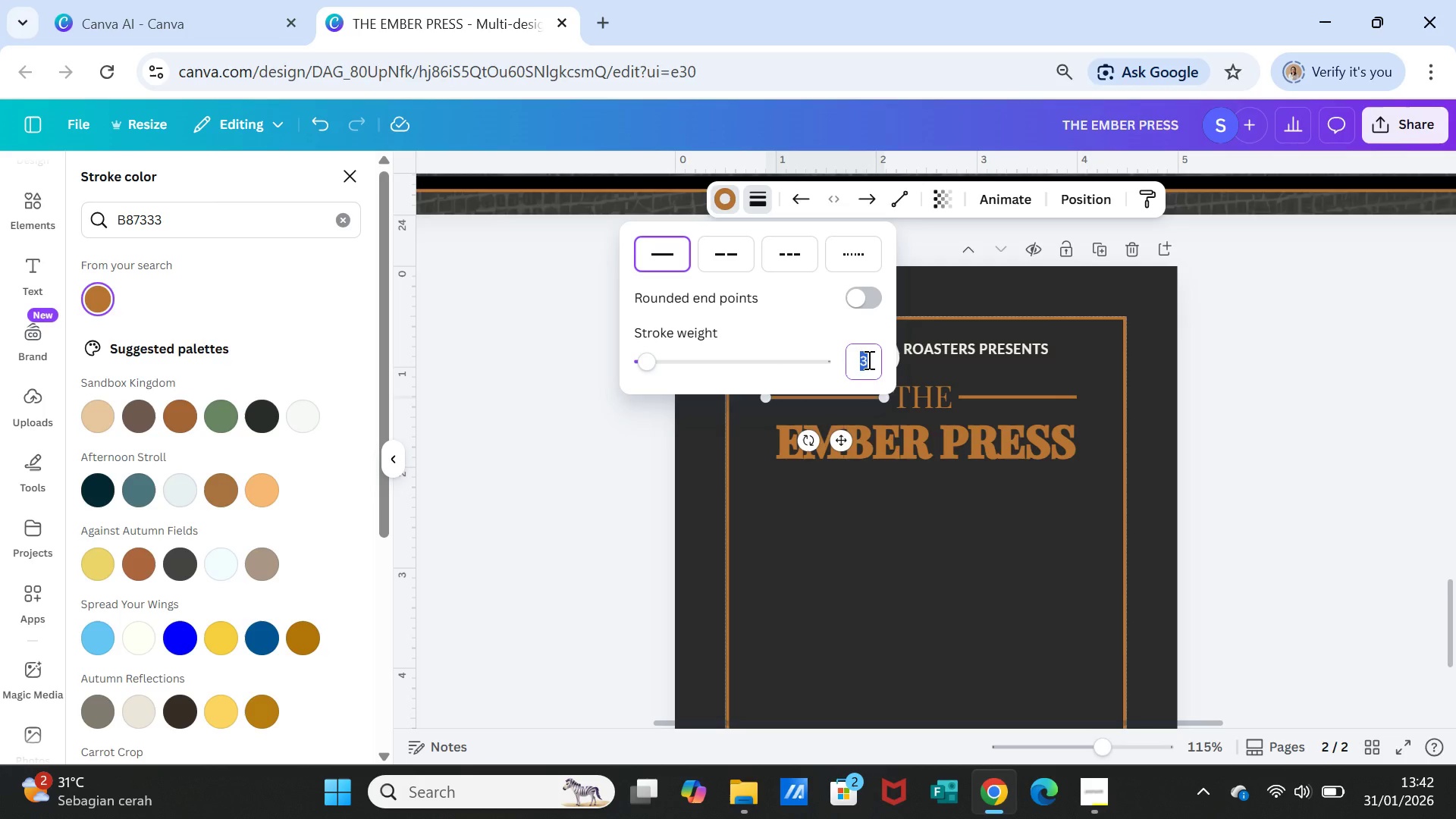 
key(2)
 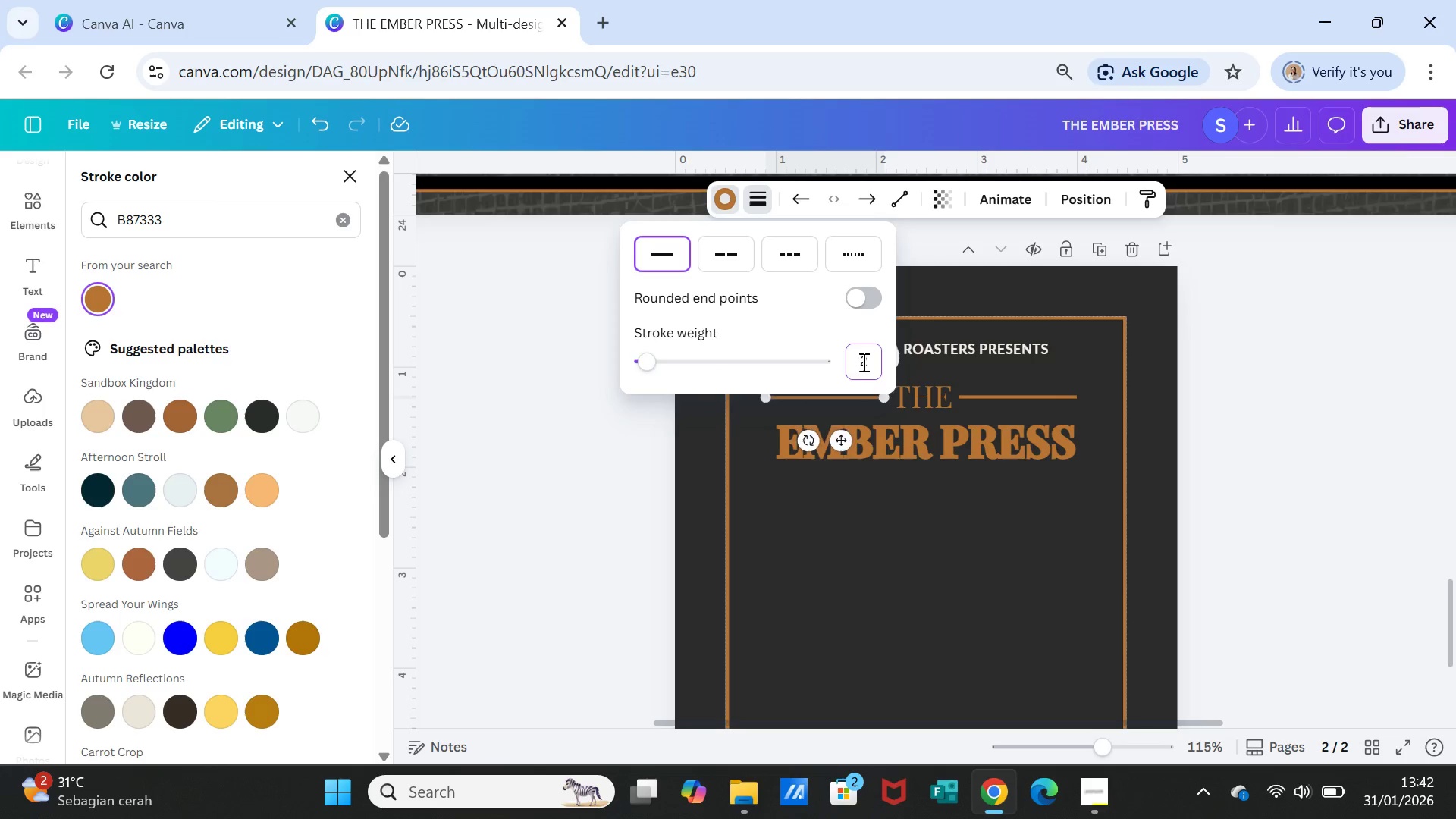 
key(Enter)
 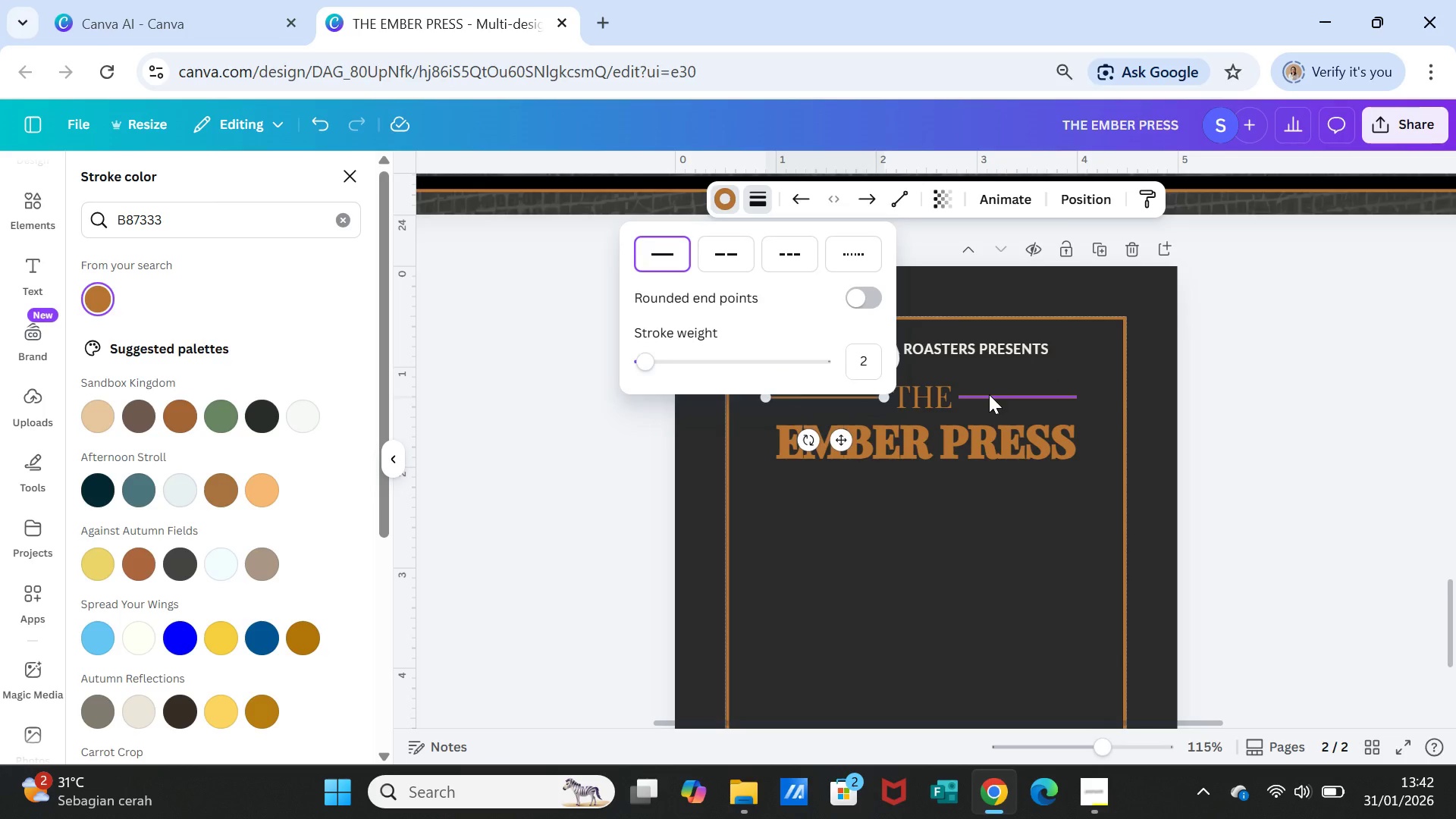 
left_click([989, 394])
 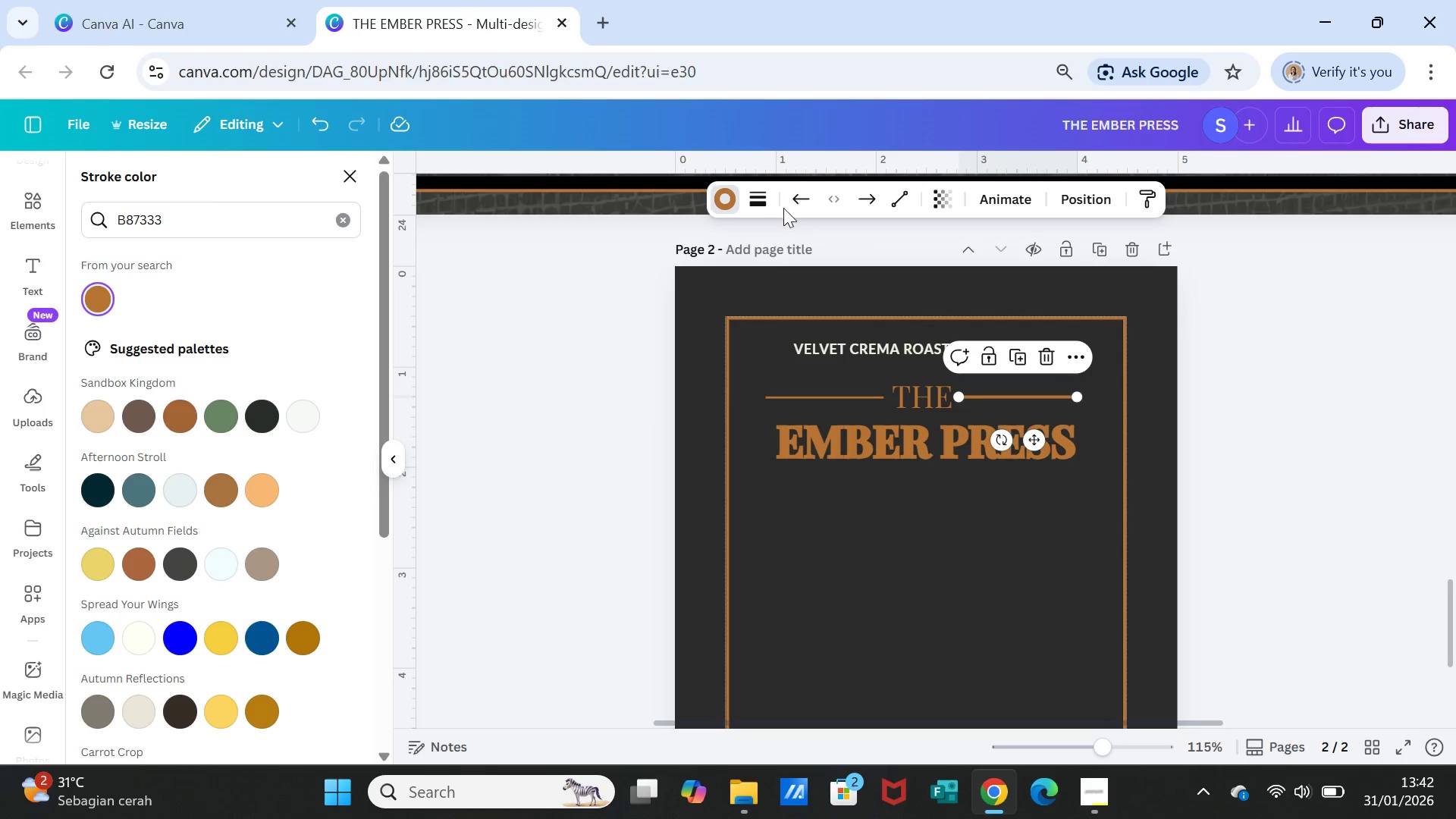 
left_click([754, 195])
 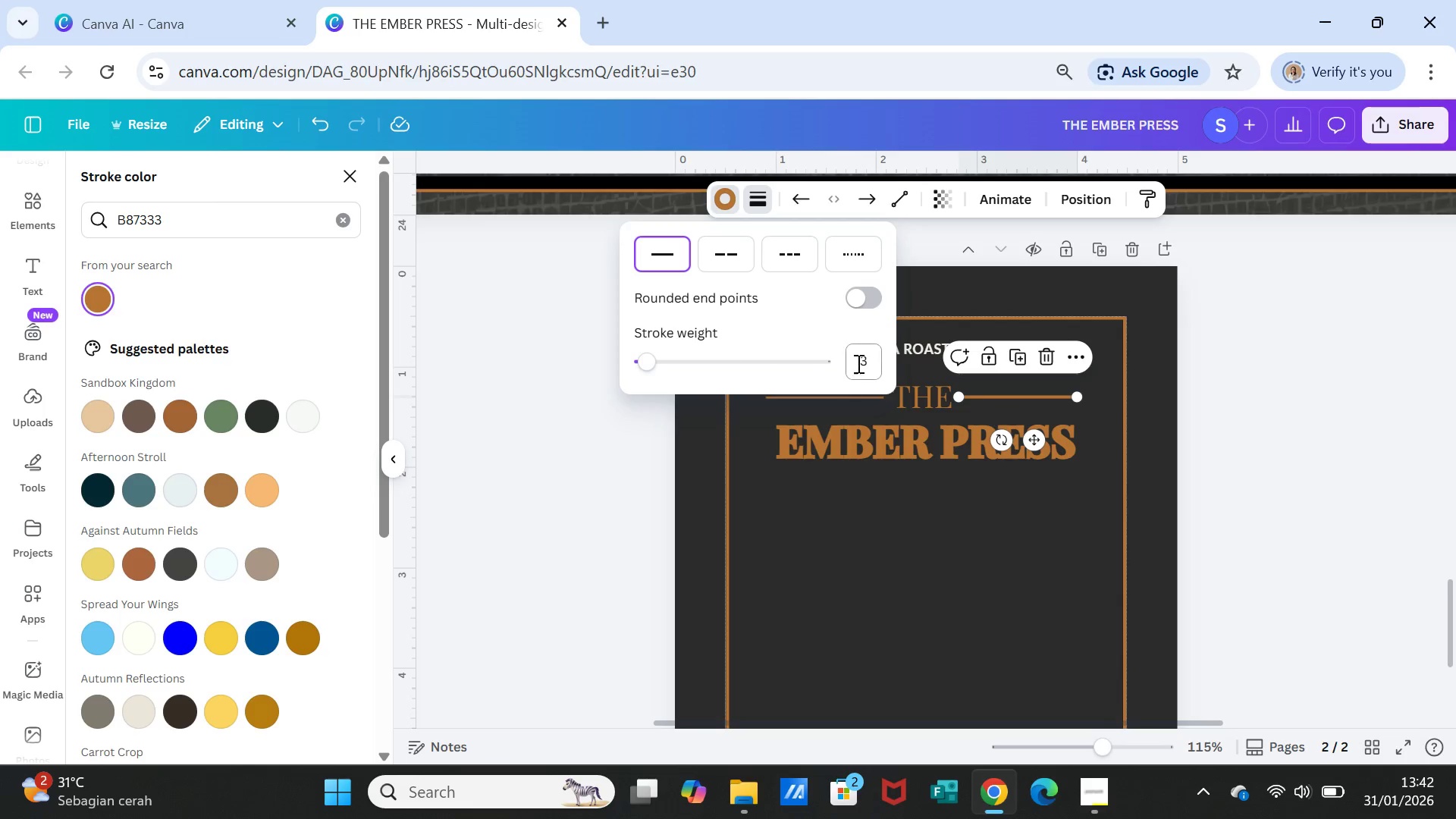 
left_click([864, 359])
 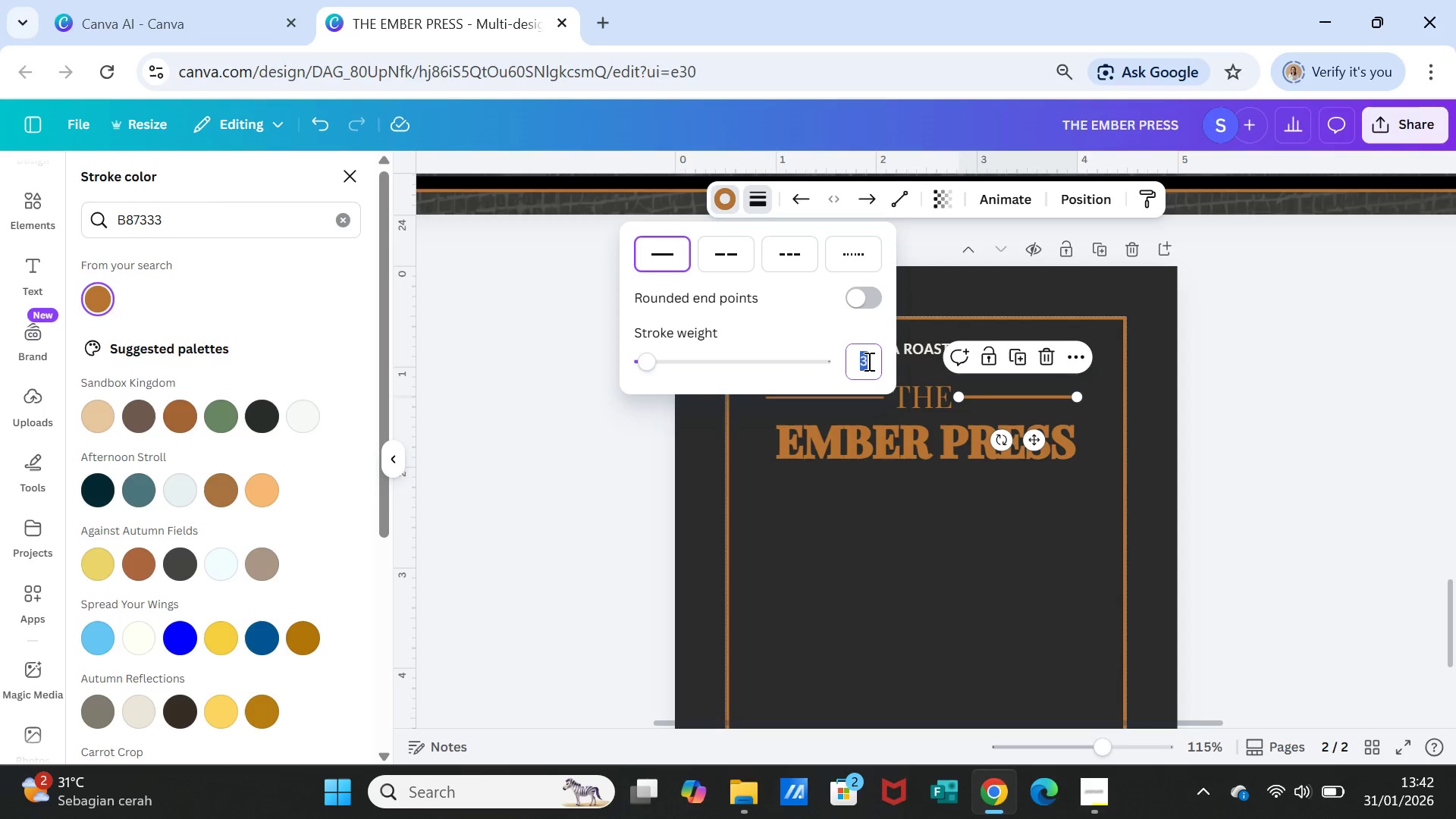 
key(2)
 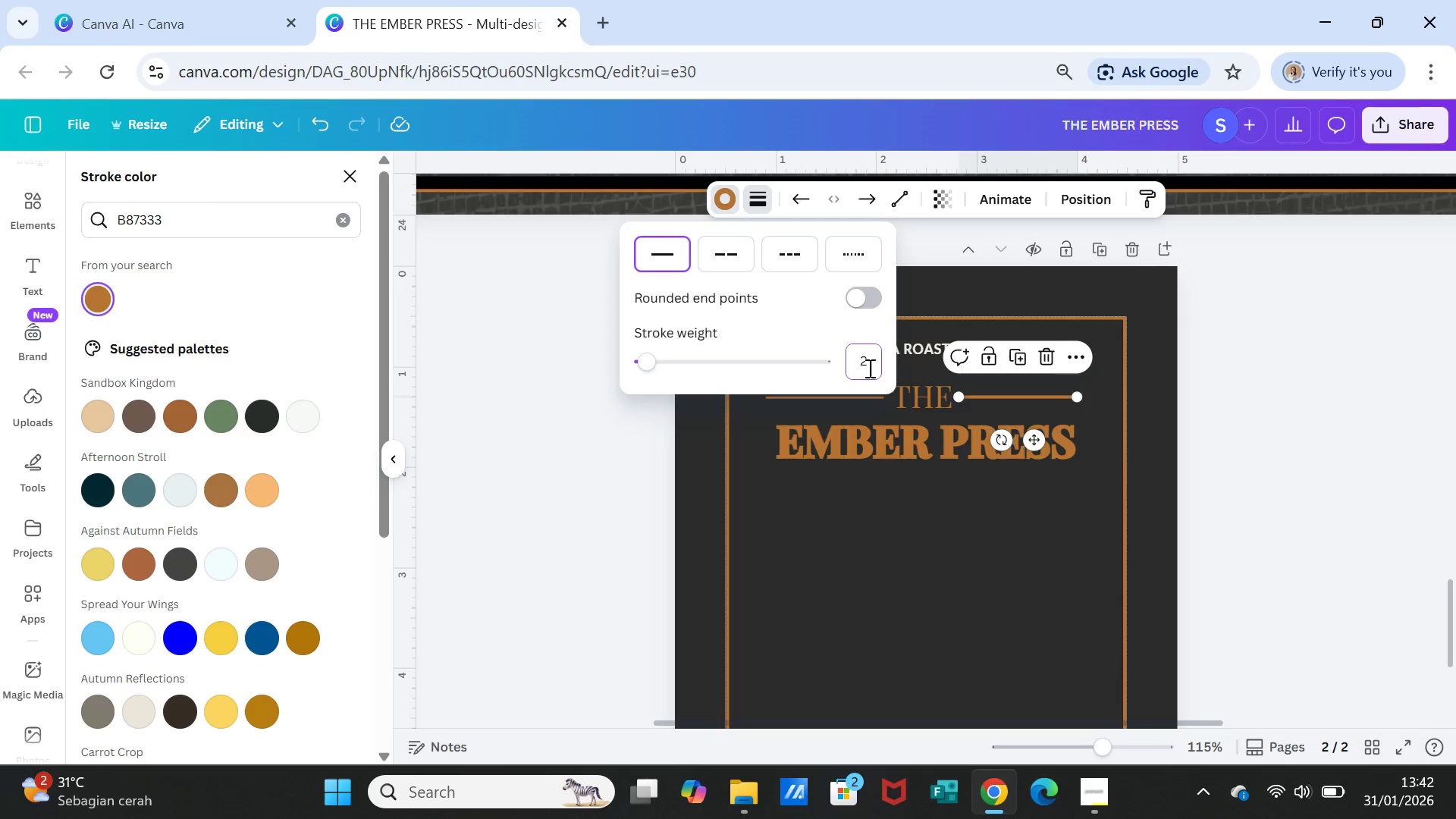 
key(Enter)
 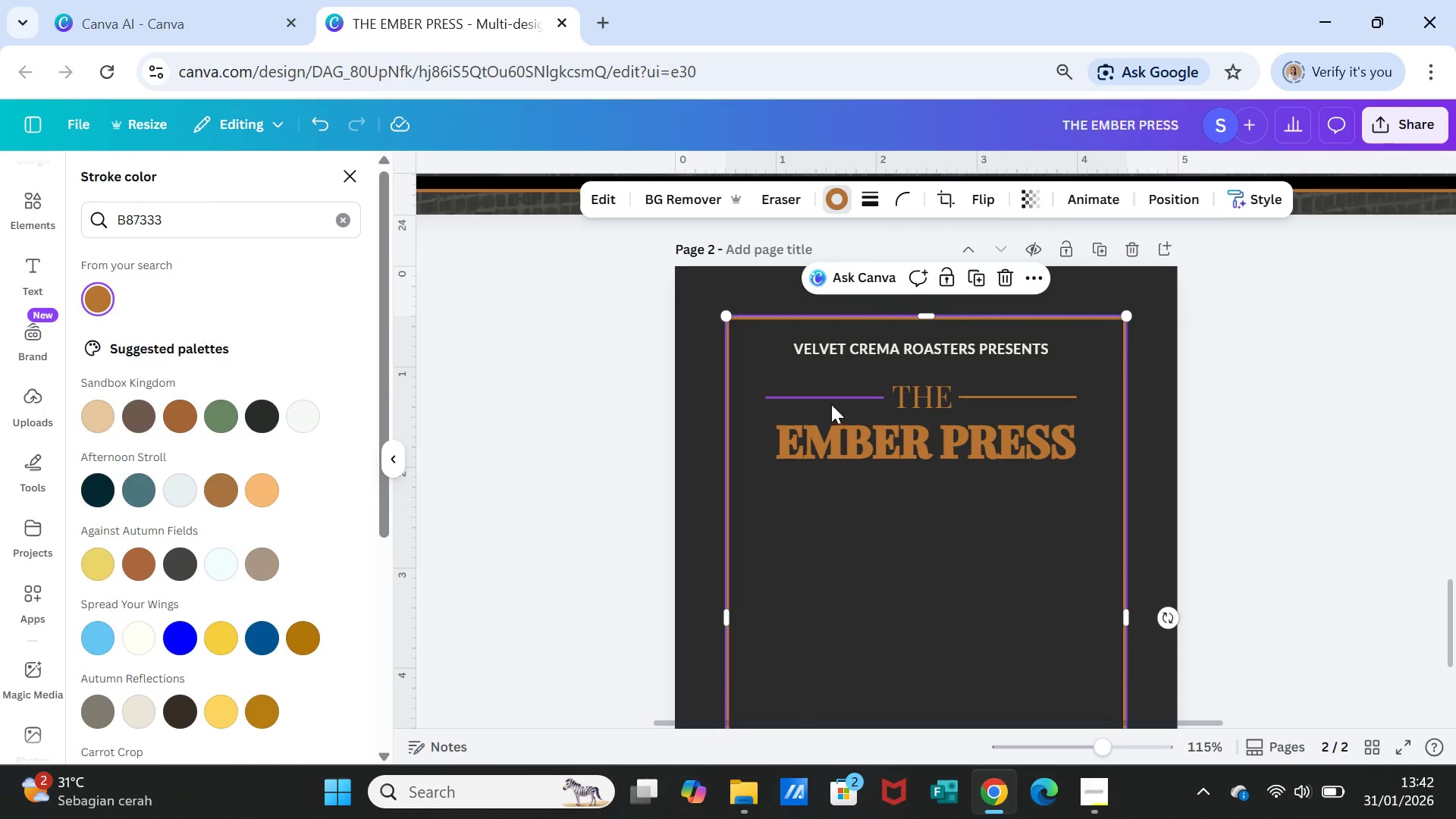 
left_click([830, 397])
 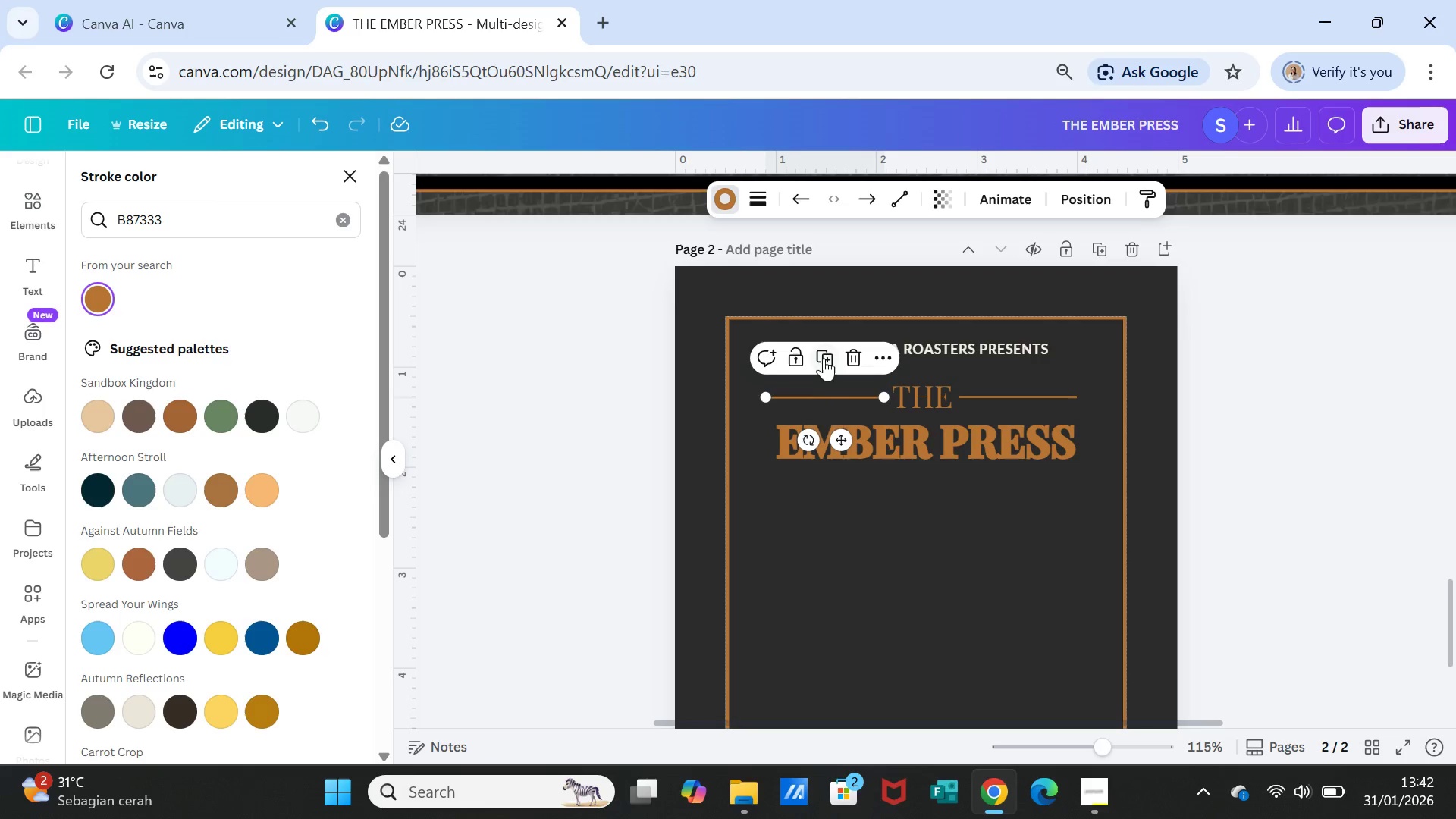 
left_click([827, 353])
 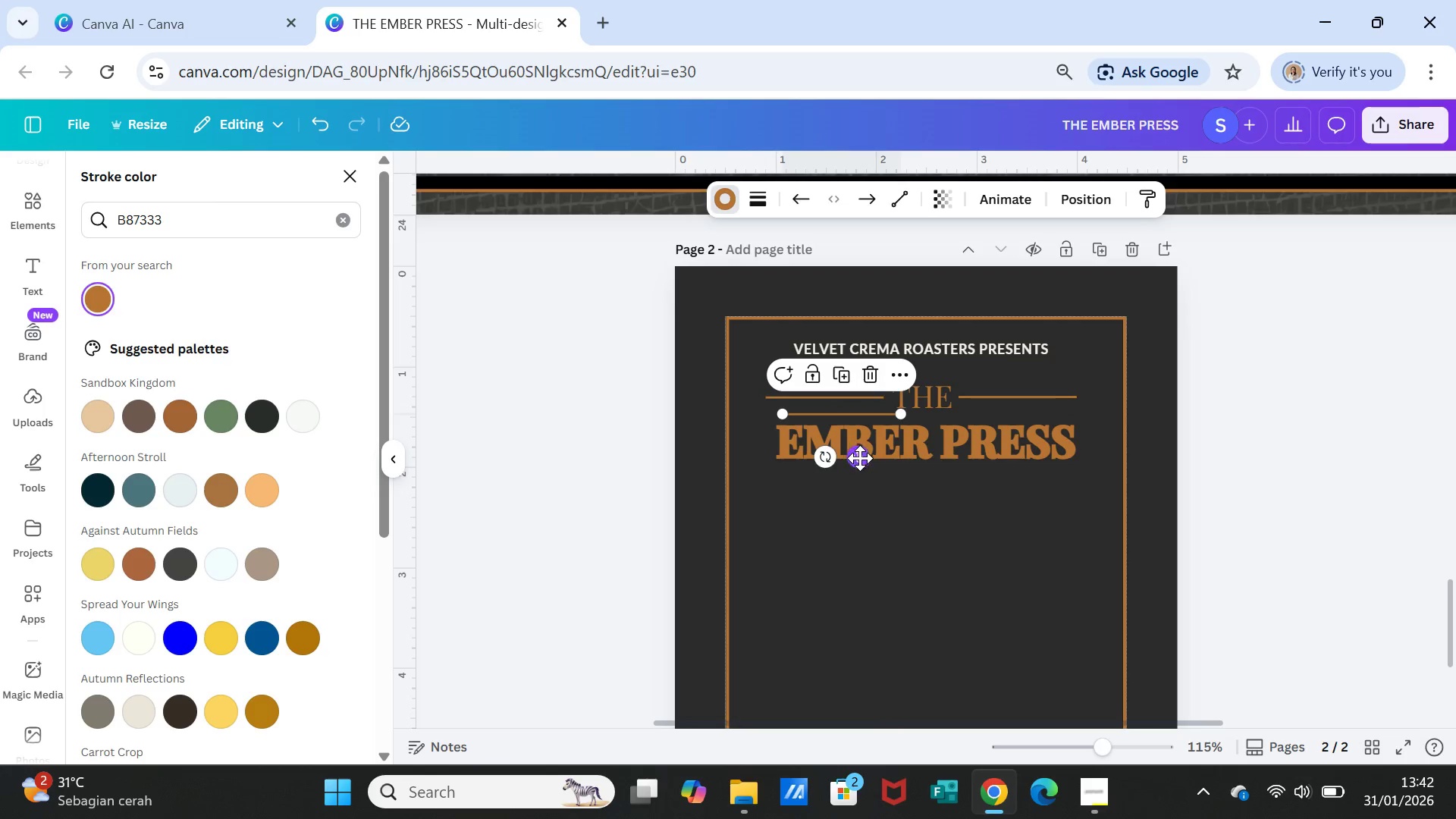 
left_click_drag(start_coordinate=[866, 460], to_coordinate=[851, 526])
 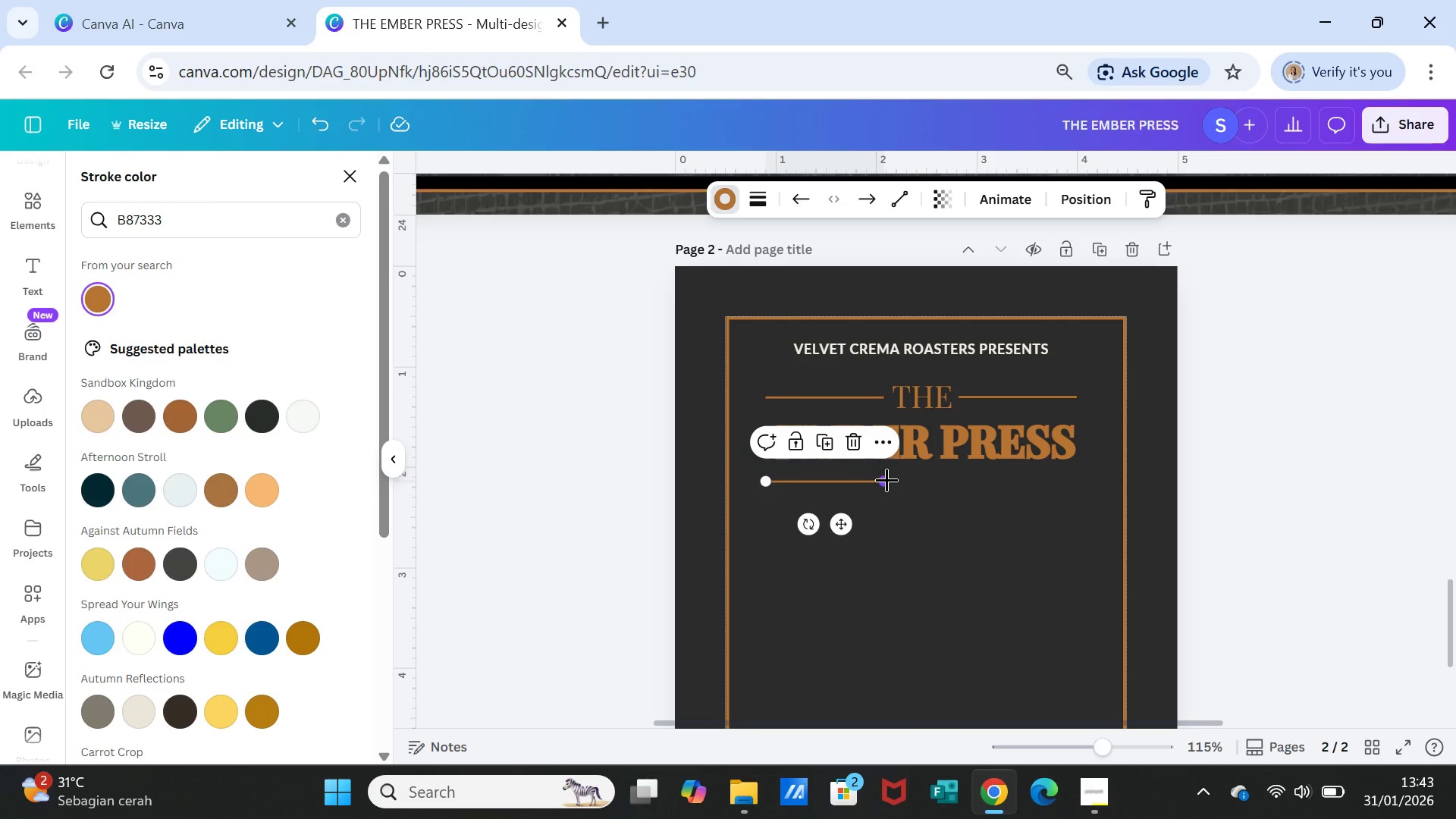 
left_click_drag(start_coordinate=[886, 479], to_coordinate=[1084, 483])
 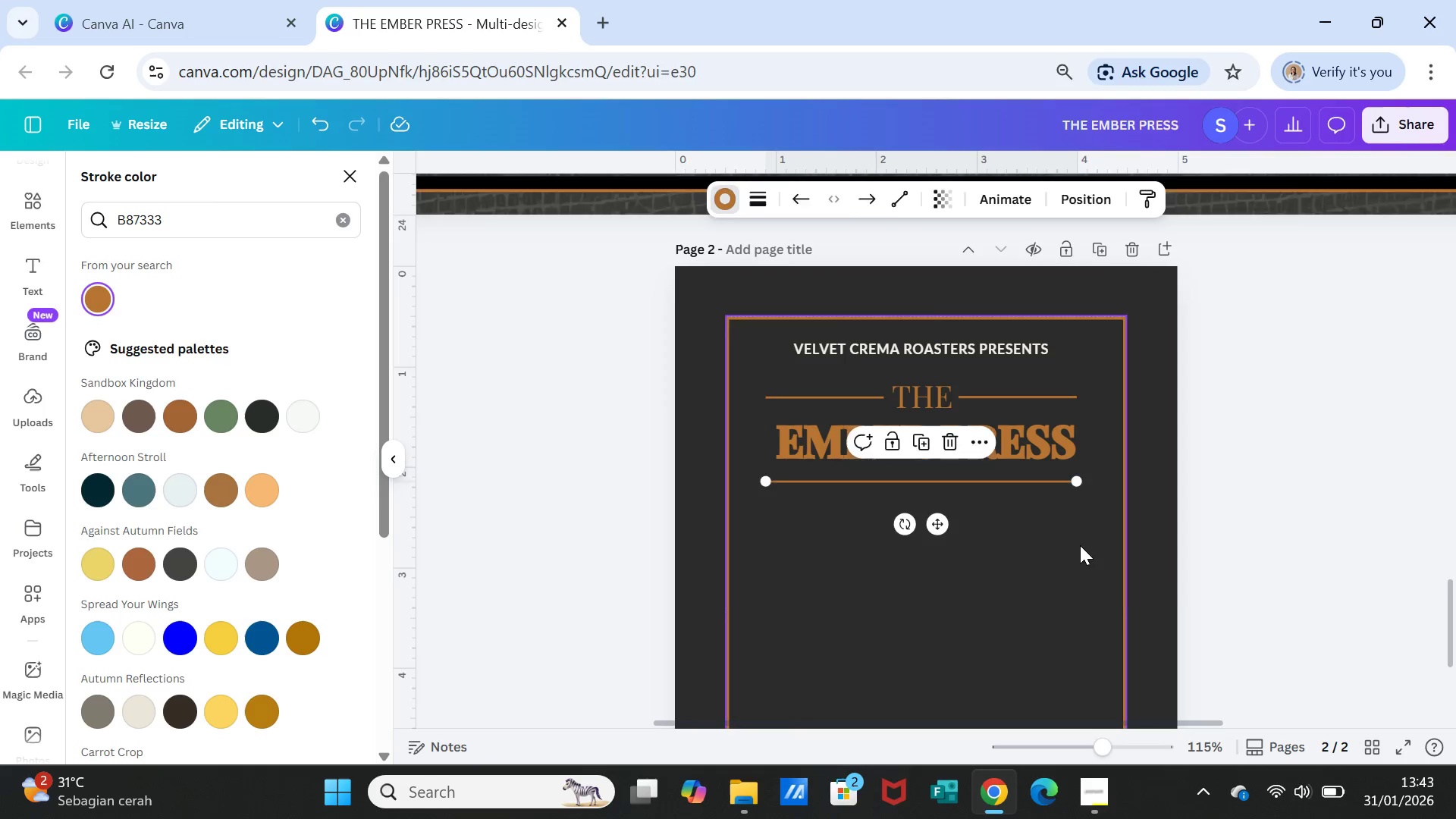 
left_click([1080, 545])
 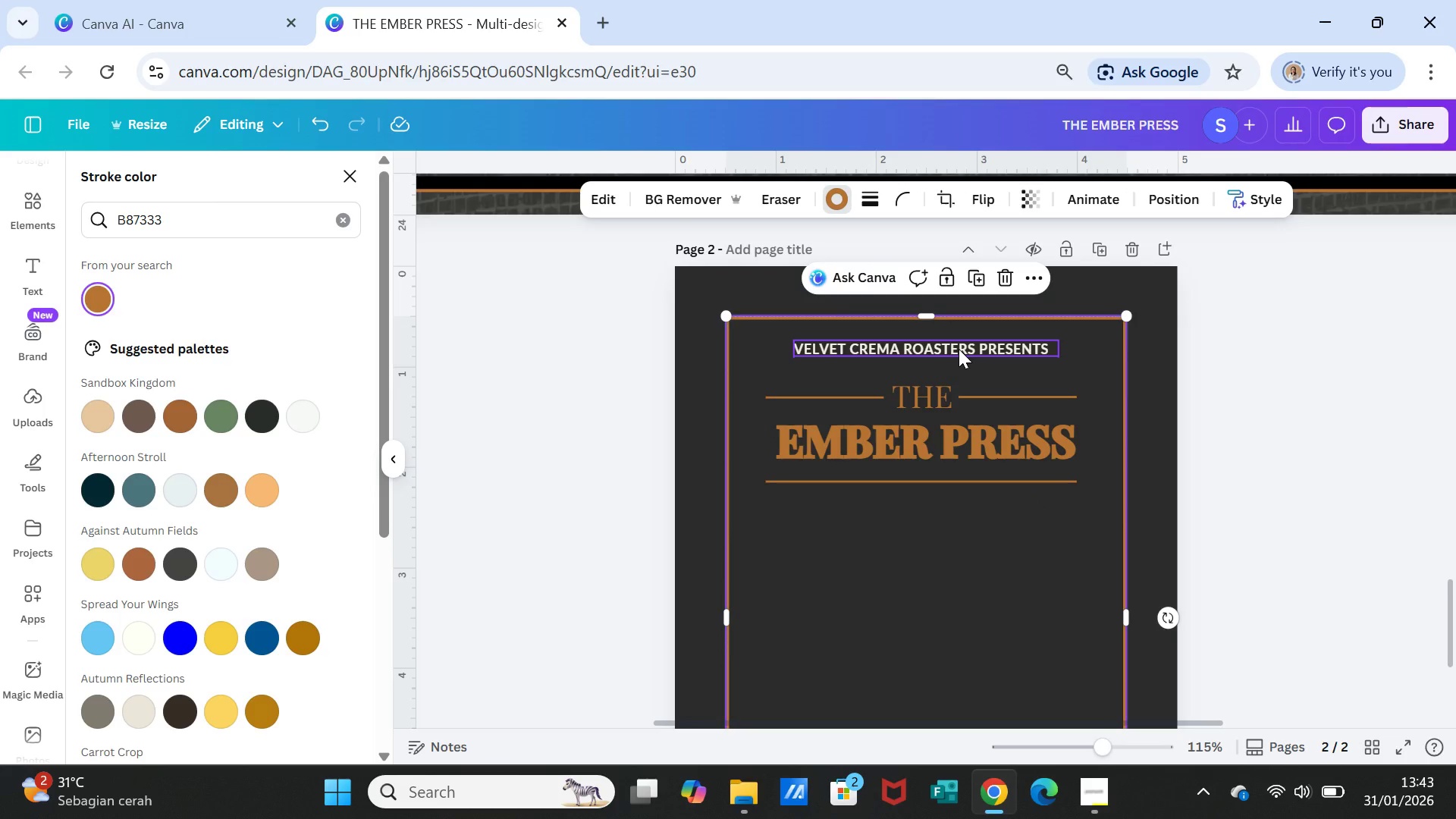 
wait(5.62)
 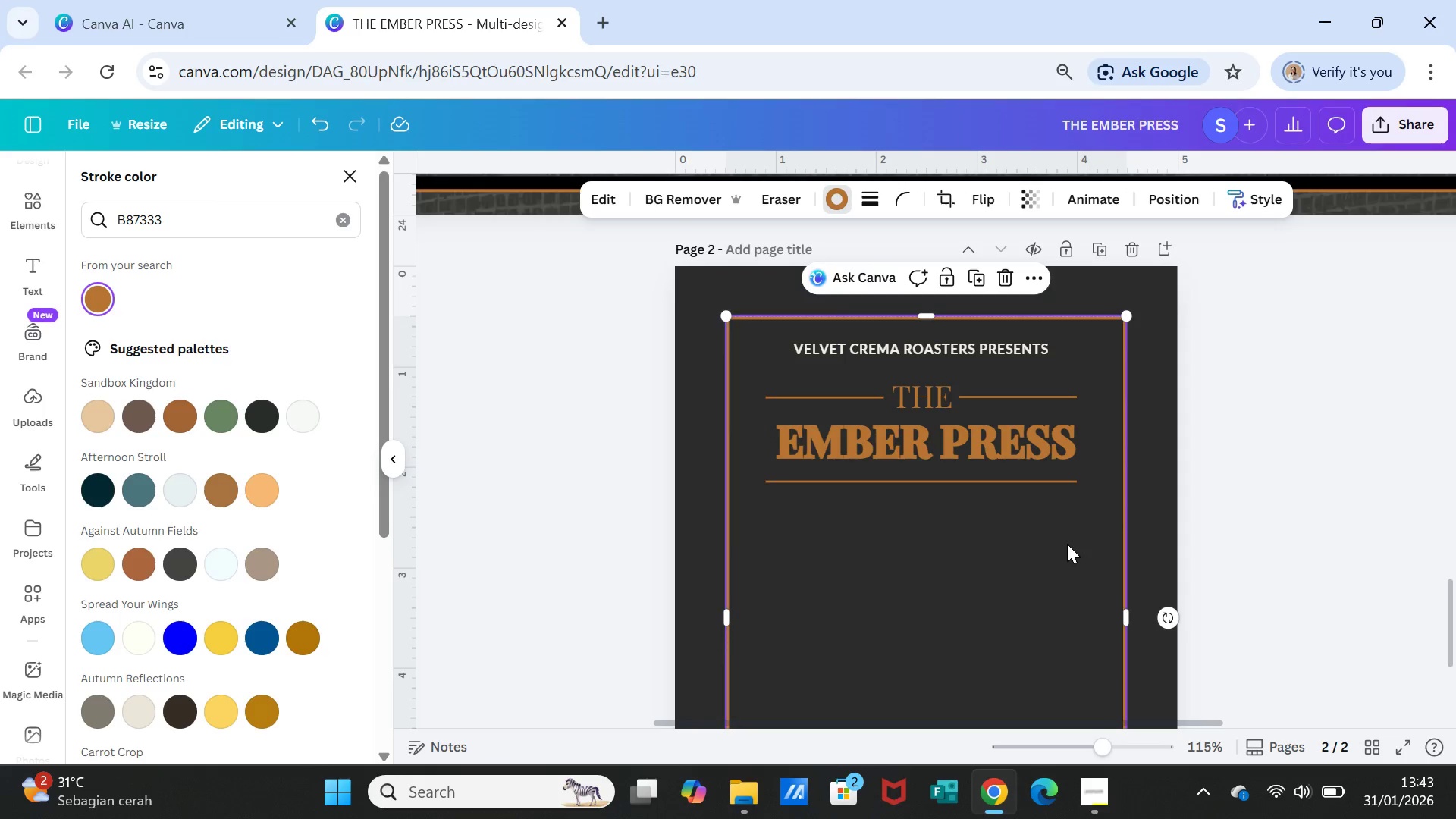 
left_click([959, 349])
 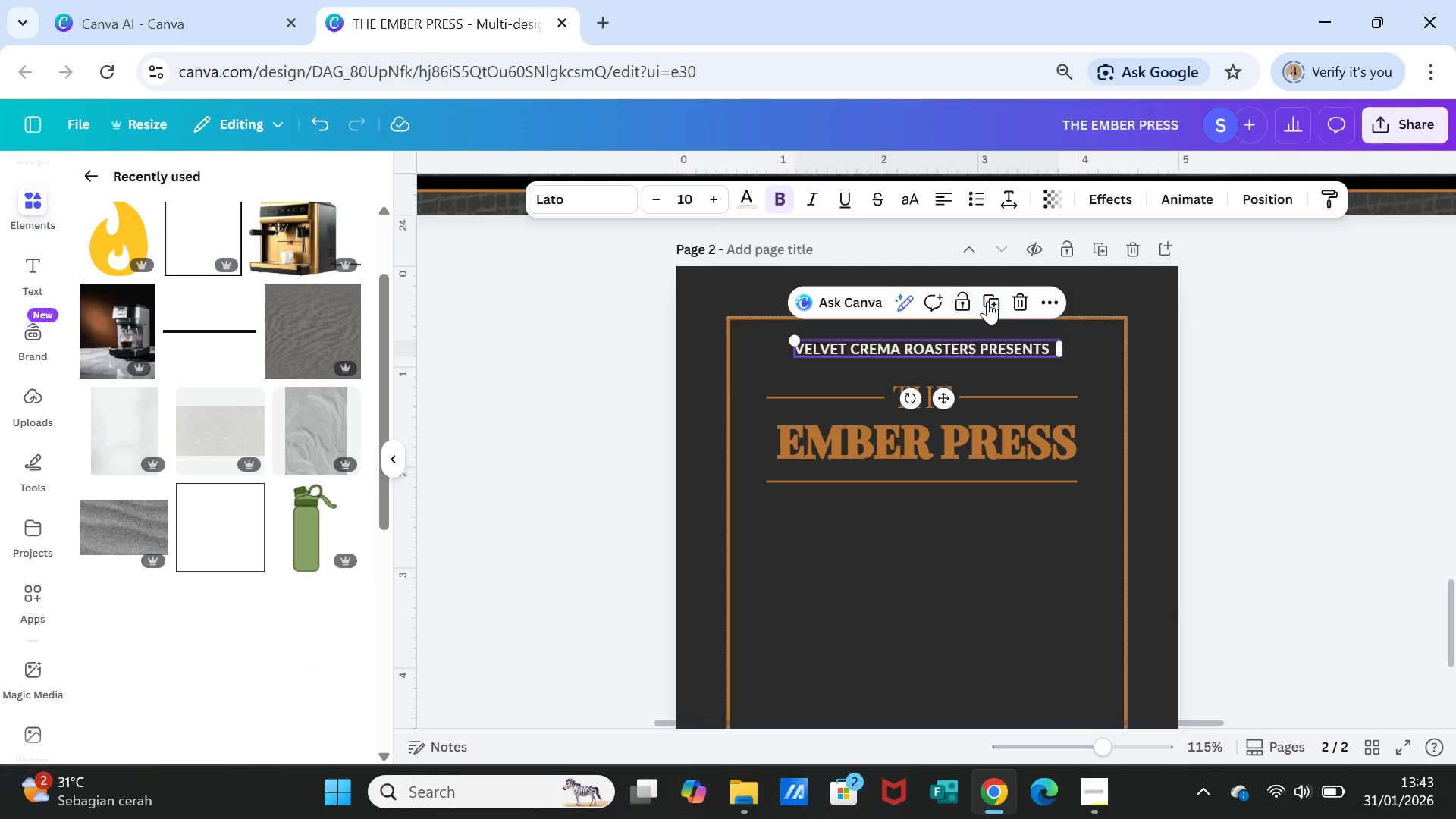 
left_click([990, 301])
 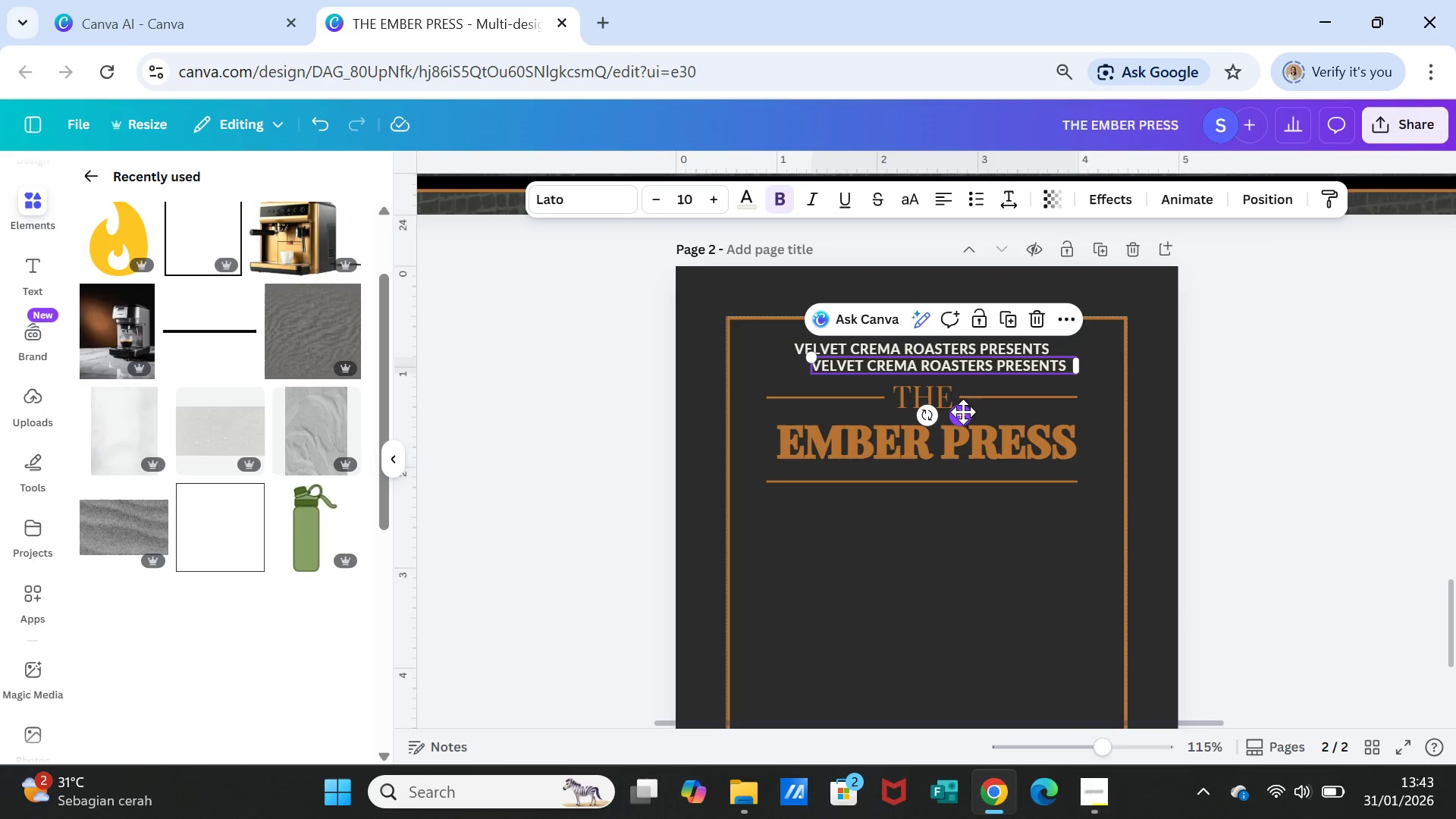 
left_click_drag(start_coordinate=[962, 413], to_coordinate=[943, 557])
 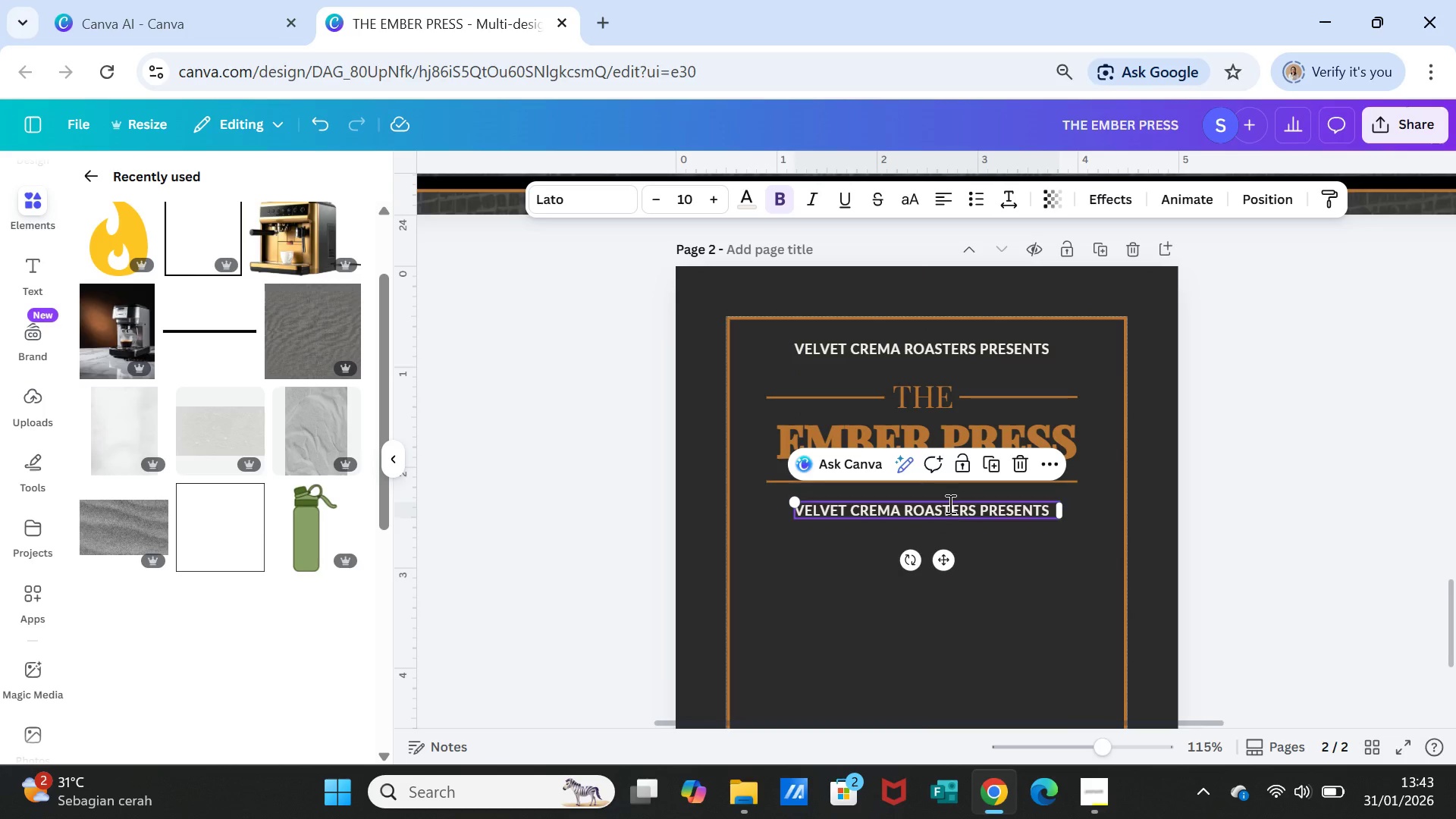 
double_click([949, 504])
 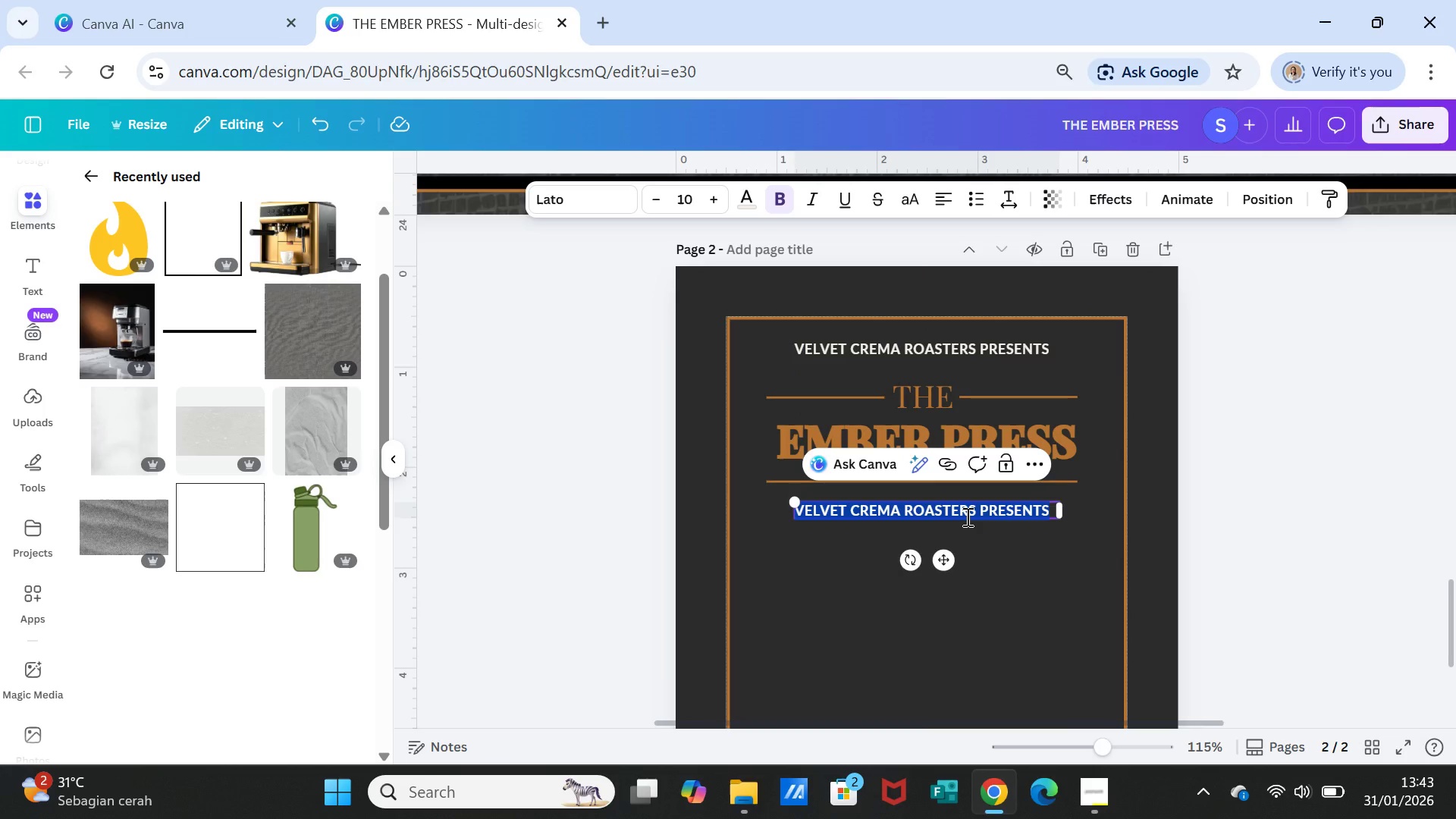 
type(EXCLUSIVE LAUNCH EVENT)
 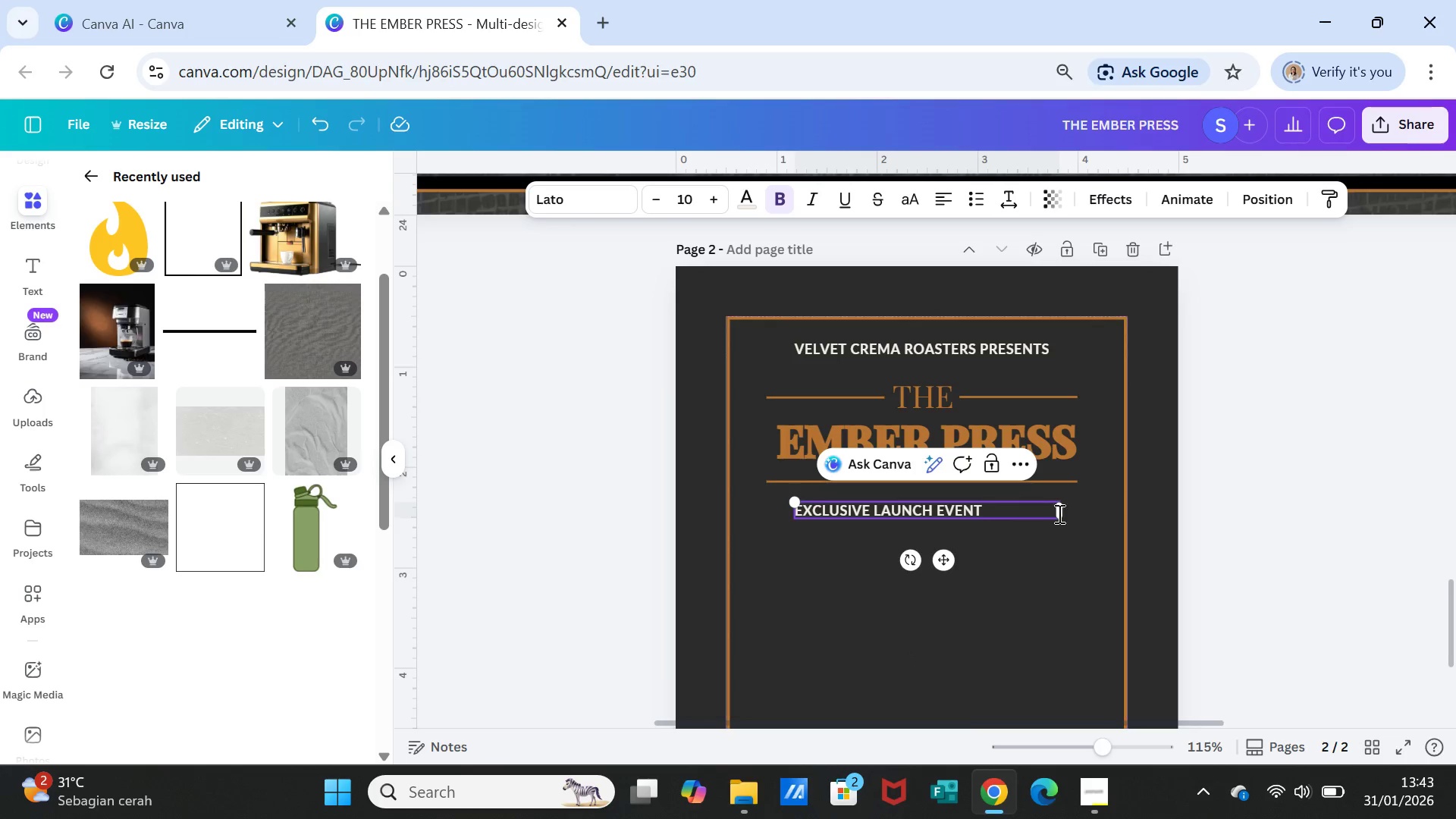 
wait(5.22)
 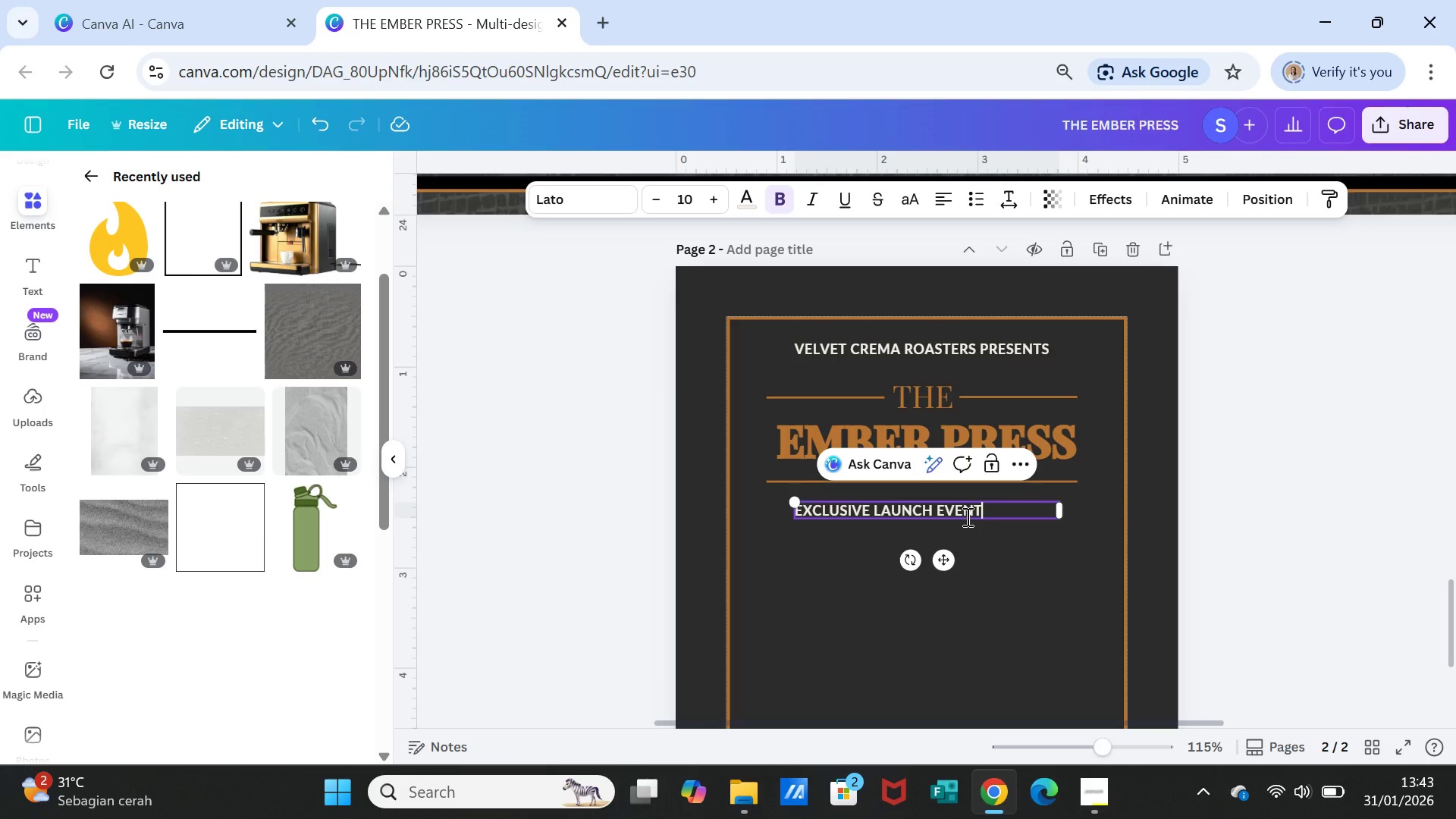 
left_click([1062, 571])
 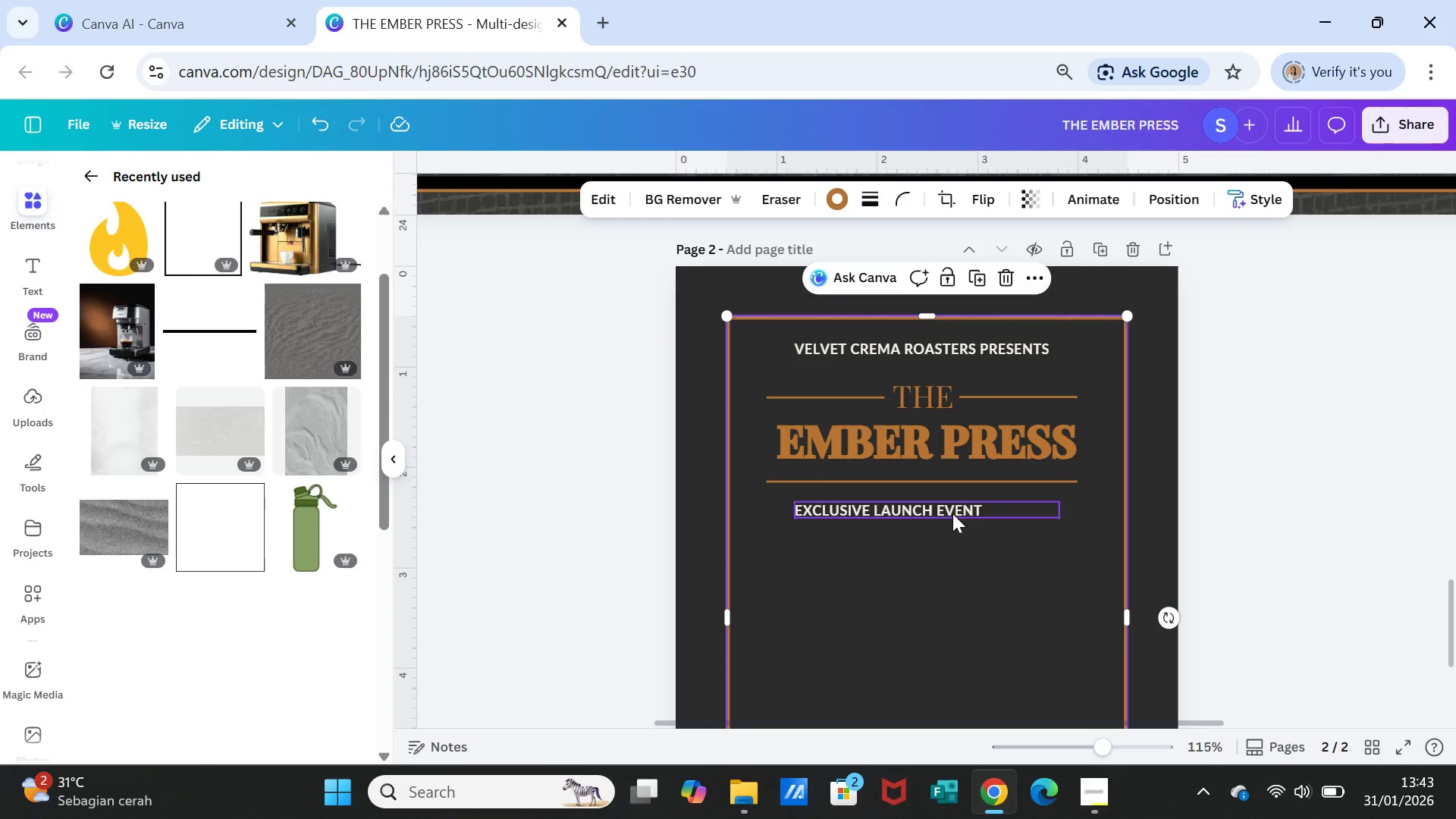 
left_click([951, 513])
 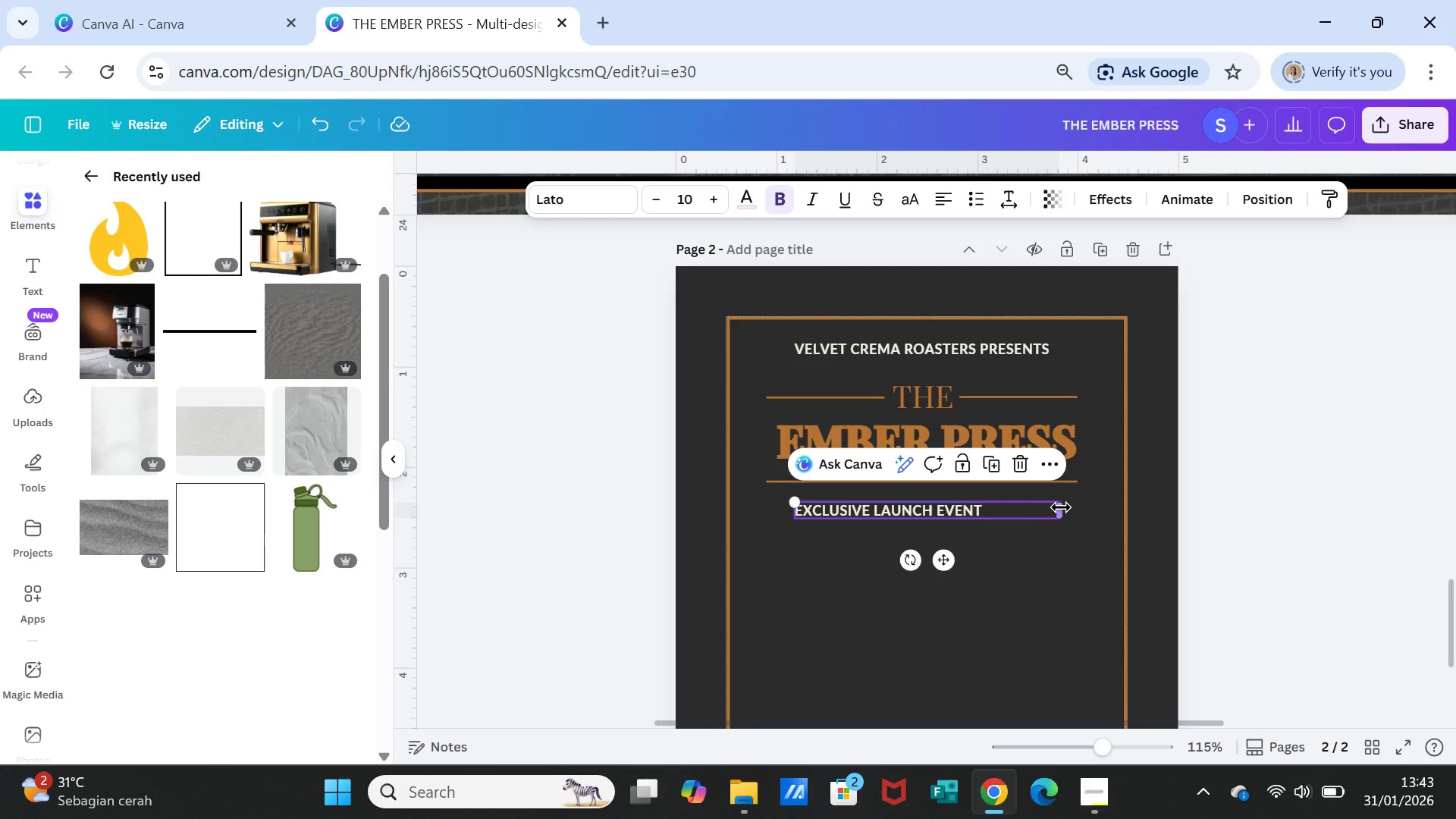 
left_click_drag(start_coordinate=[1061, 507], to_coordinate=[997, 505])
 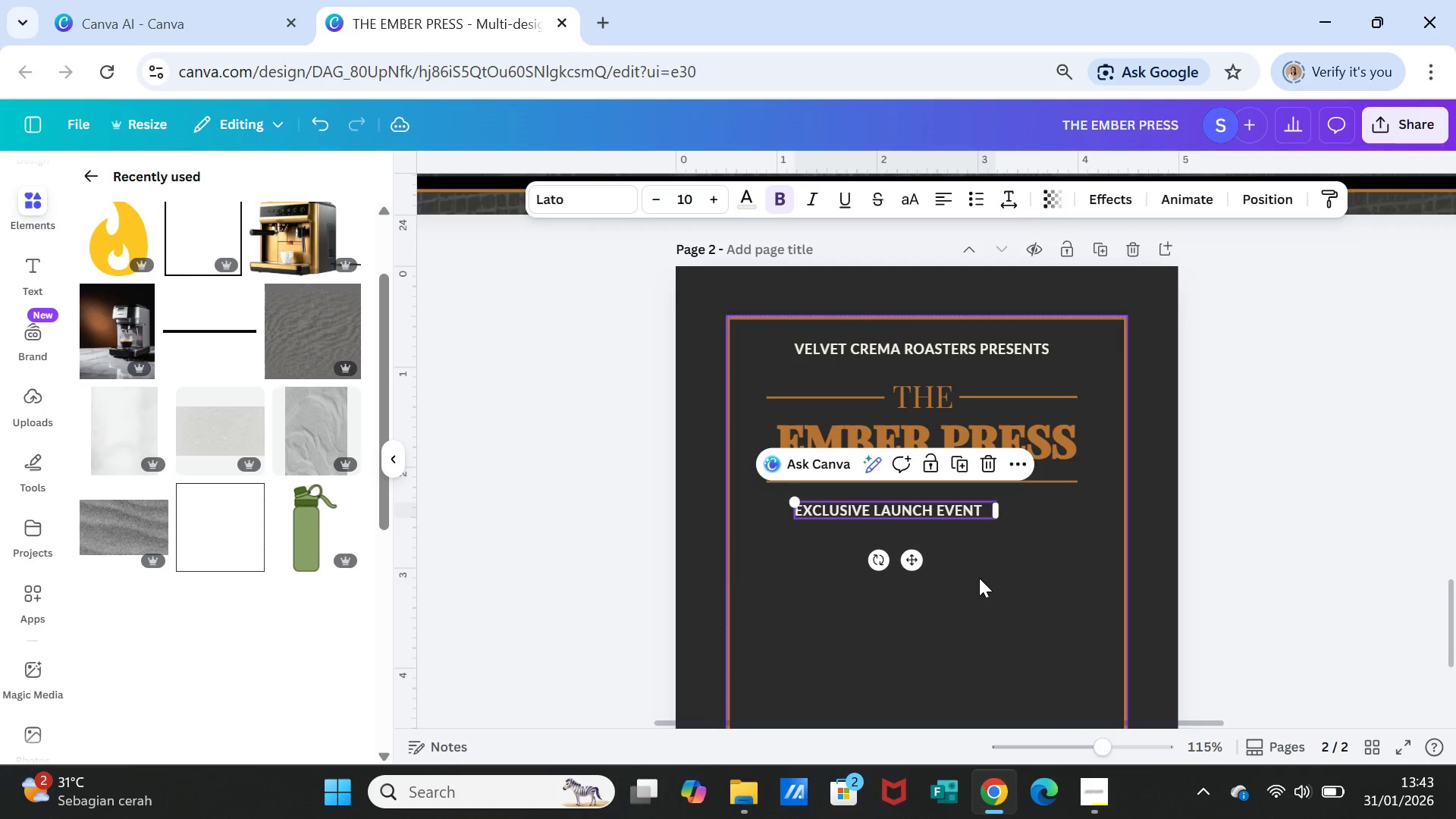 
left_click([979, 578])
 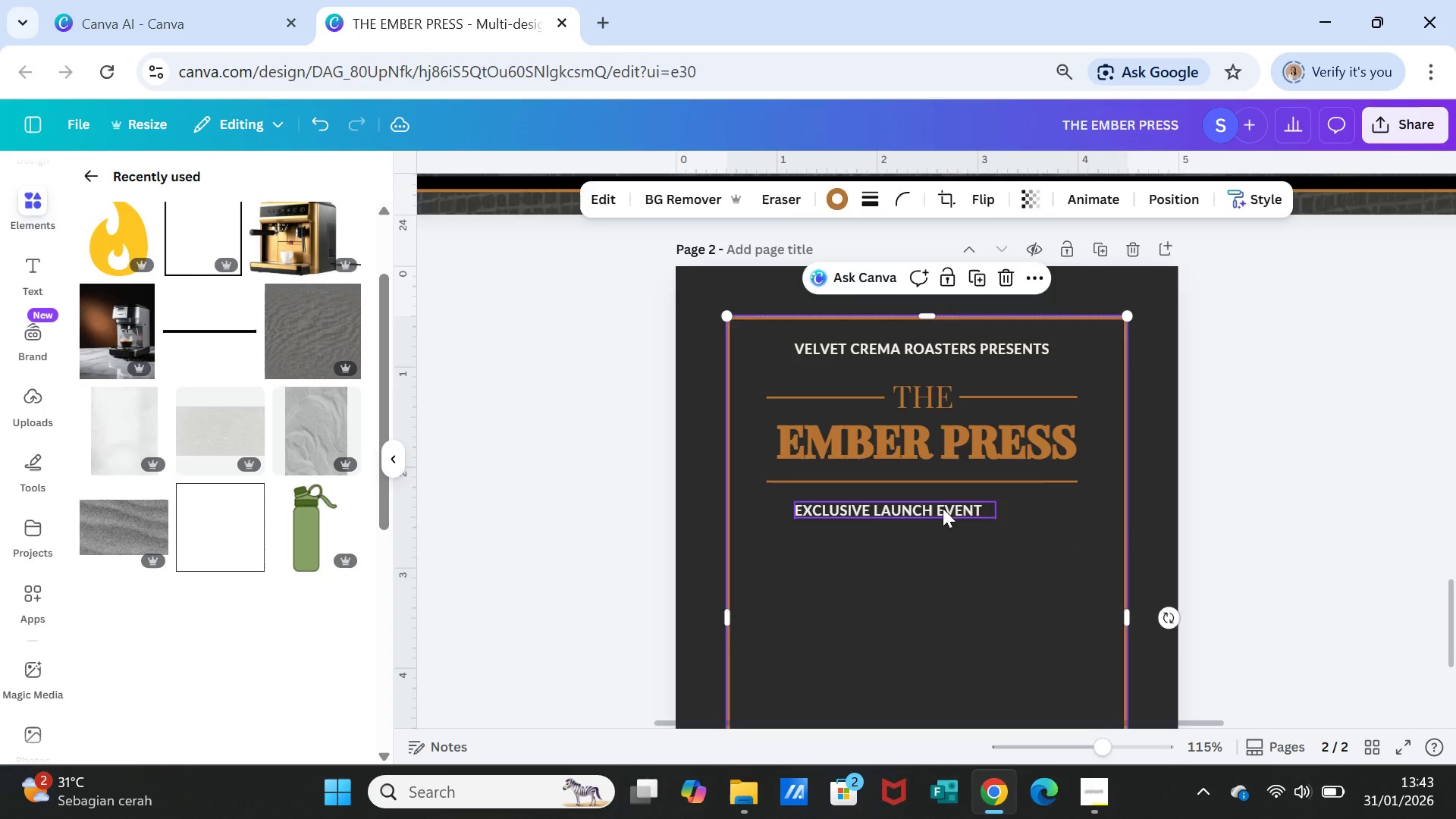 
left_click([943, 508])
 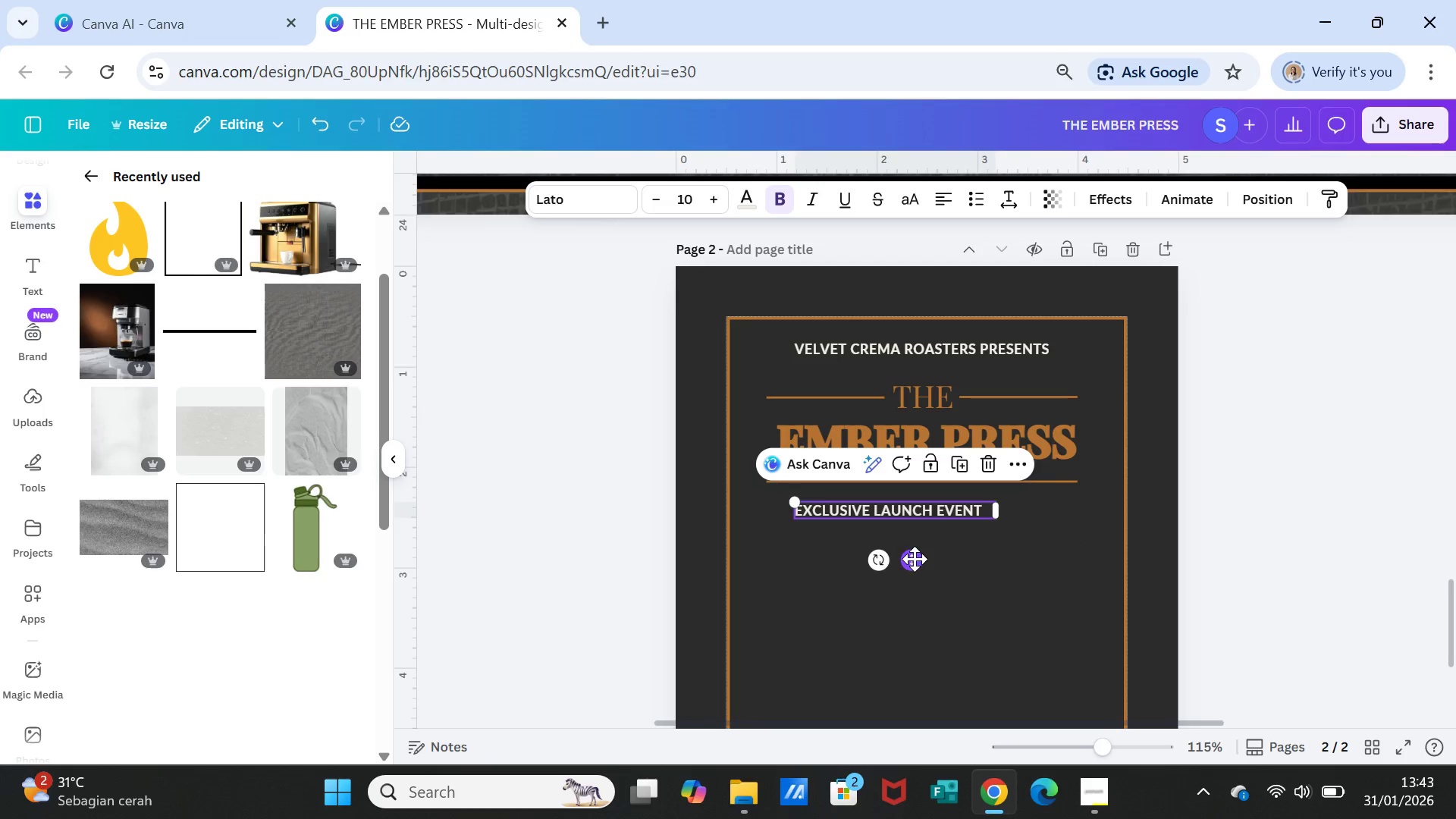 
left_click_drag(start_coordinate=[915, 559], to_coordinate=[949, 565])
 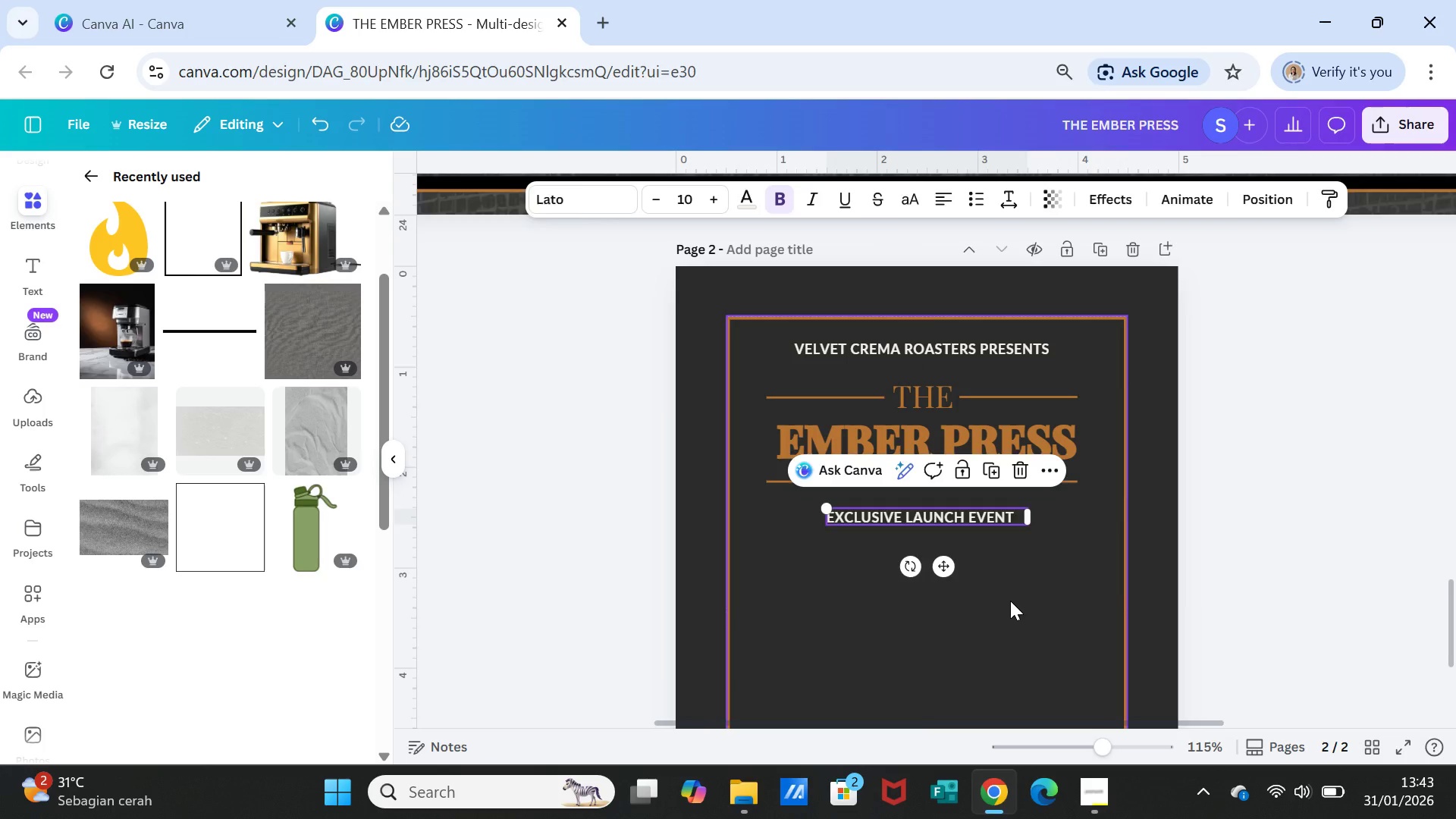 
left_click([1010, 601])
 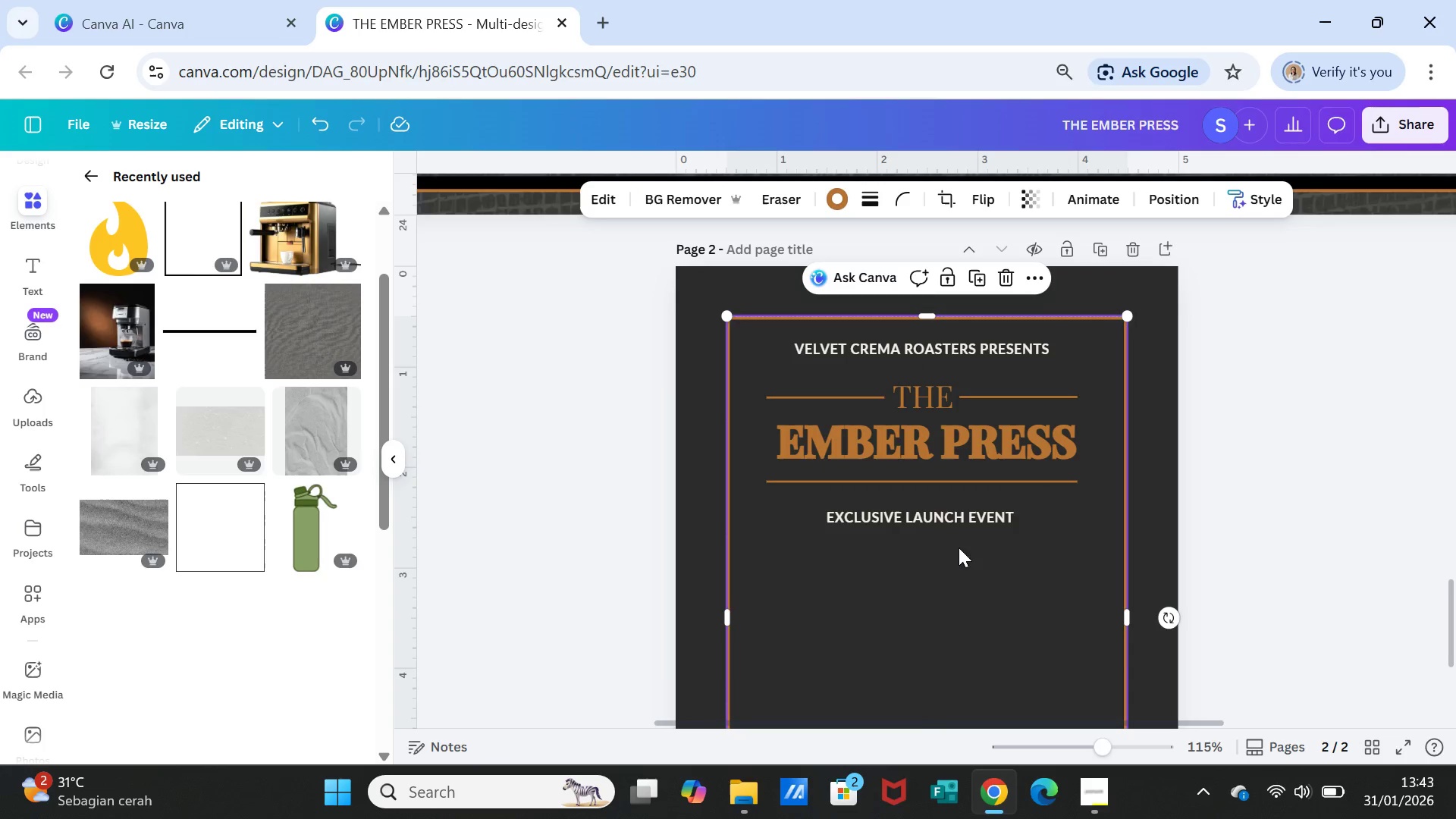 
left_click([957, 515])
 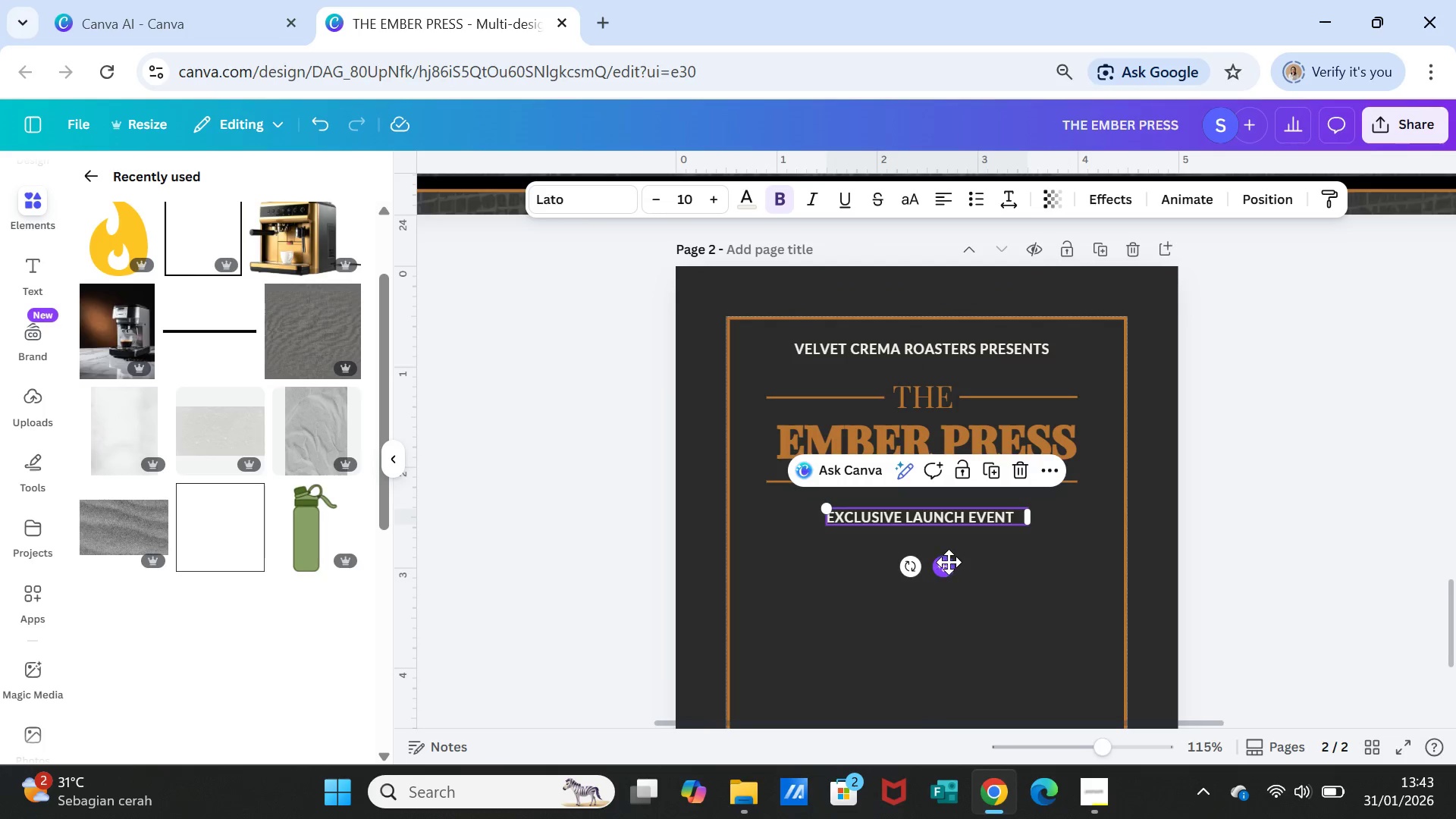 
left_click_drag(start_coordinate=[949, 562], to_coordinate=[949, 552])
 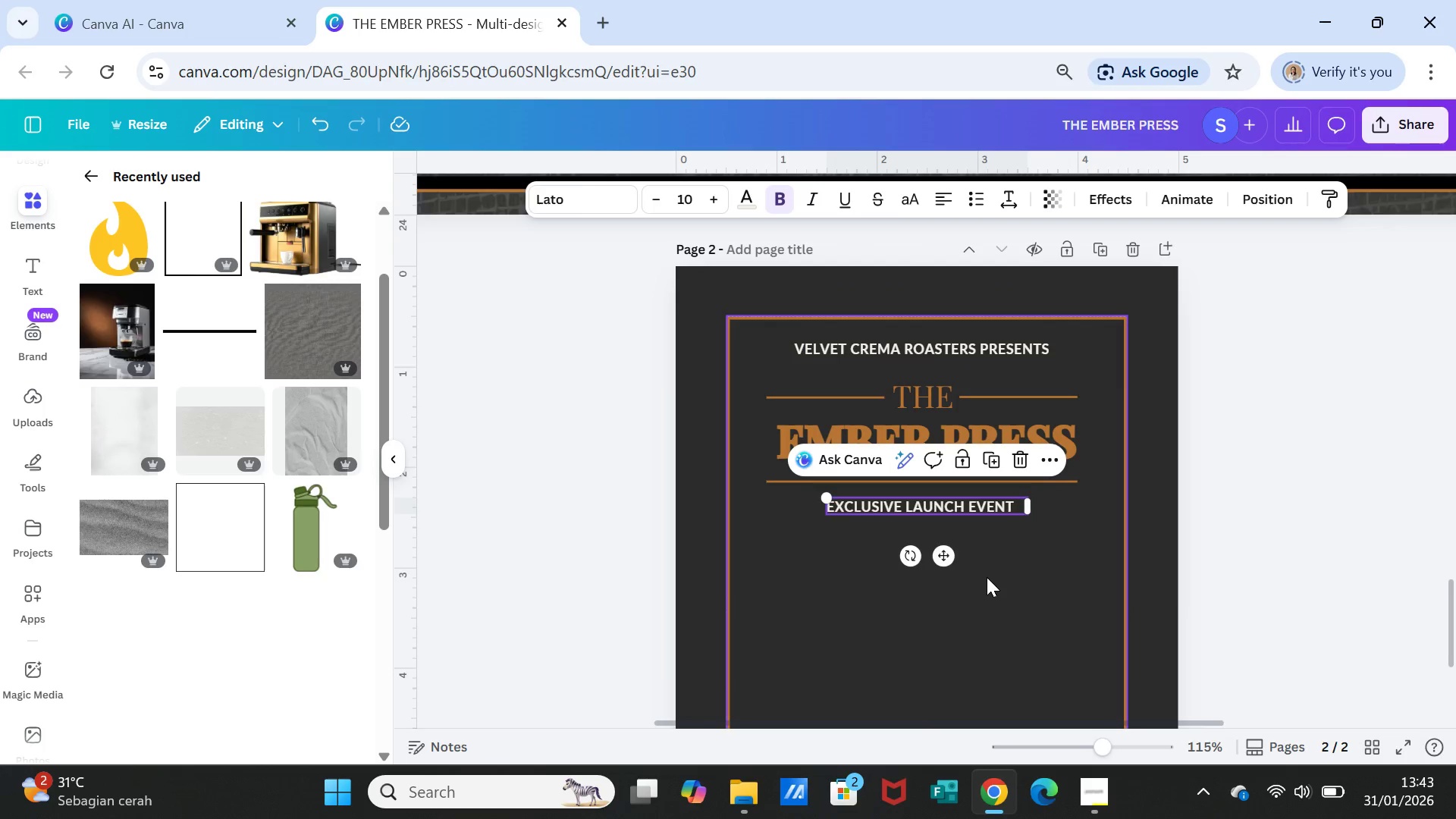 
left_click([987, 577])
 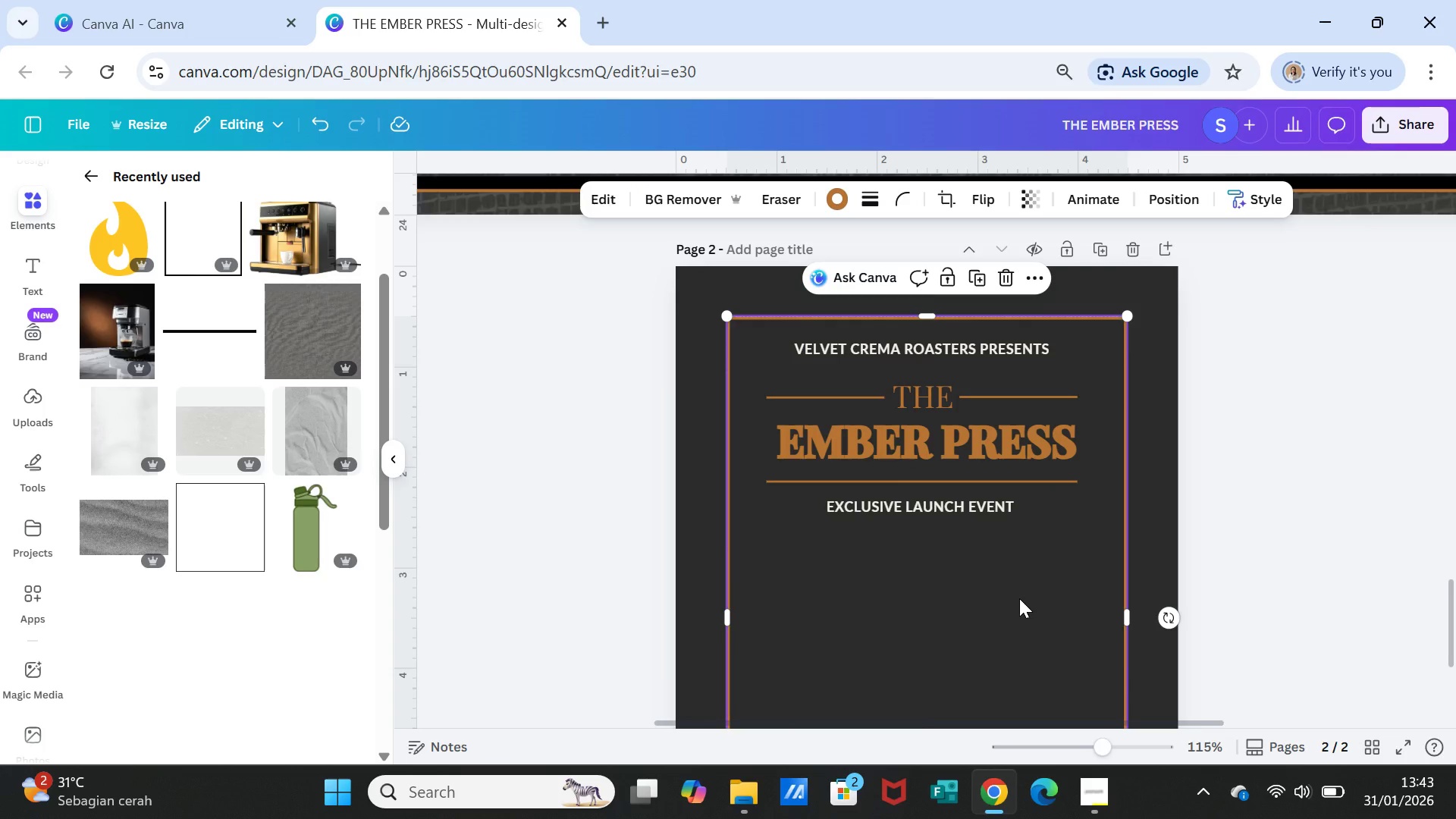 
wait(5.45)
 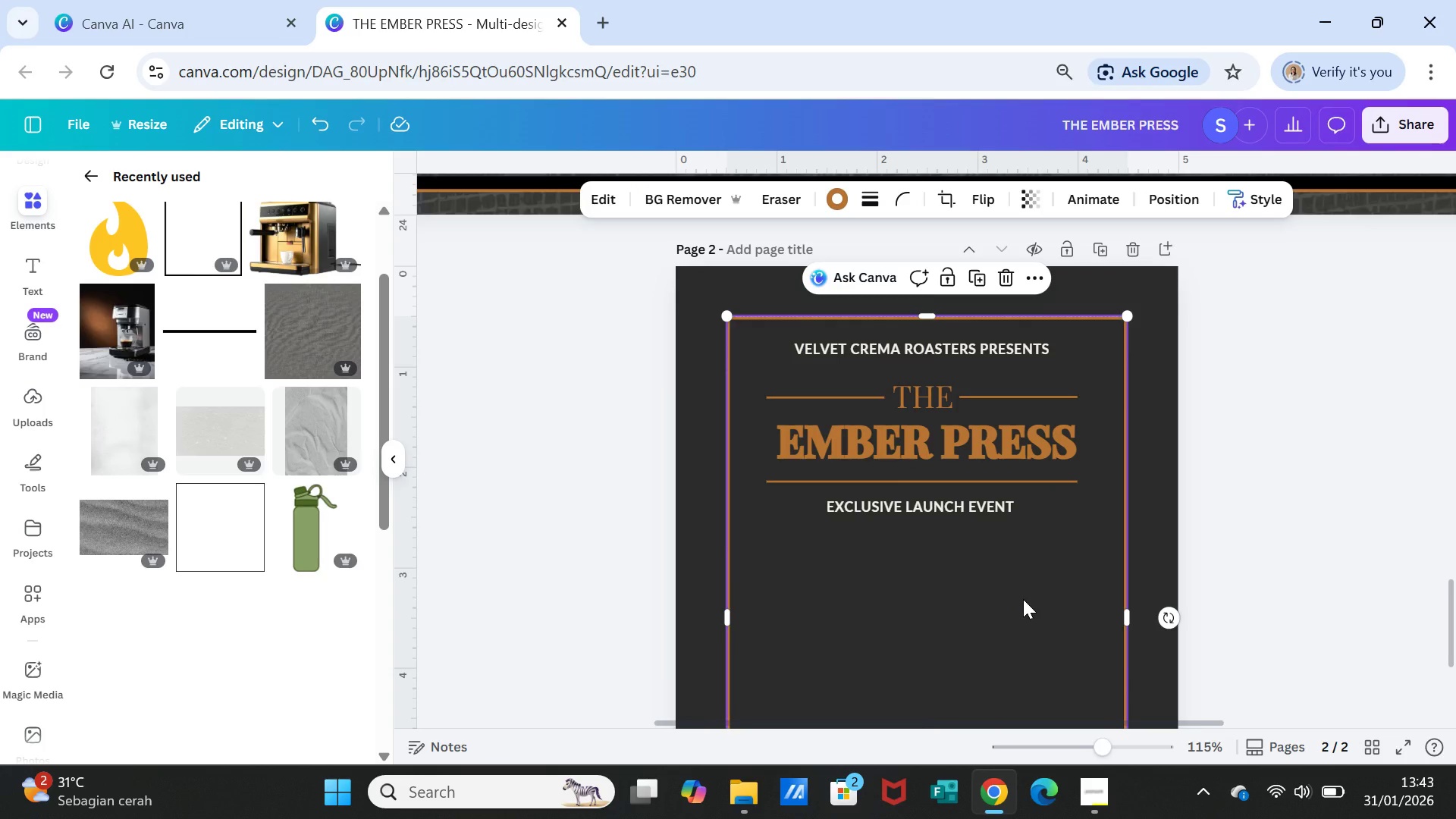 
left_click([945, 354])
 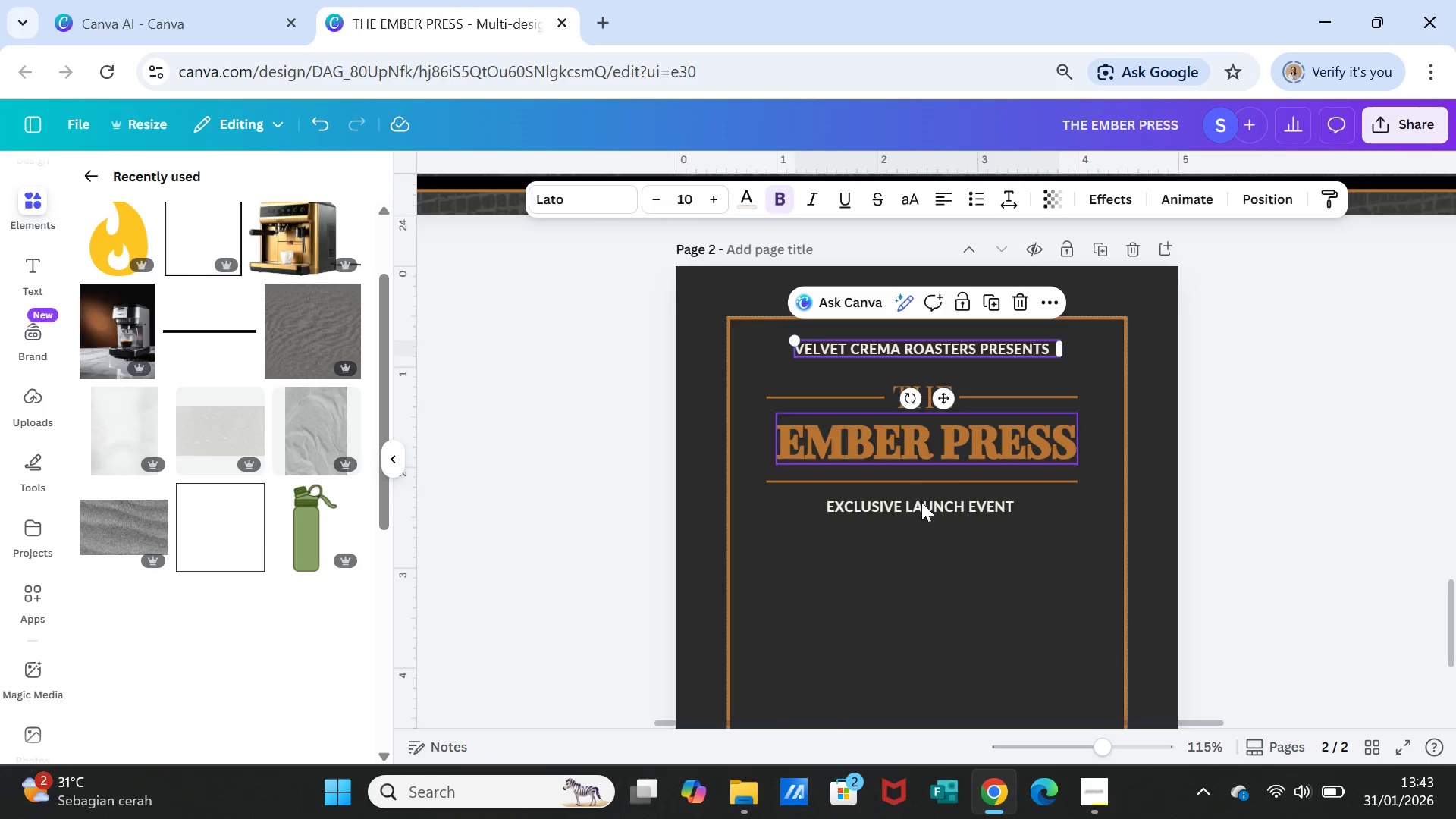 
left_click([921, 500])
 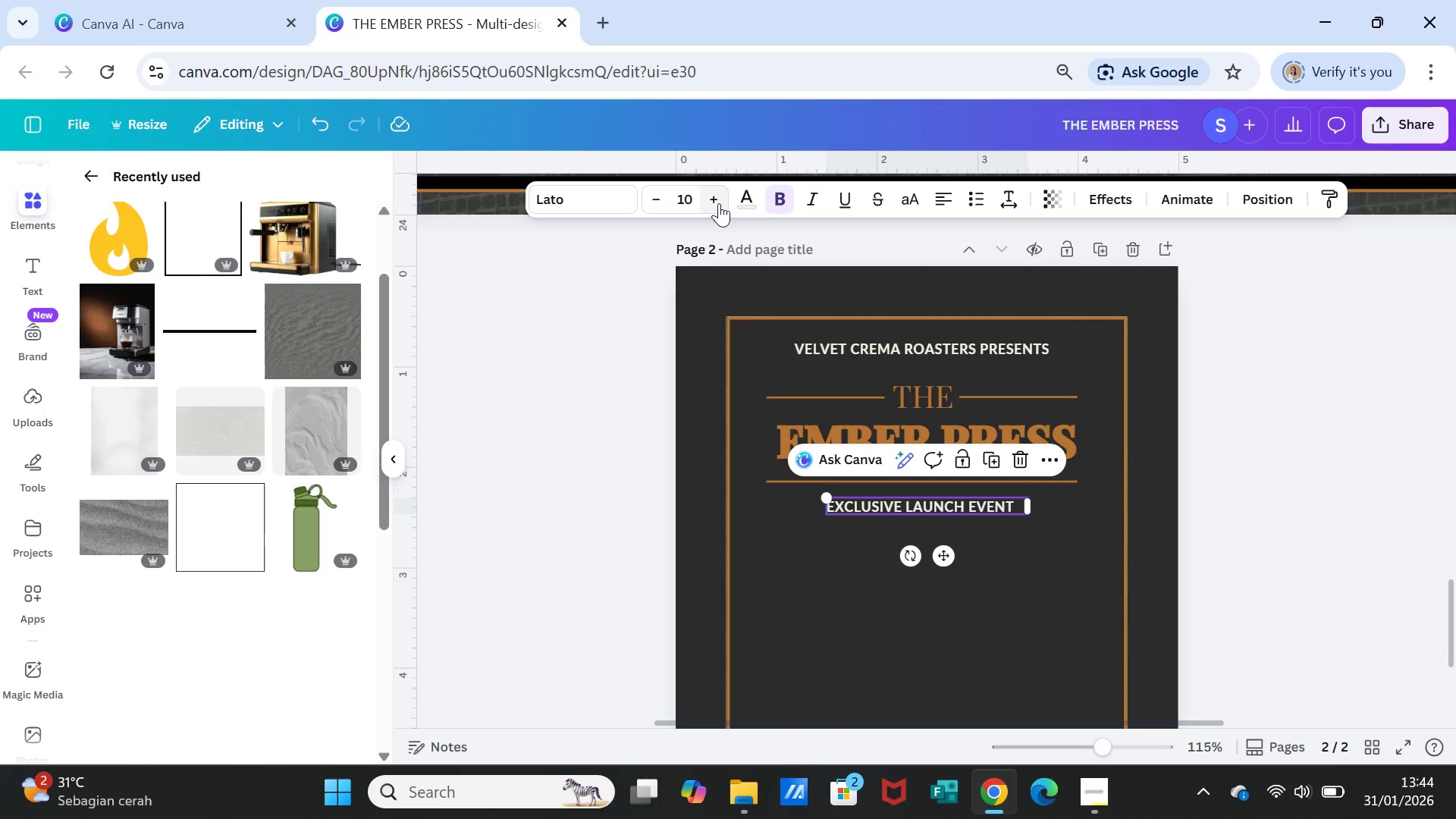 
double_click([719, 203])
 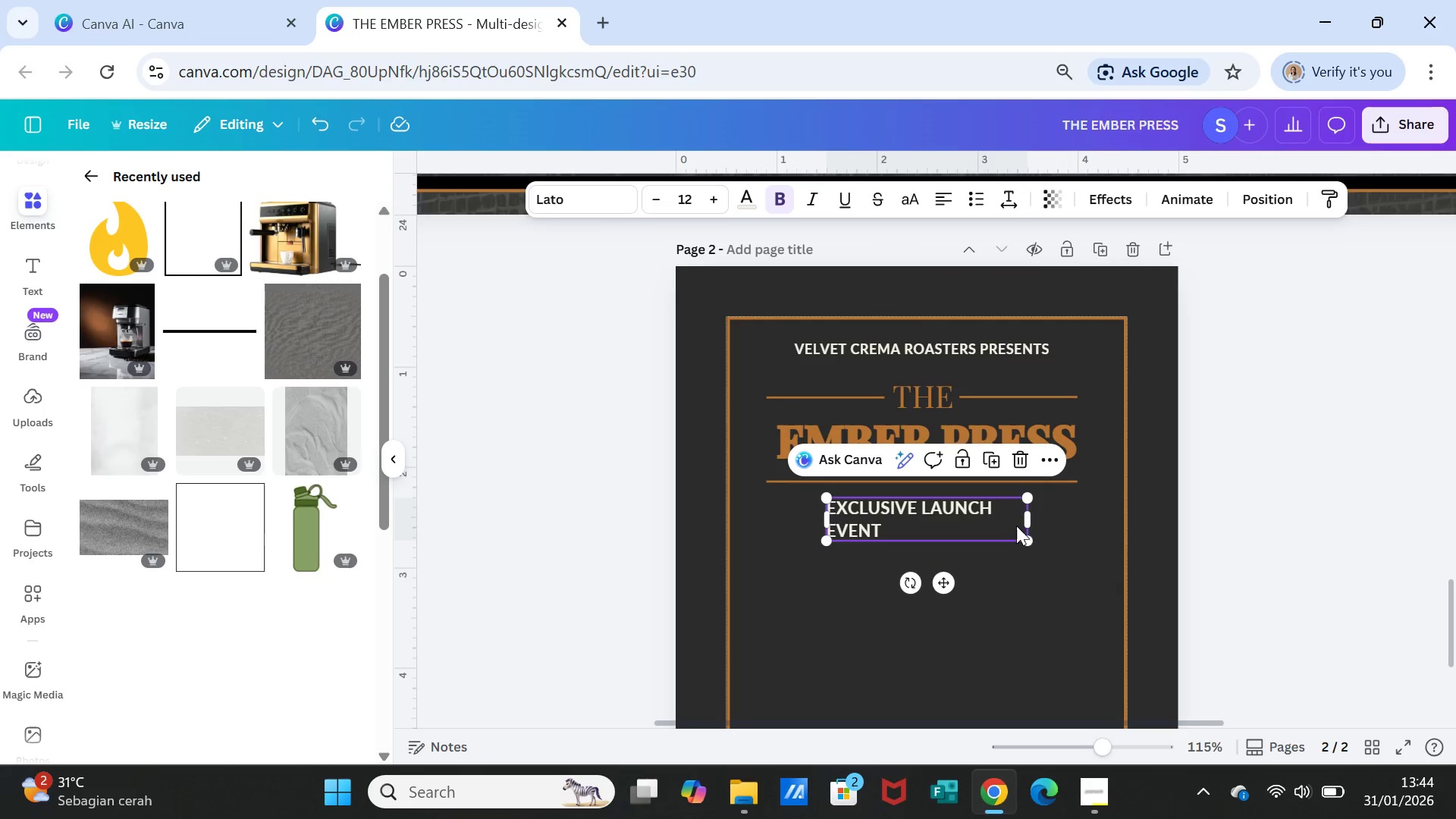 
left_click_drag(start_coordinate=[1029, 519], to_coordinate=[1059, 510])
 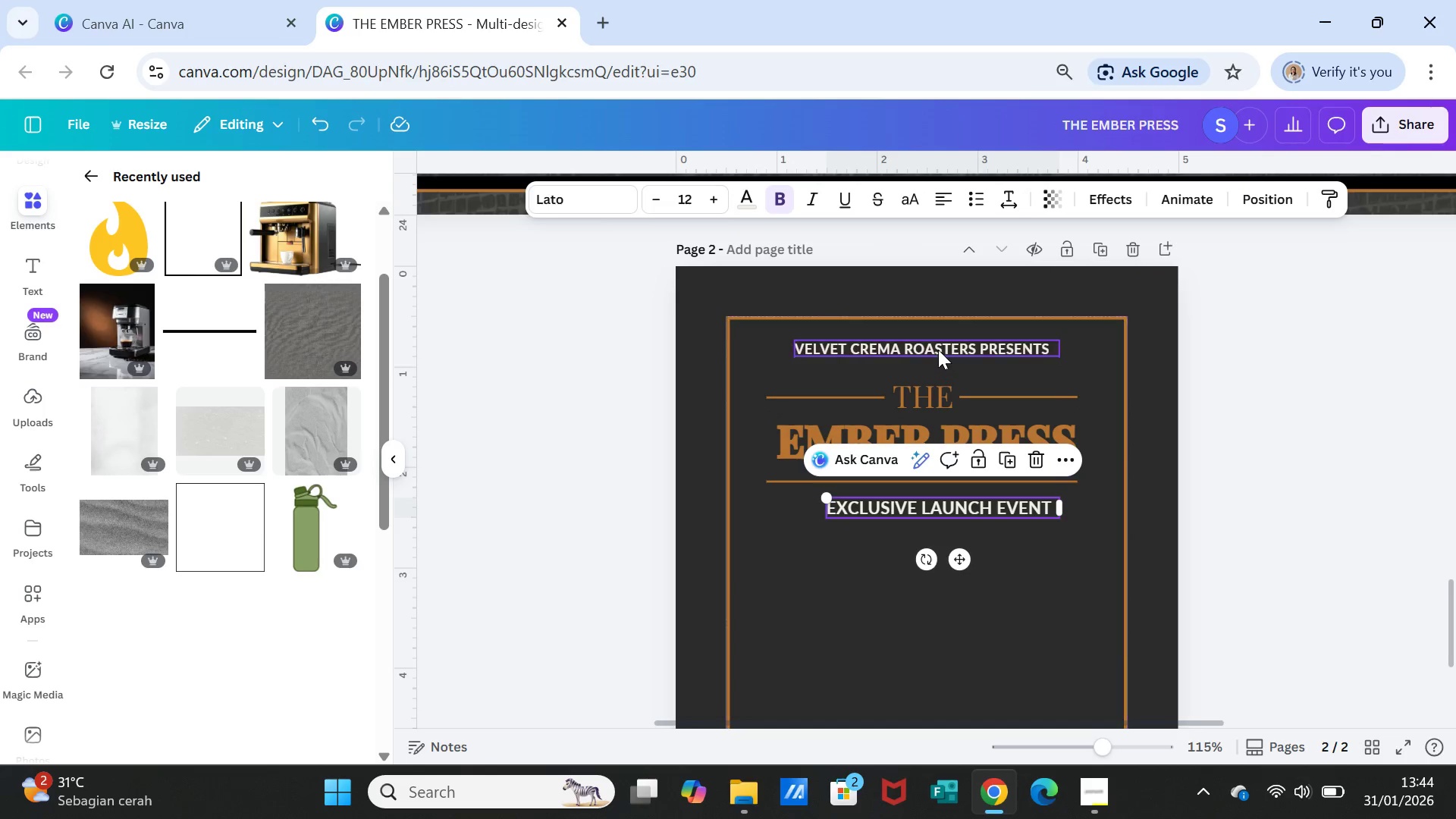 
left_click([937, 346])
 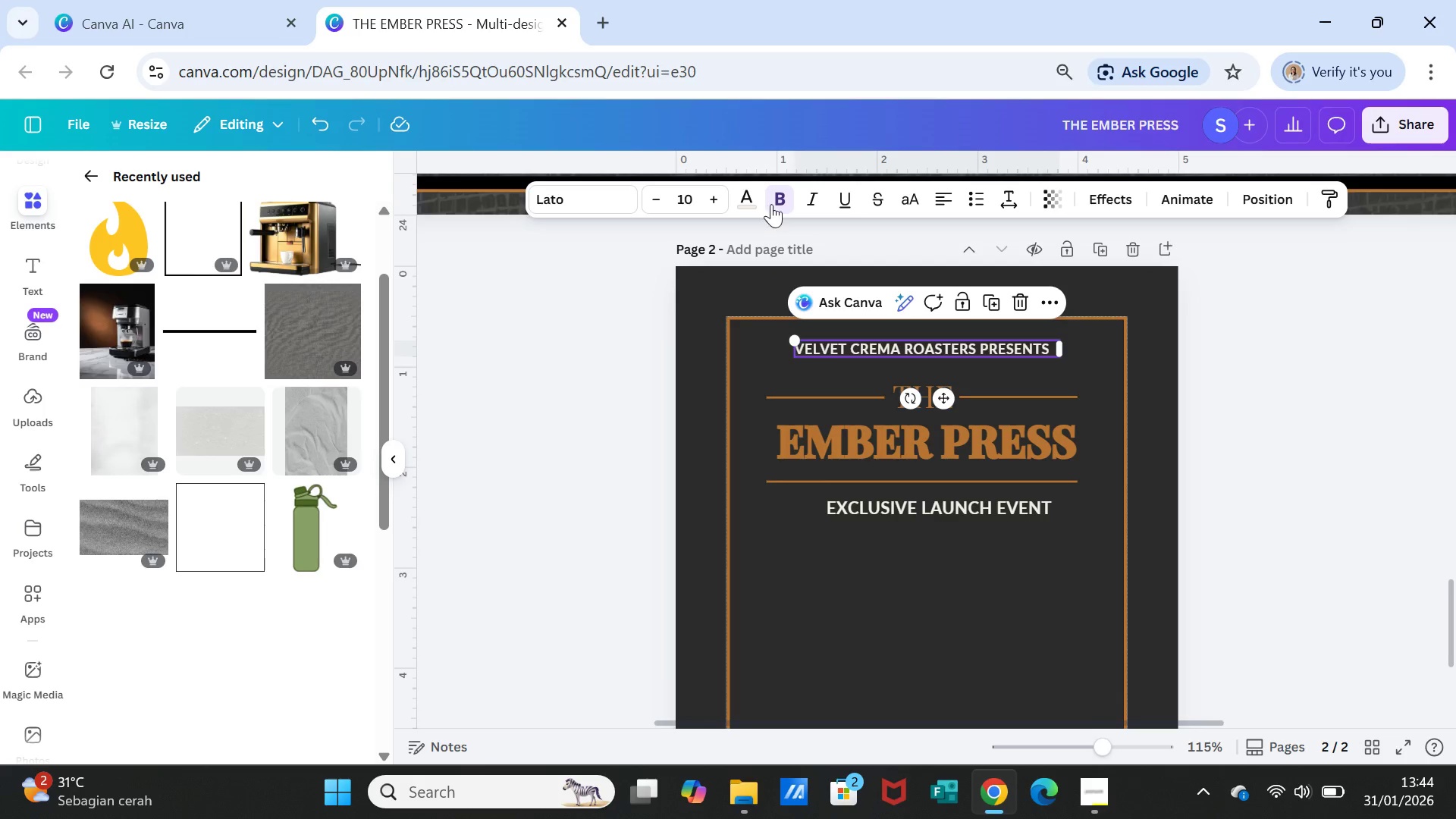 
left_click([776, 190])
 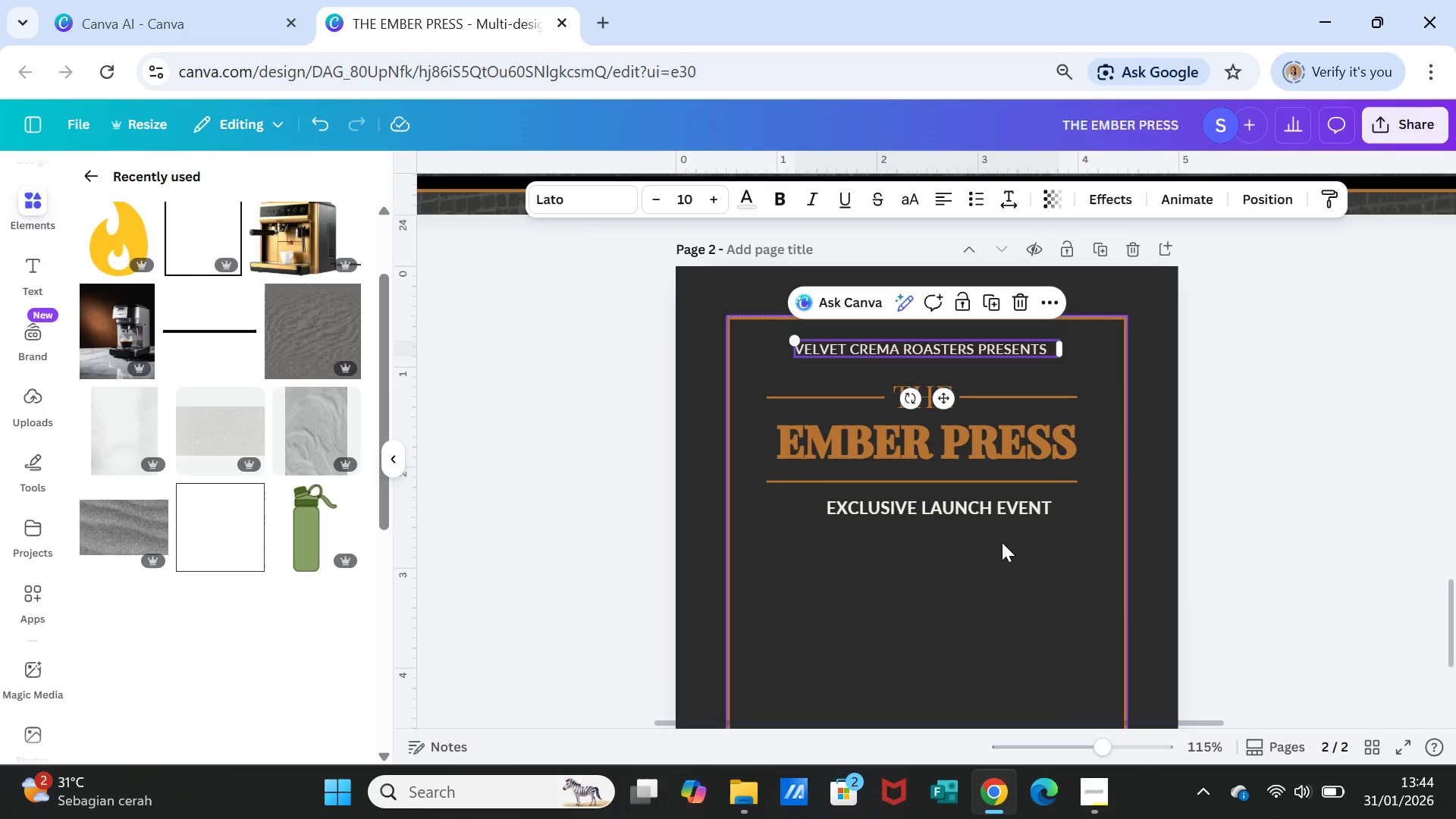 
left_click([1002, 542])
 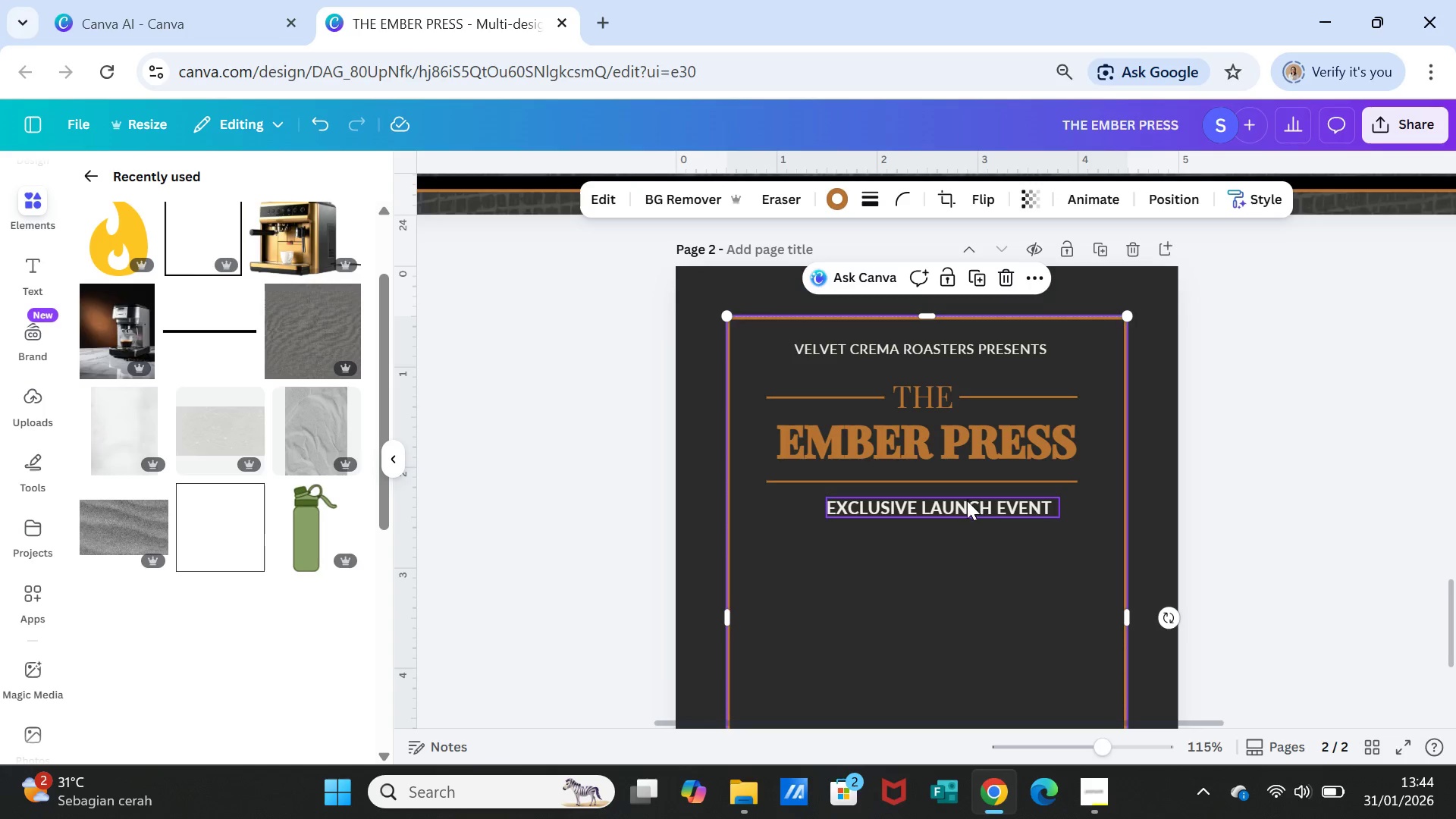 
left_click([967, 504])
 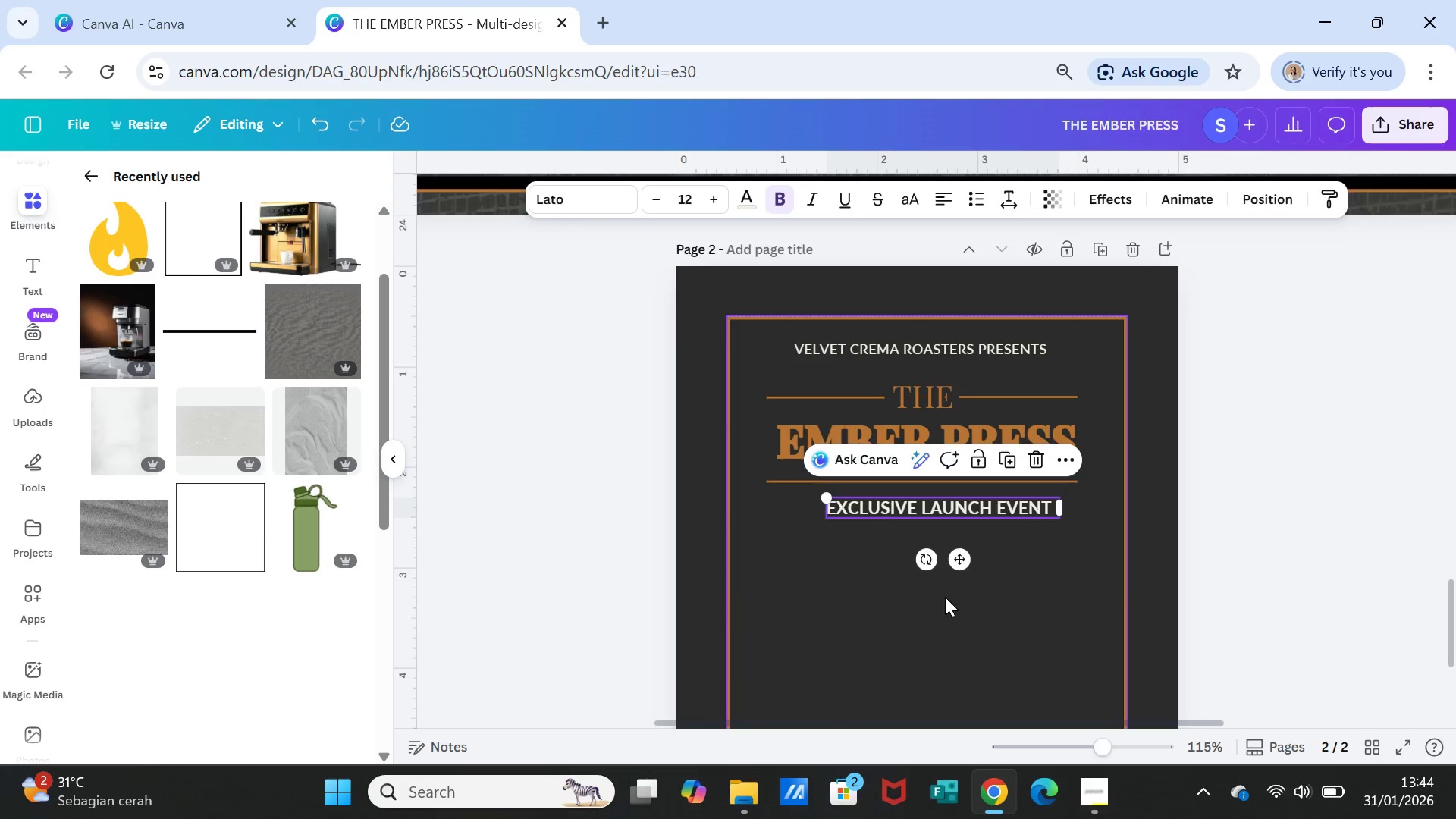 
left_click_drag(start_coordinate=[962, 558], to_coordinate=[950, 557])
 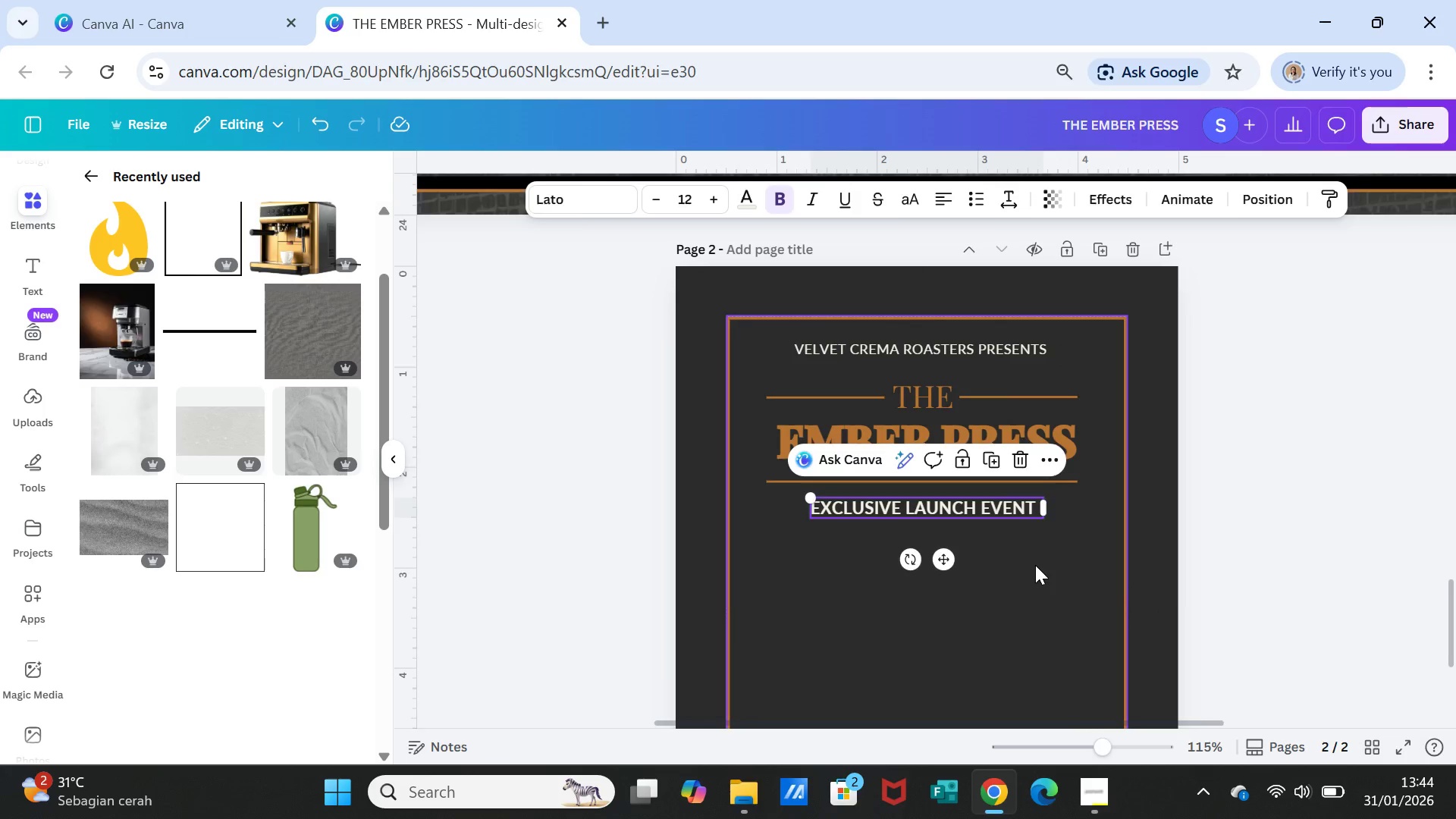 
left_click([1035, 565])
 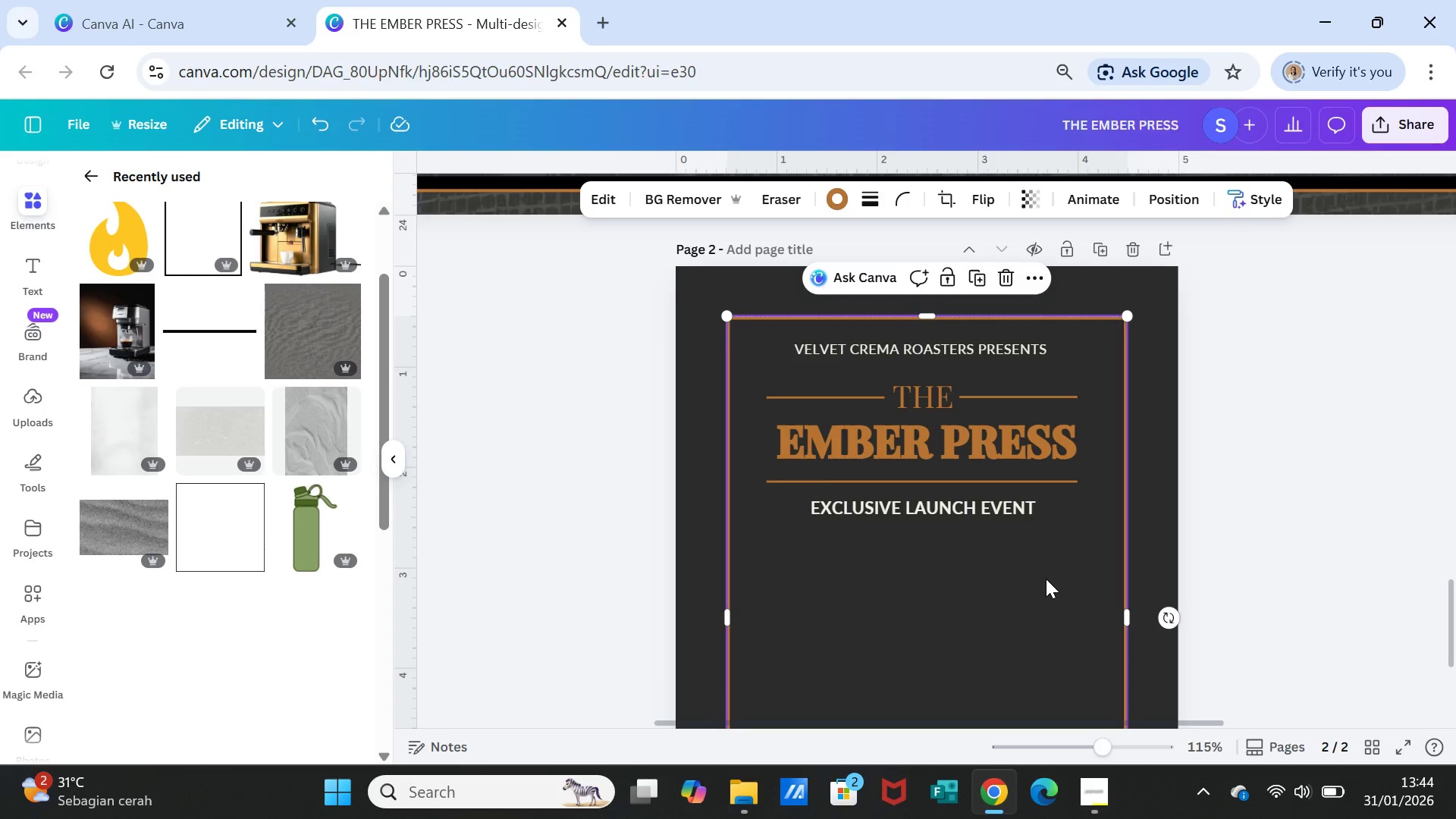 
wait(6.05)
 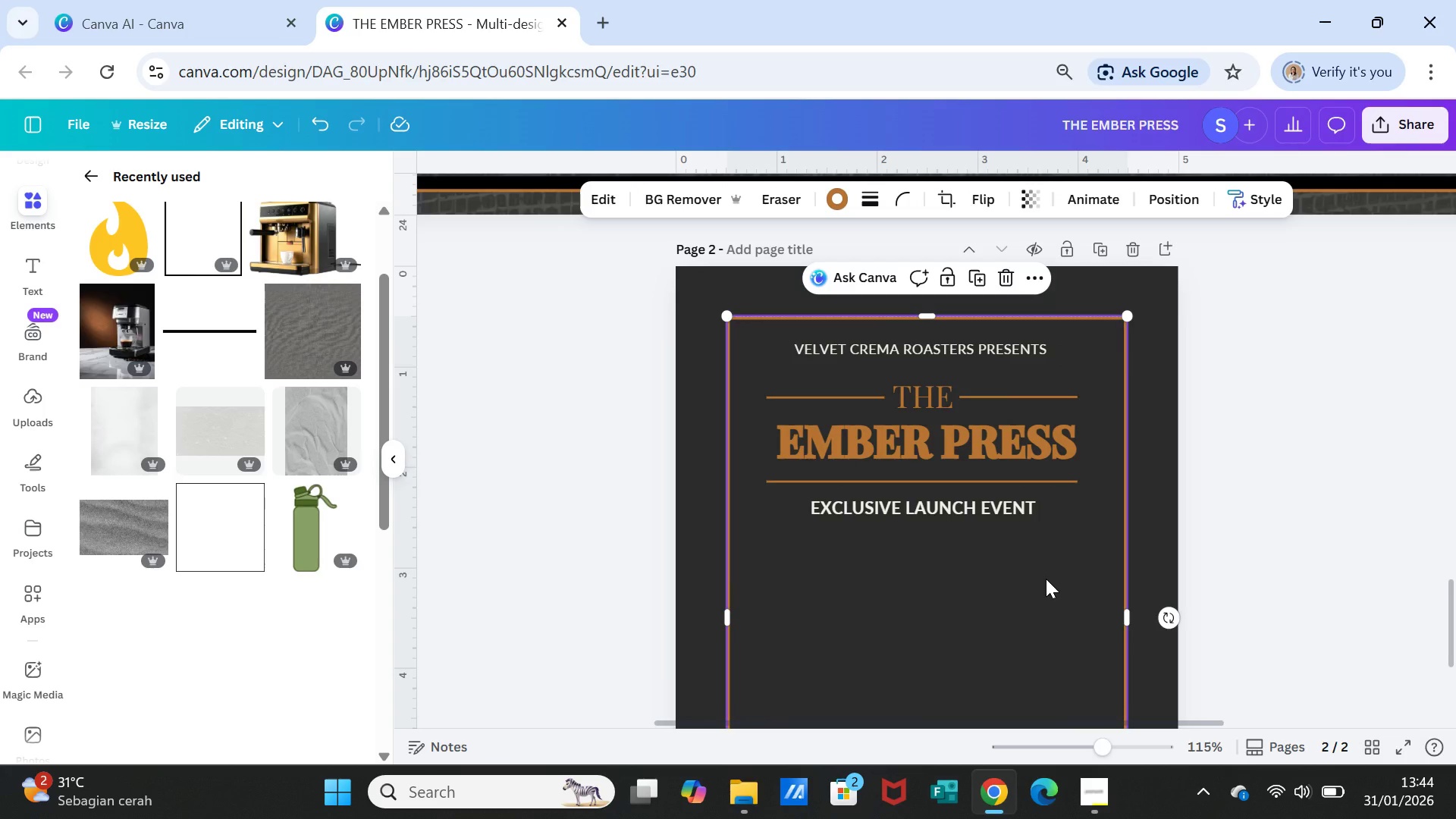 
left_click([1320, 503])
 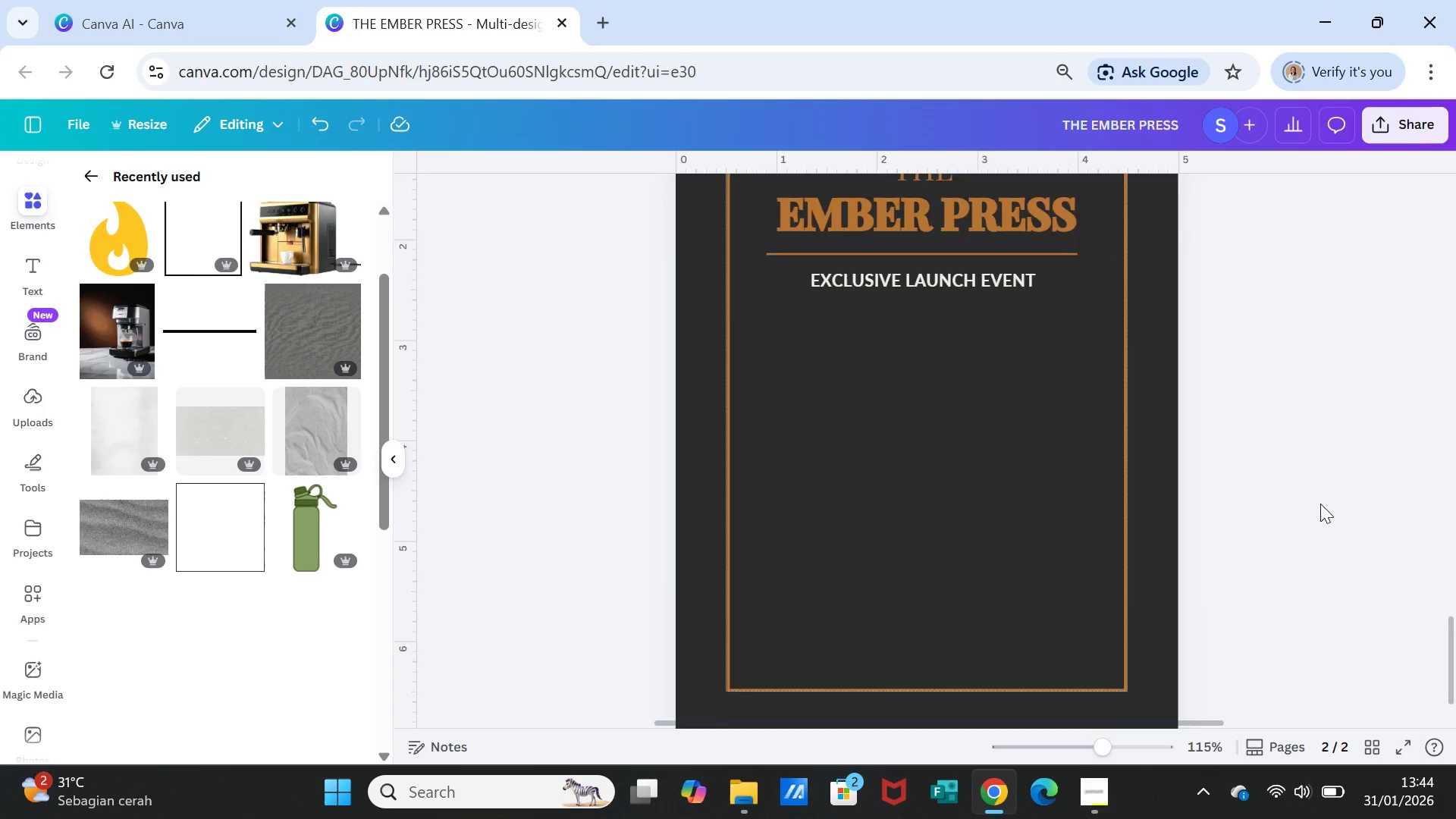 
scroll: coordinate [1320, 504], scroll_direction: down, amount: 3.0
 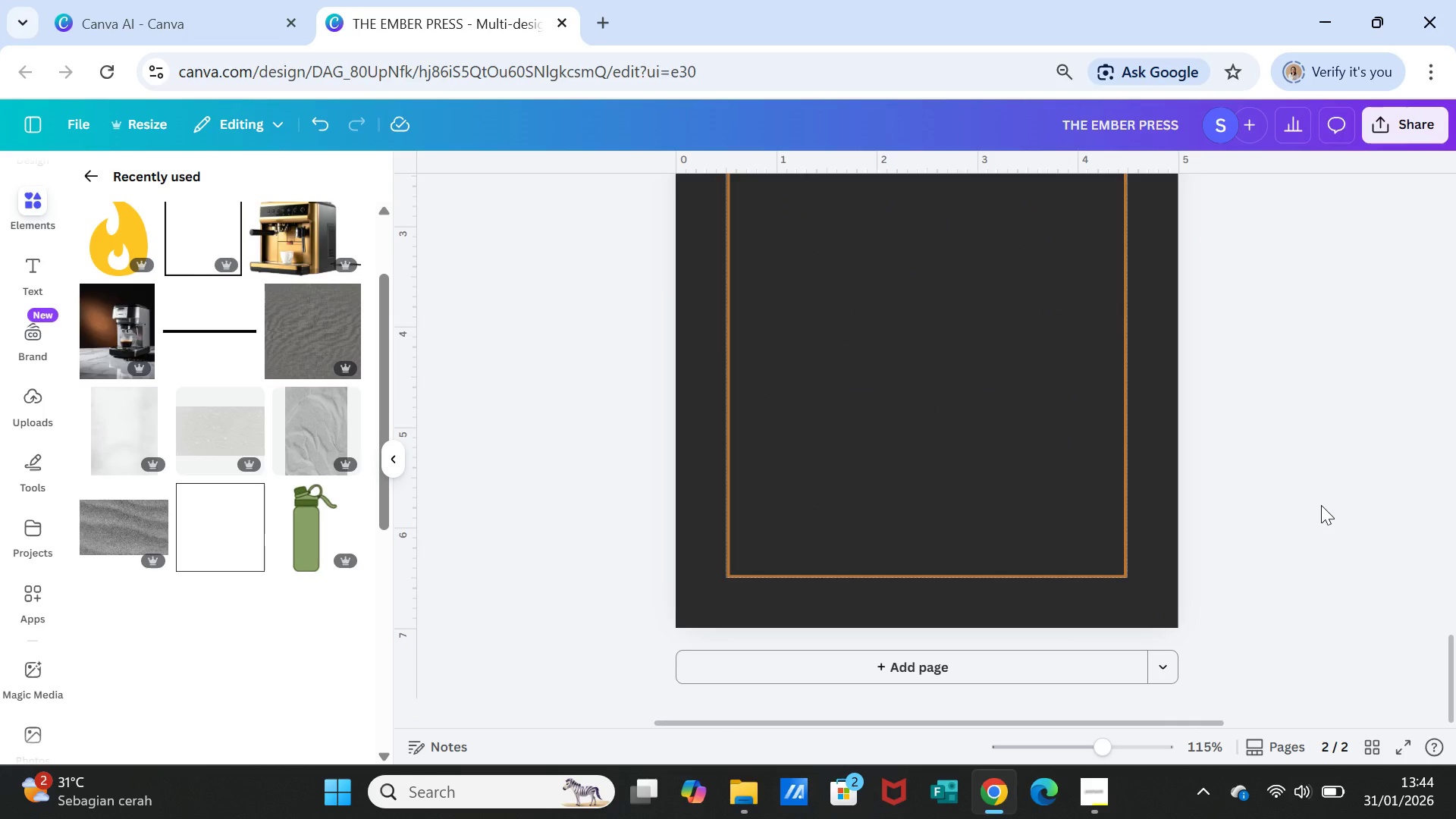 
wait(5.53)
 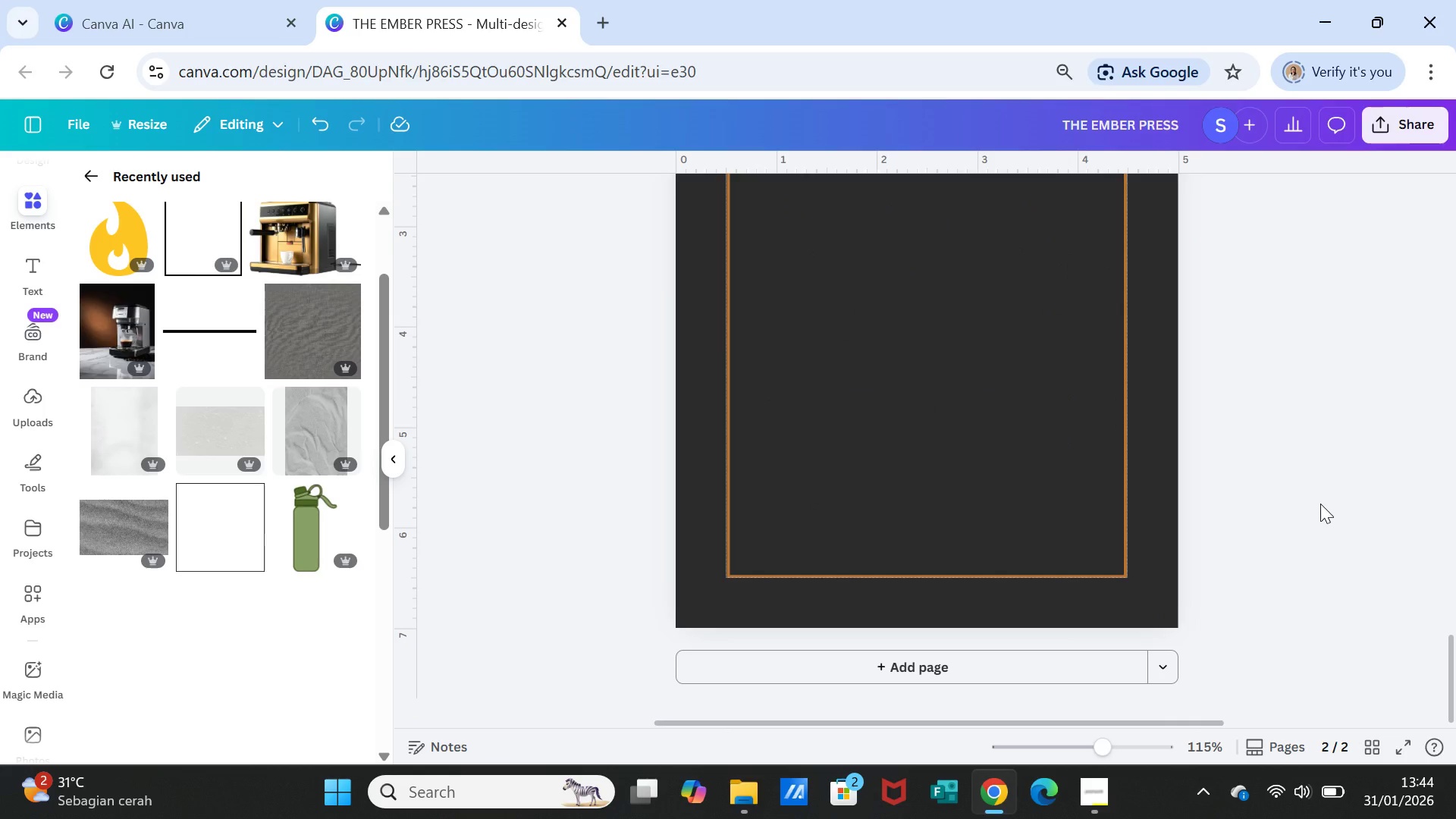 
scroll: coordinate [1332, 501], scroll_direction: up, amount: 5.0
 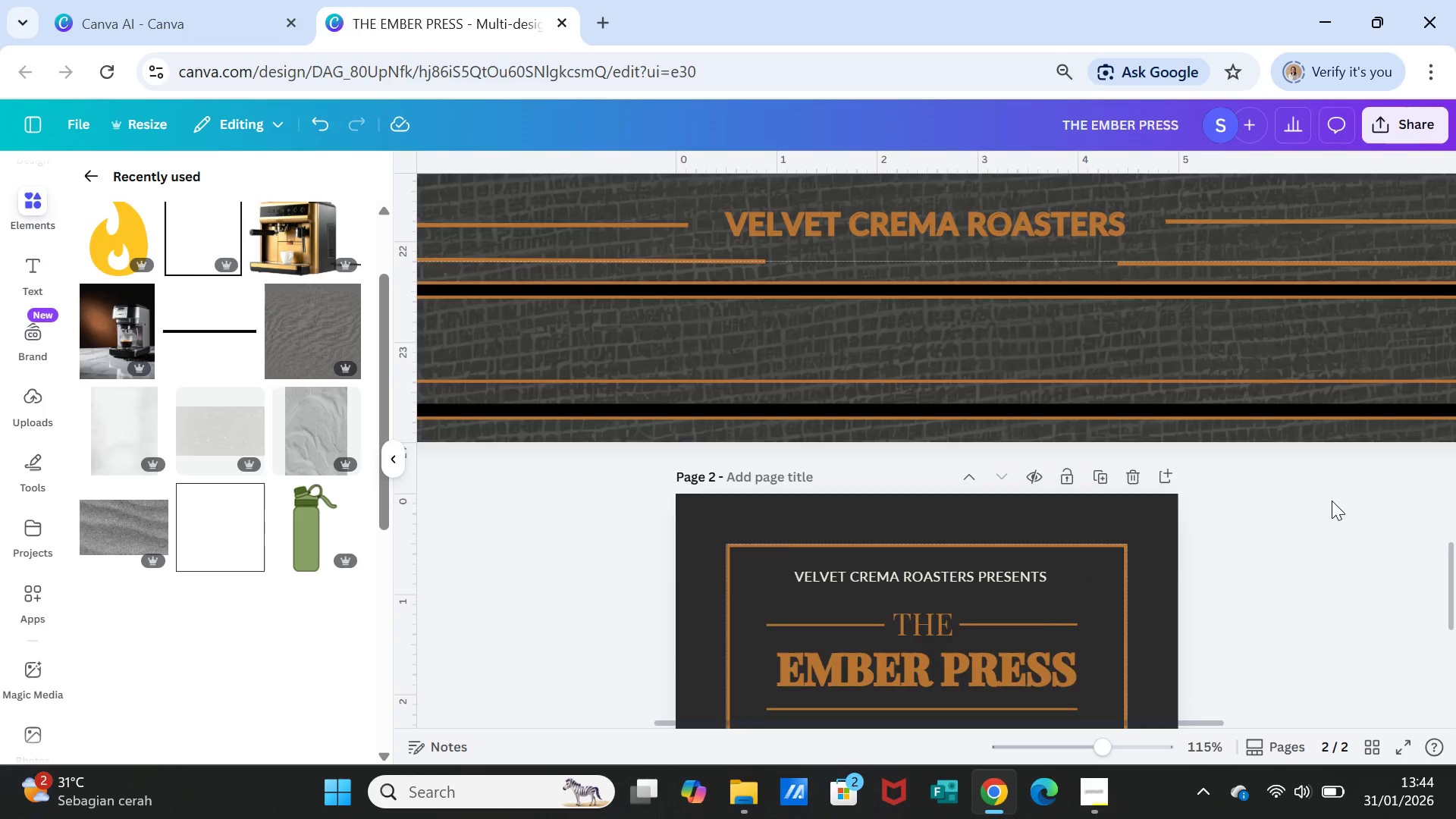 
left_click([1079, 506])
 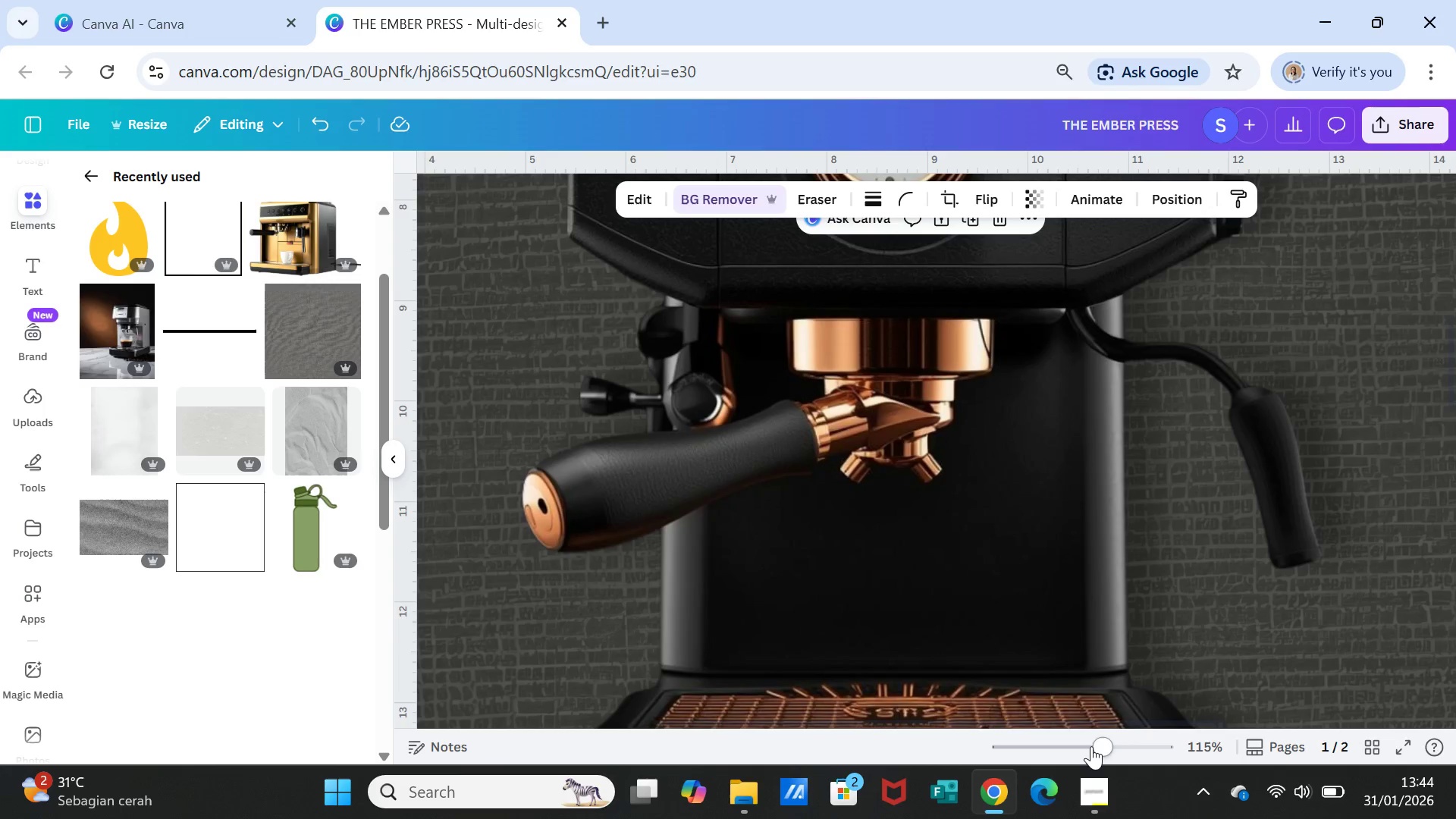 
scroll: coordinate [1333, 510], scroll_direction: up, amount: 12.0
 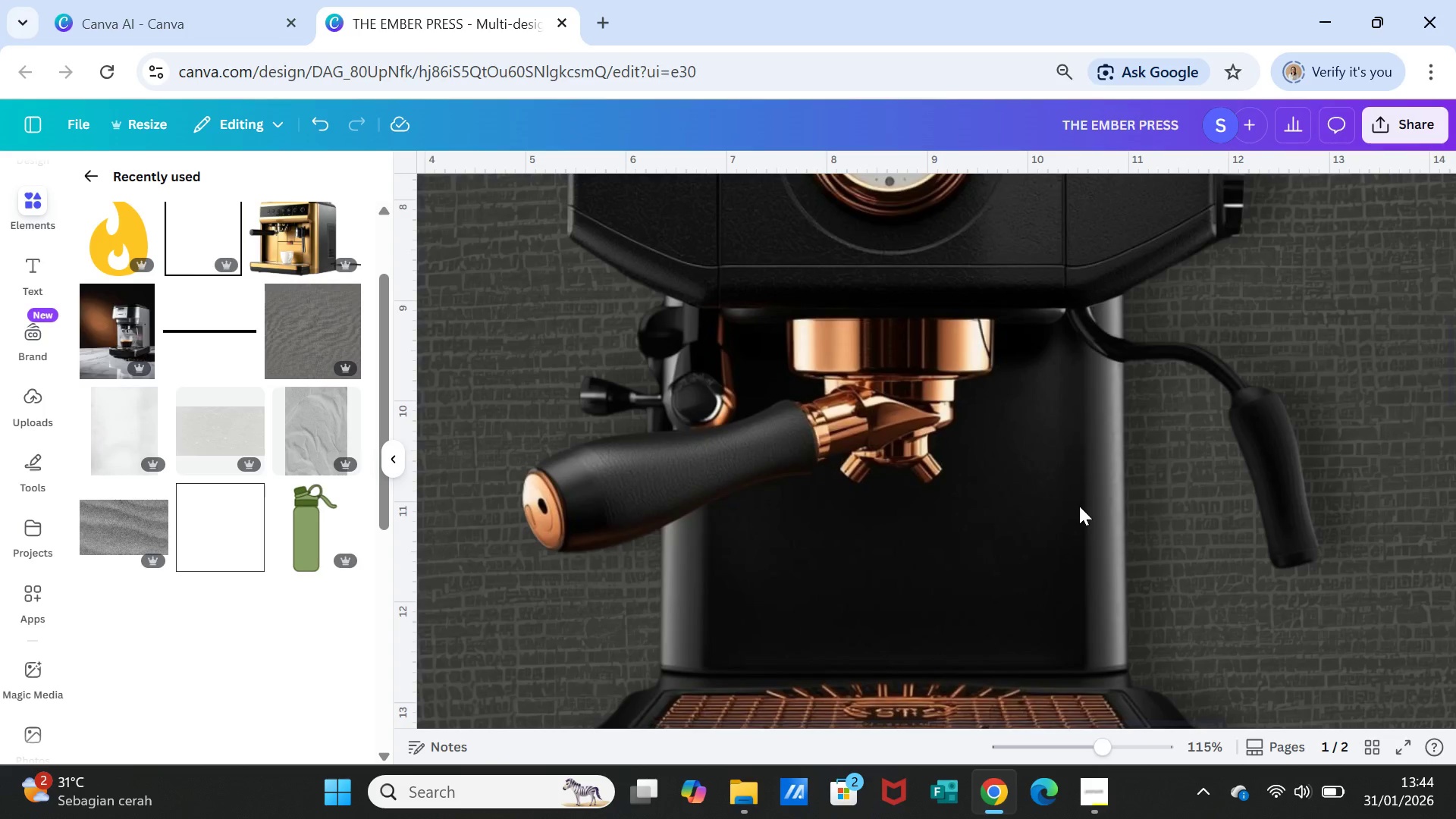 
left_click_drag(start_coordinate=[1099, 745], to_coordinate=[1063, 743])
 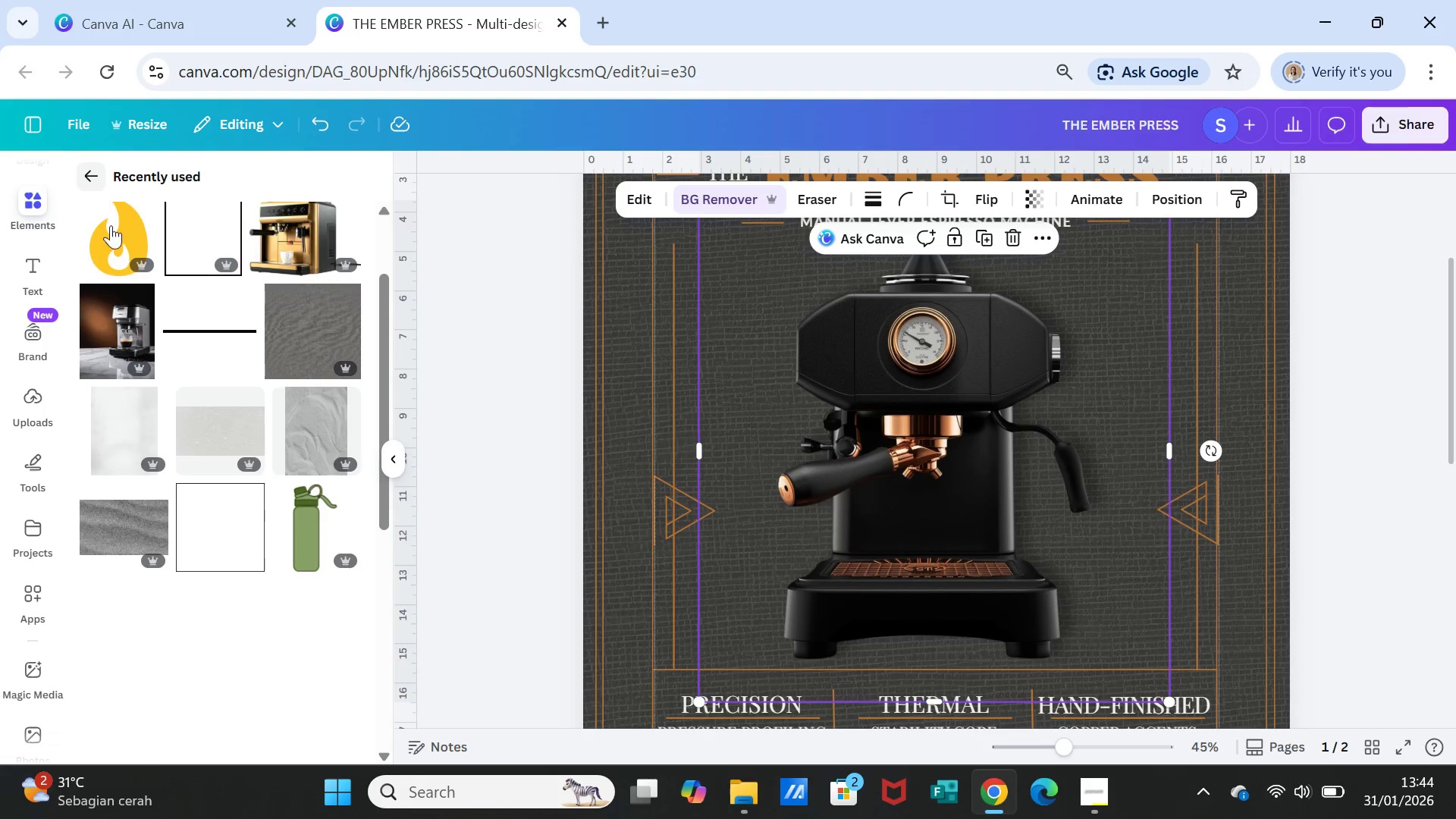 
scroll: coordinate [257, 485], scroll_direction: up, amount: 14.0
 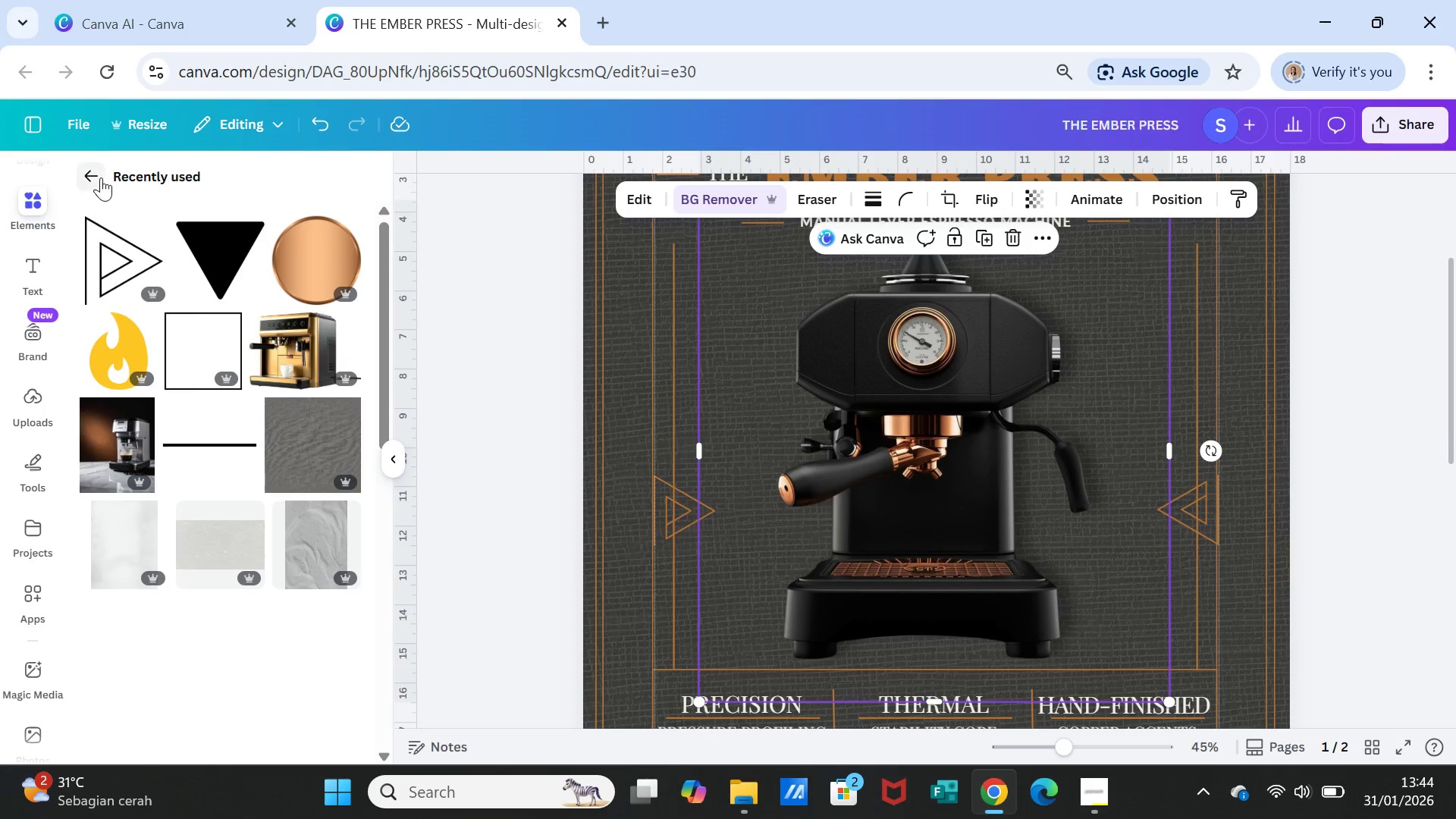 
left_click([101, 177])
 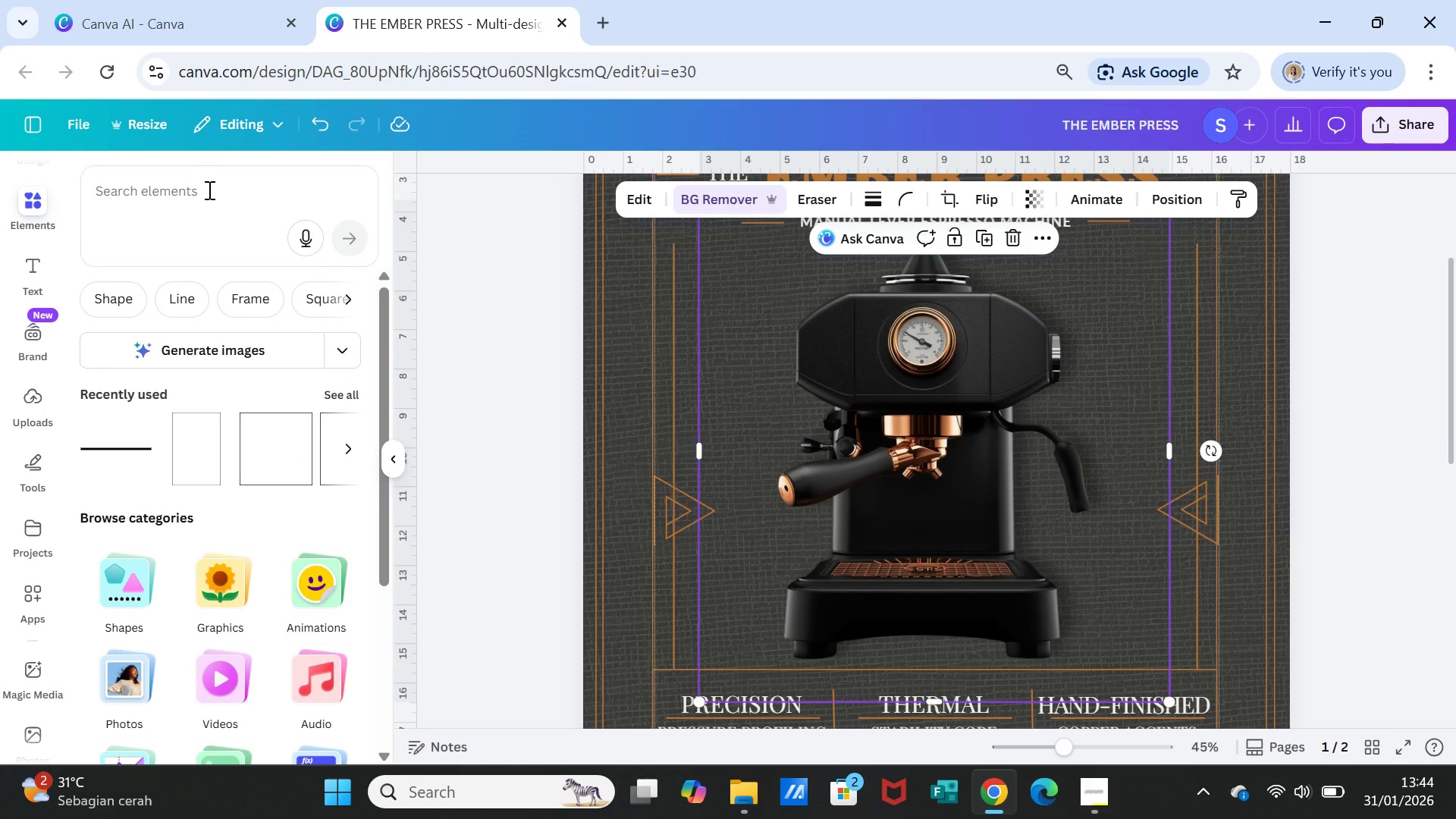 
left_click([351, 344])
 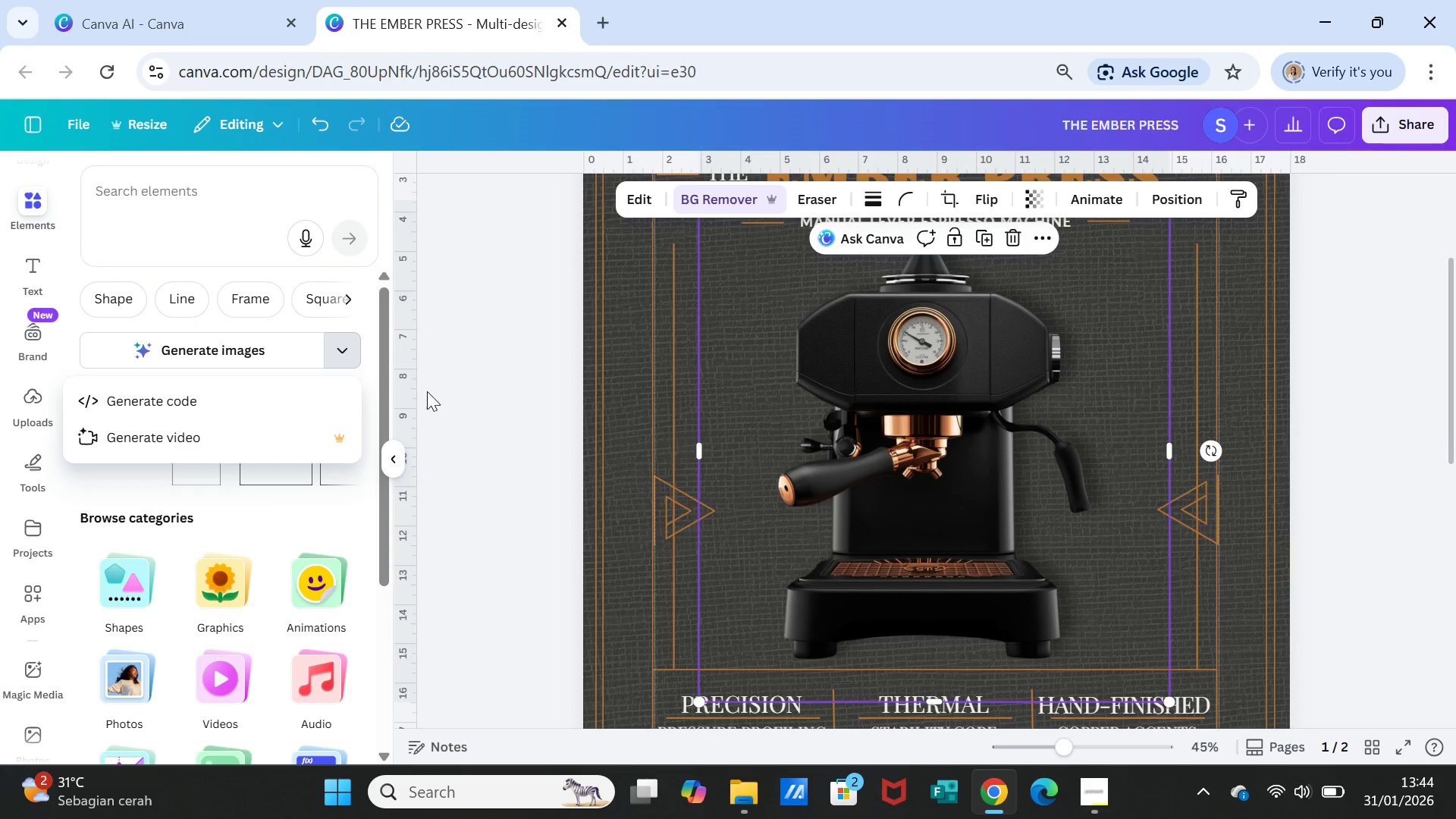 
left_click([433, 394])
 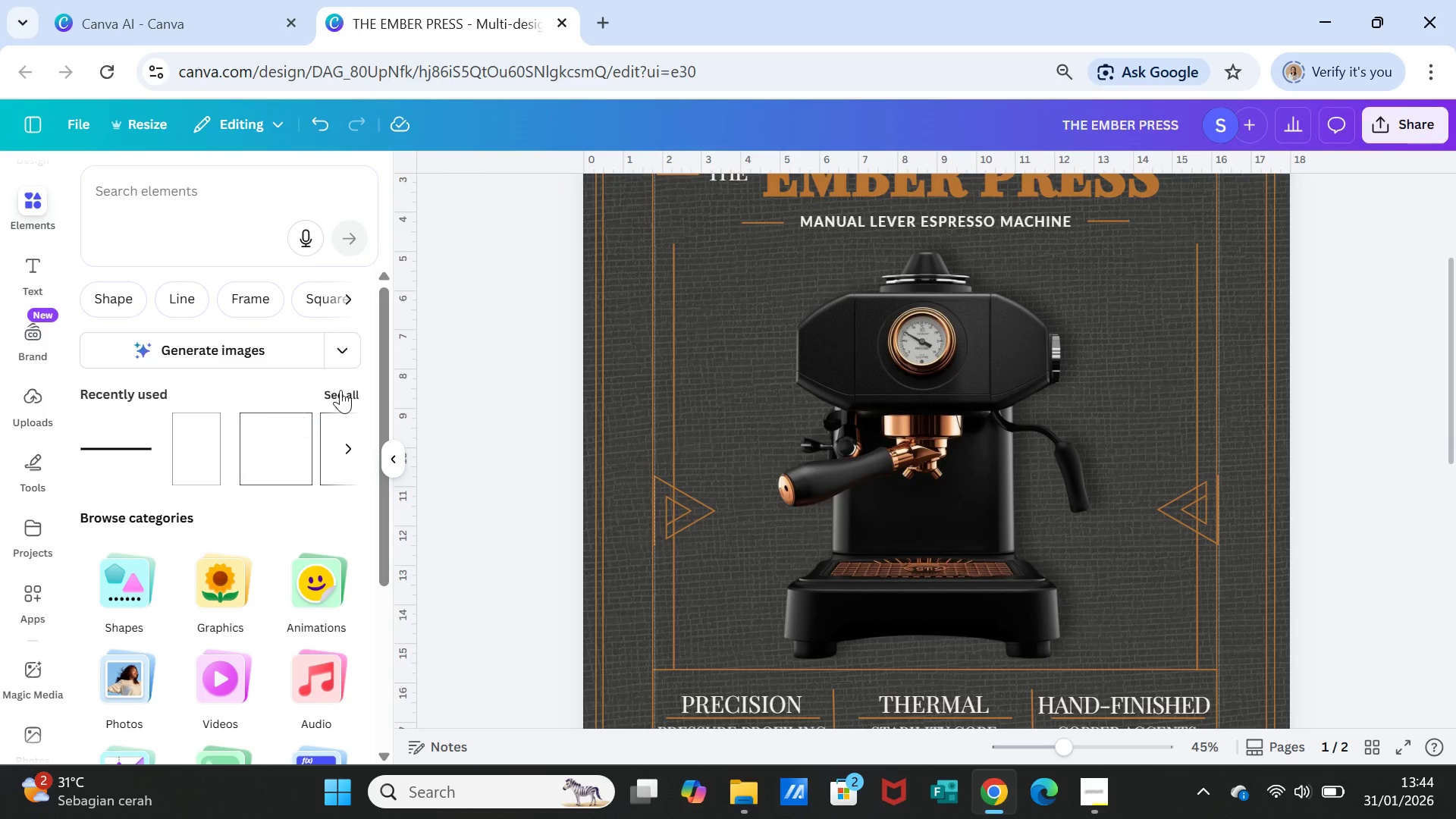 
left_click([342, 388])
 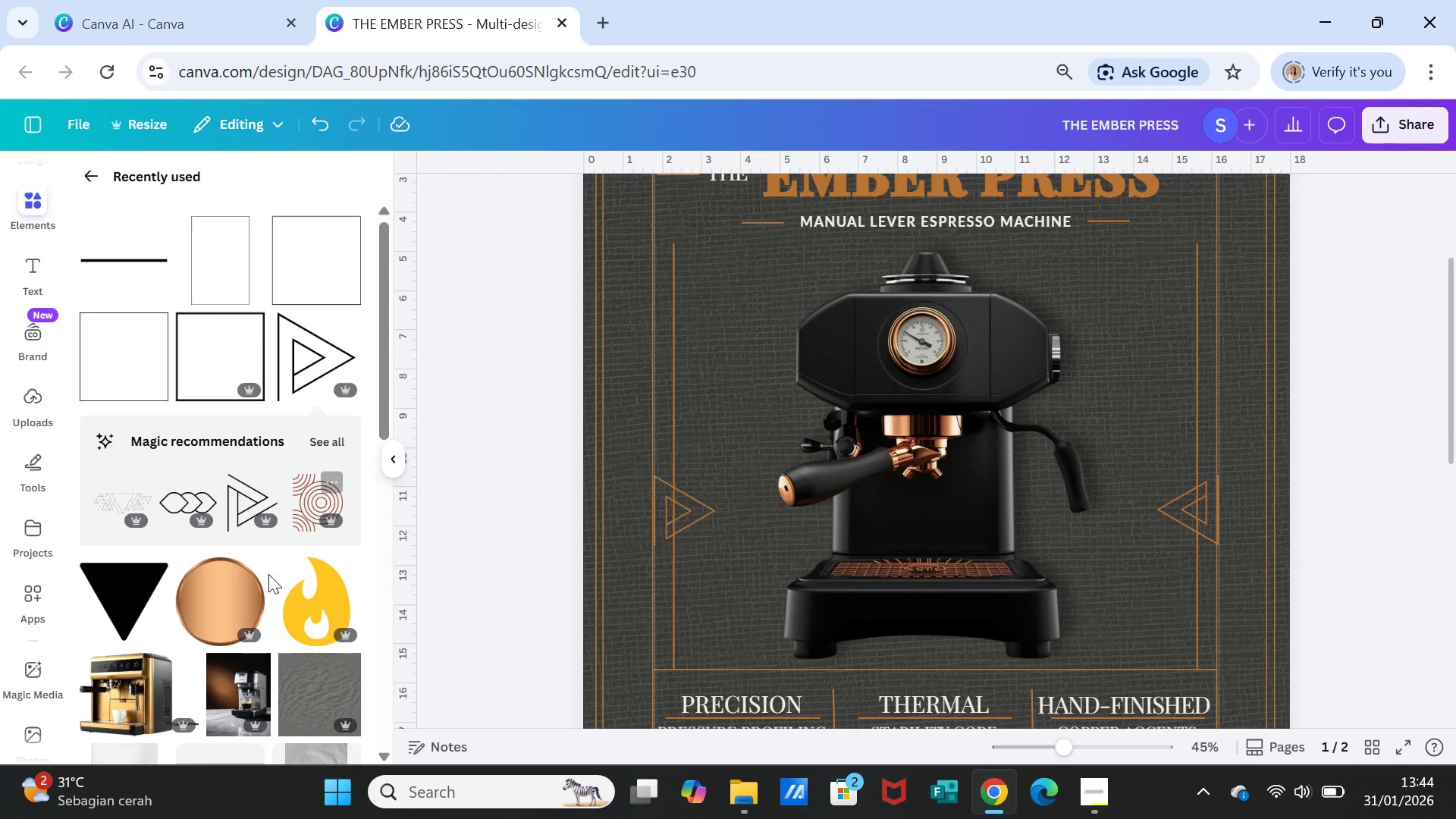 
scroll: coordinate [255, 595], scroll_direction: down, amount: 2.0
 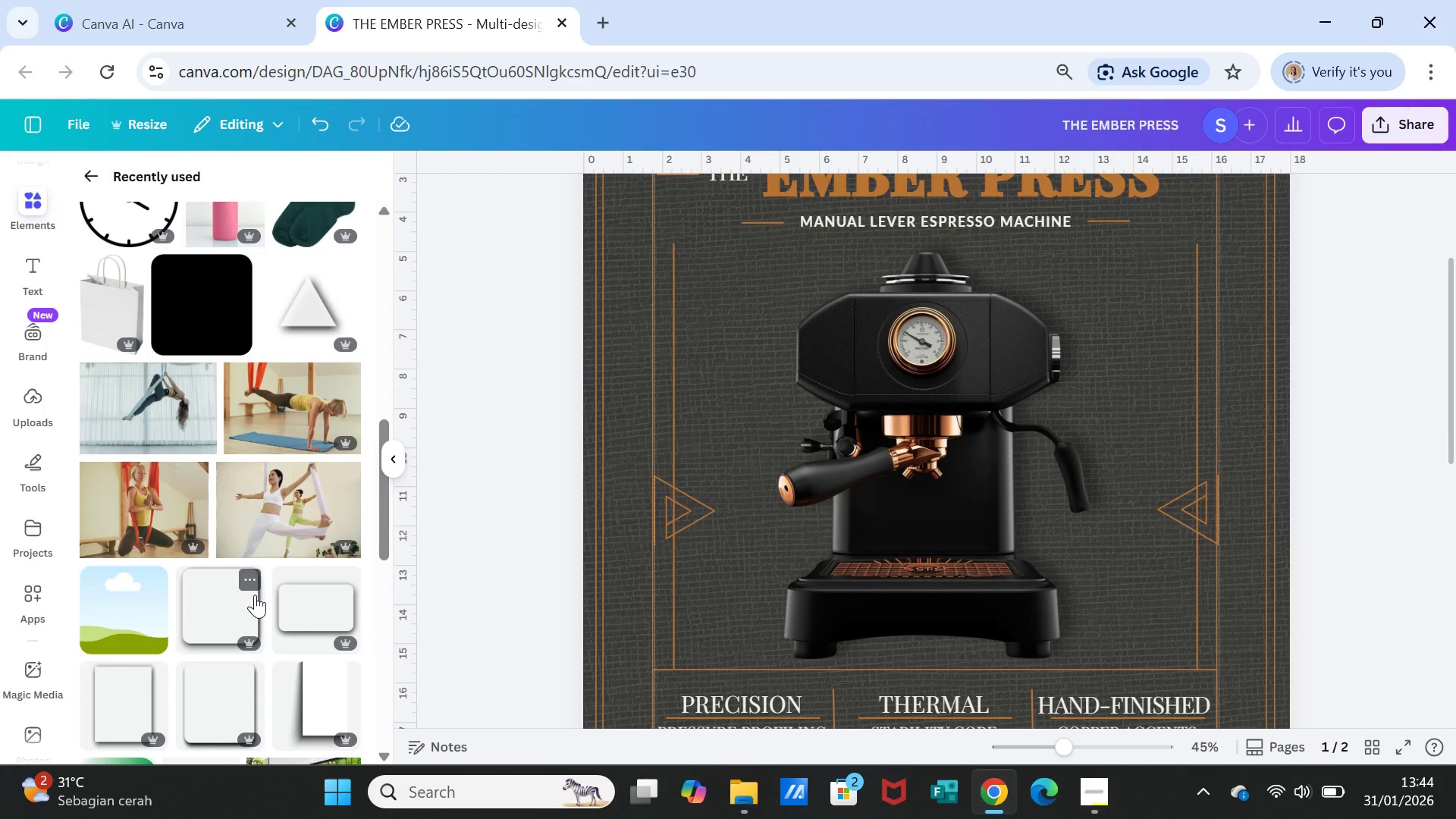 
scroll: coordinate [255, 595], scroll_direction: up, amount: 12.0
 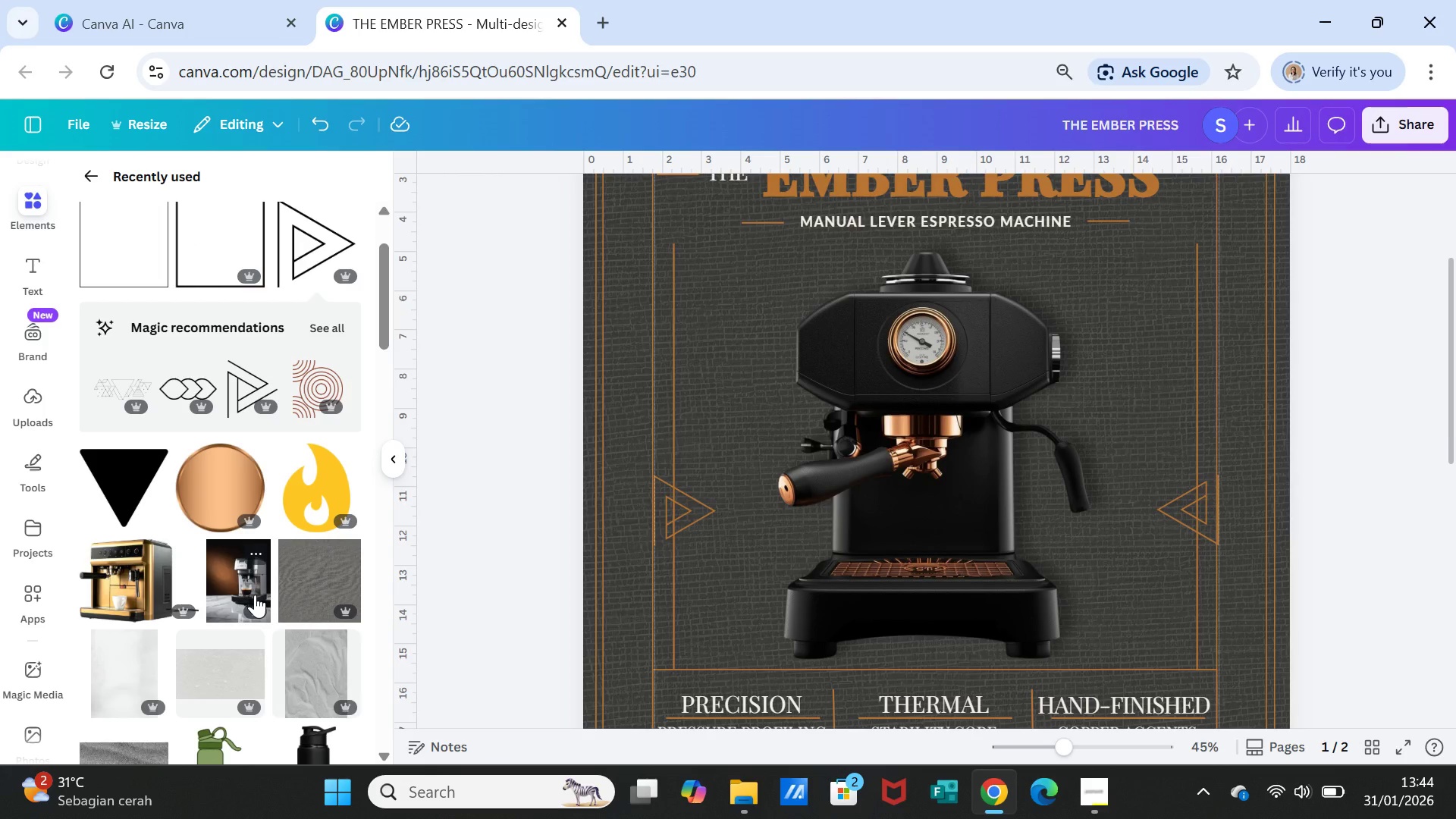 
scroll: coordinate [255, 595], scroll_direction: down, amount: 8.0
 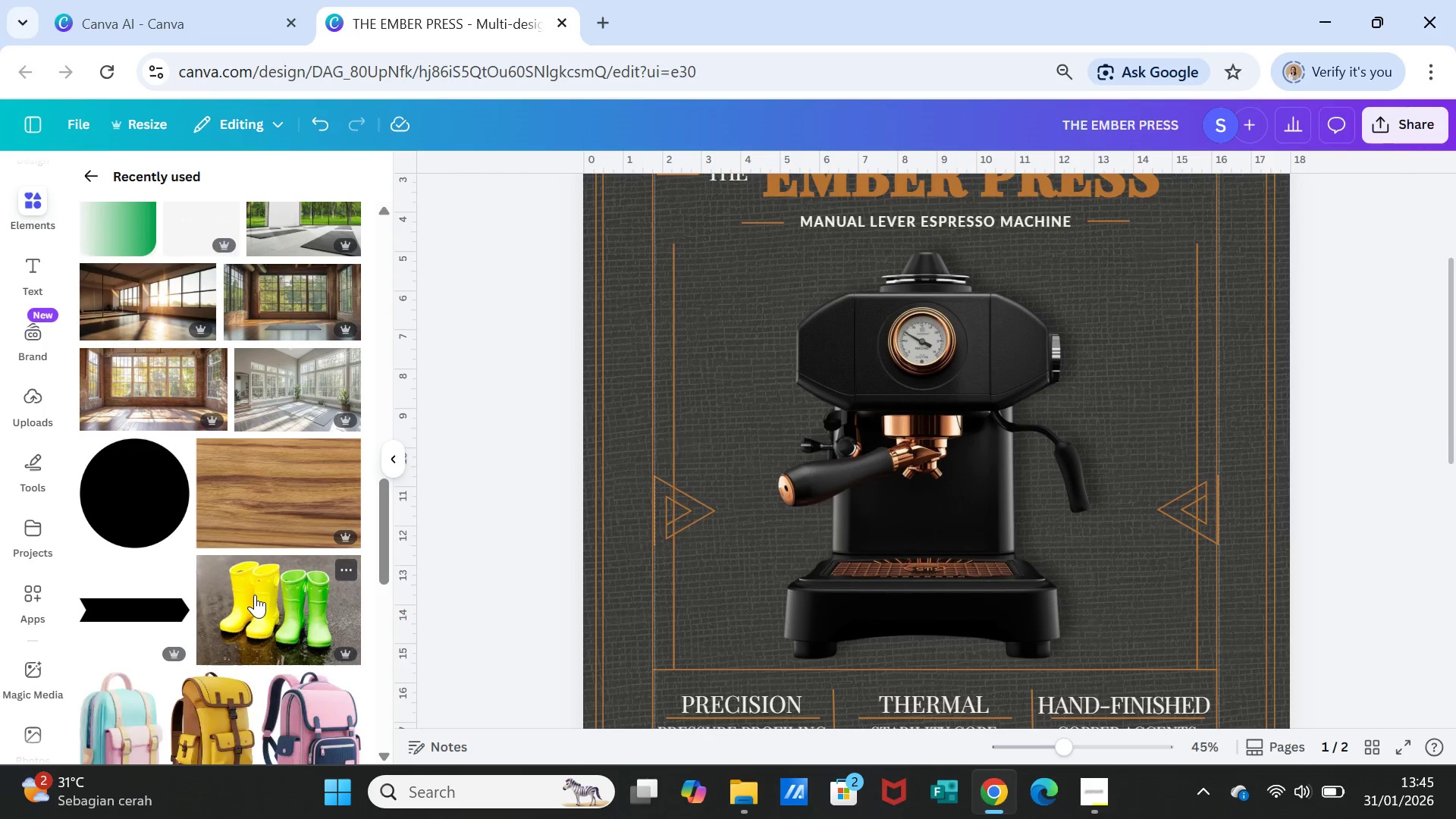 
scroll: coordinate [255, 595], scroll_direction: up, amount: 21.0
 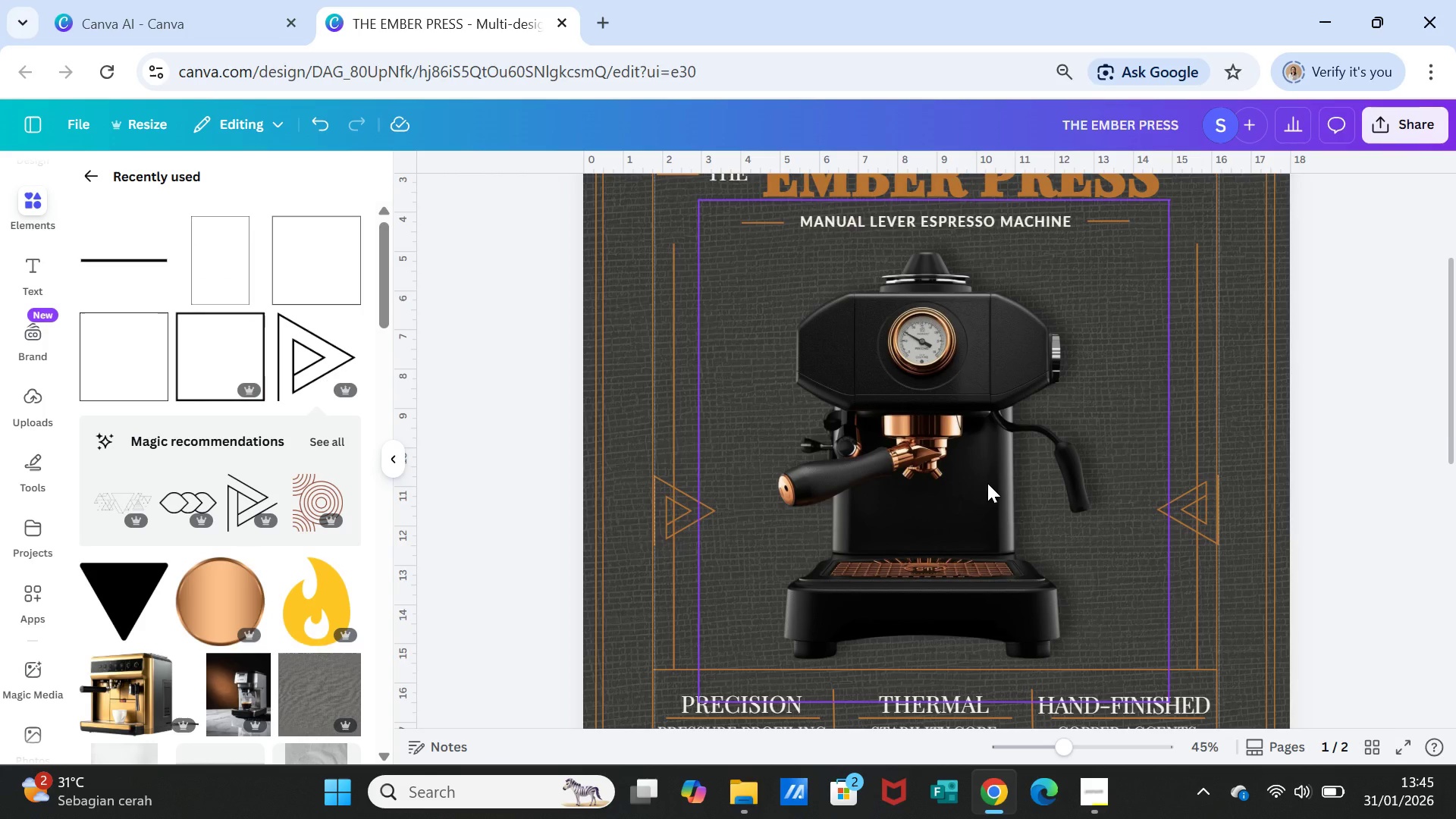 
right_click([987, 483])
 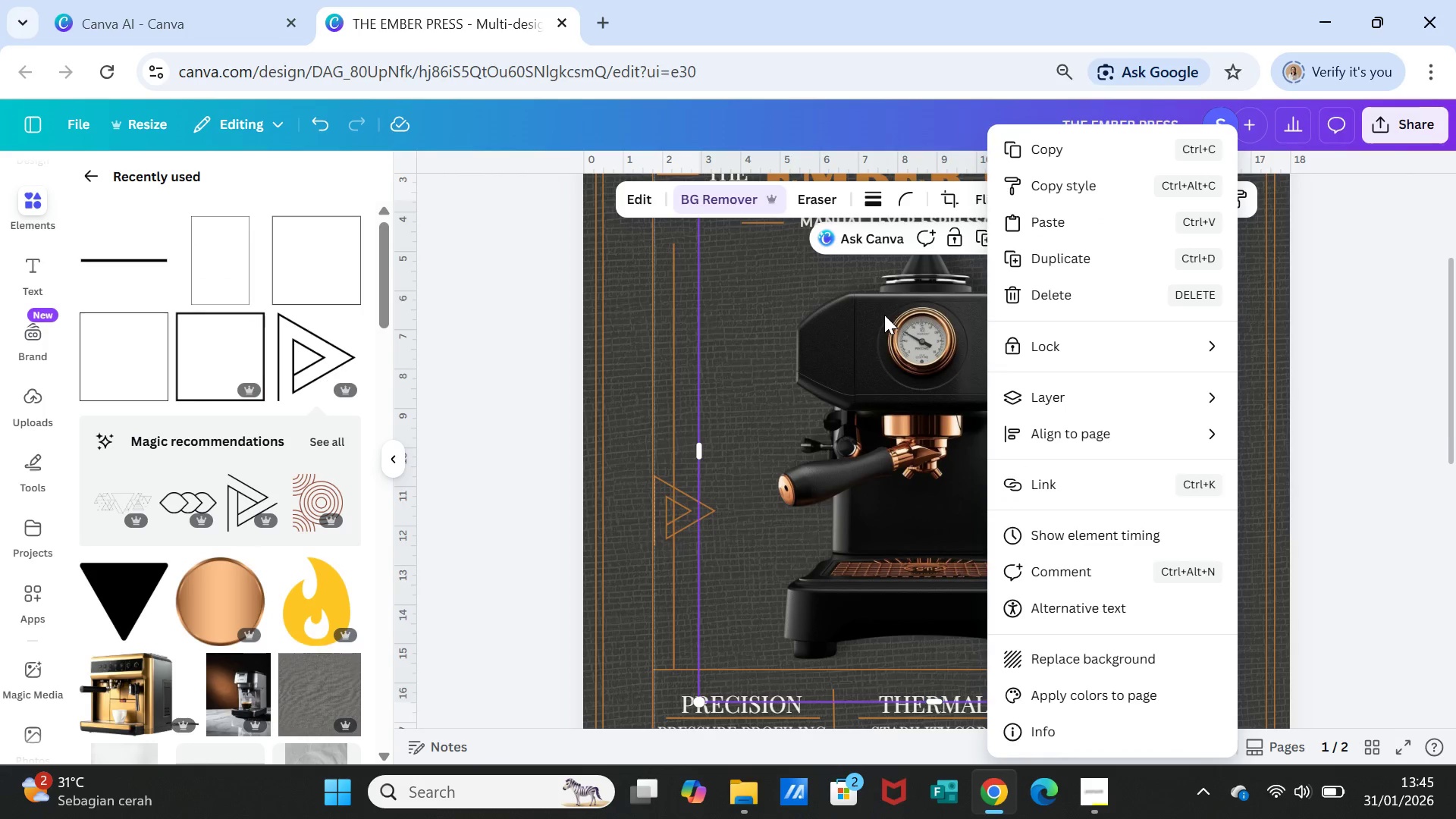 
left_click([885, 342])
 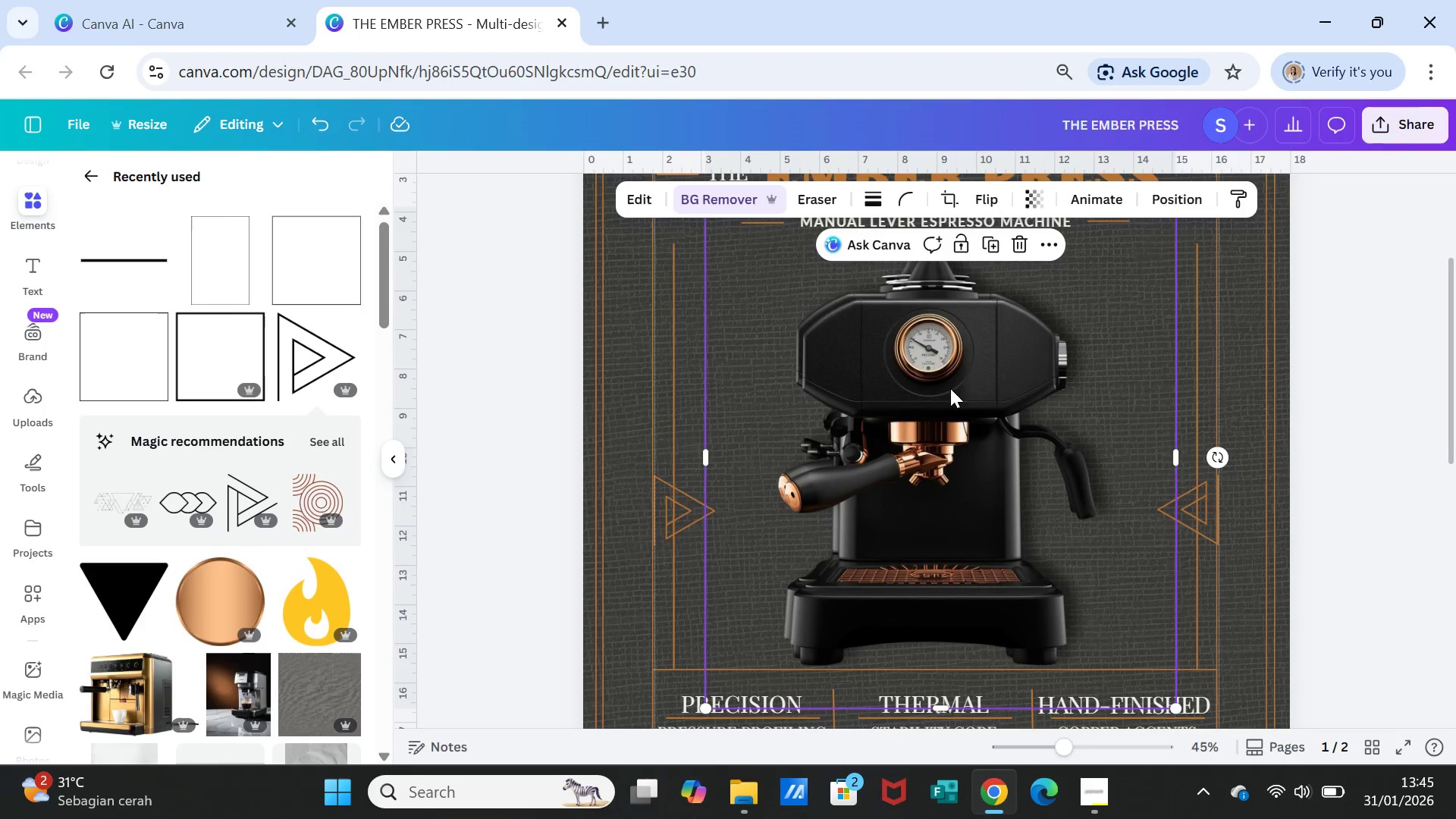 
scroll: coordinate [874, 430], scroll_direction: up, amount: 2.0
 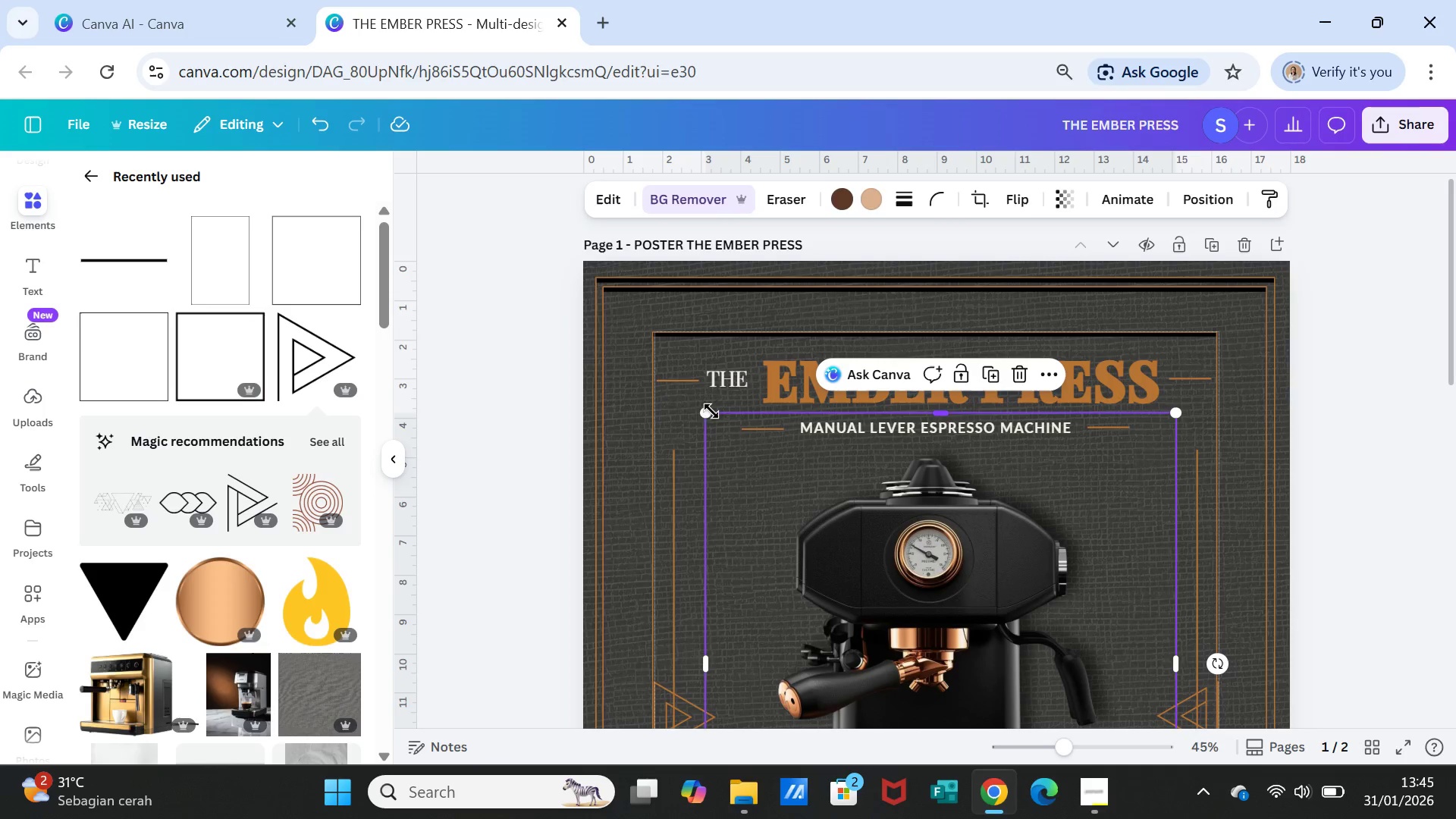 
left_click_drag(start_coordinate=[711, 411], to_coordinate=[912, 669])
 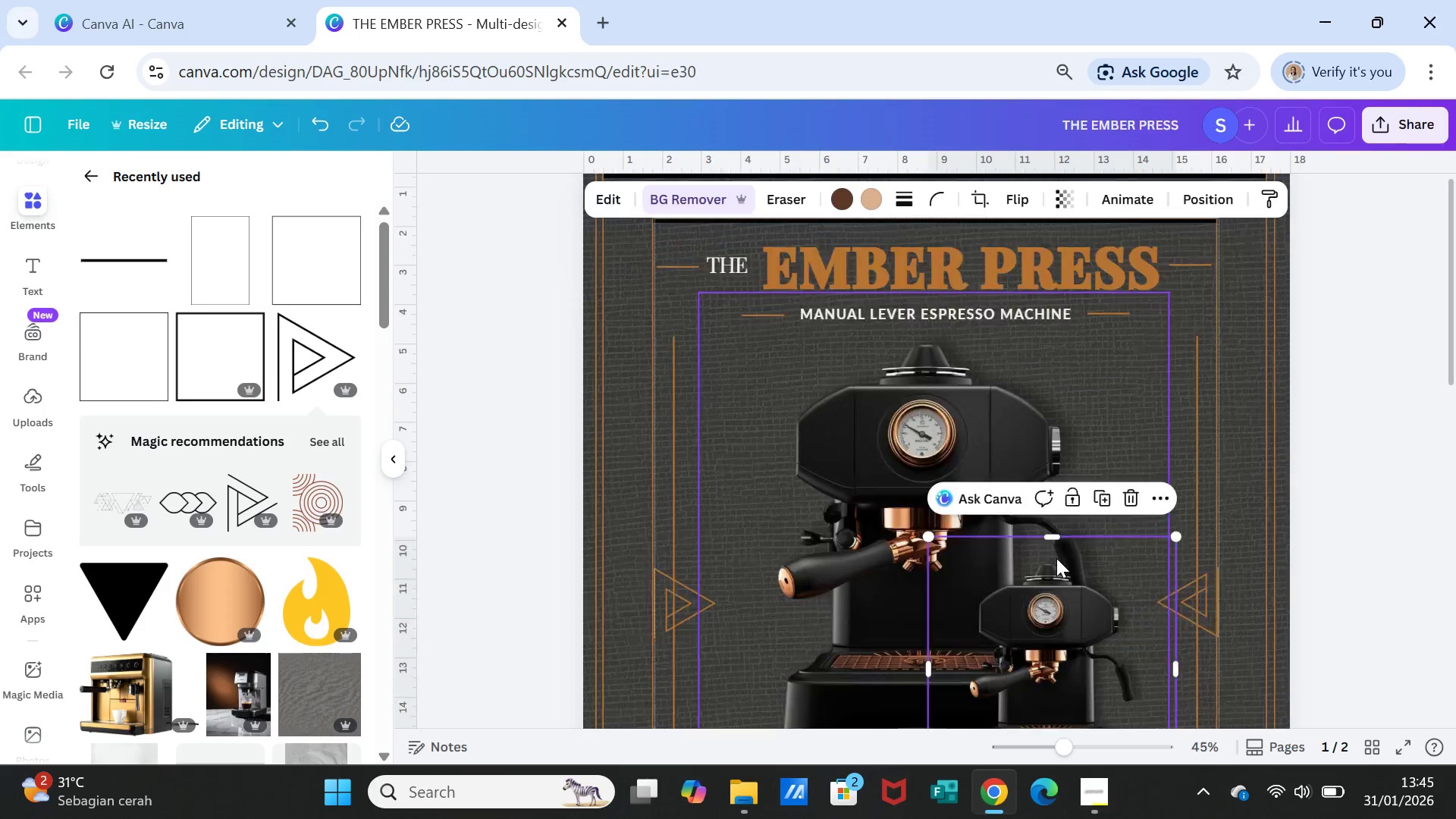 
scroll: coordinate [1056, 558], scroll_direction: down, amount: 3.0
 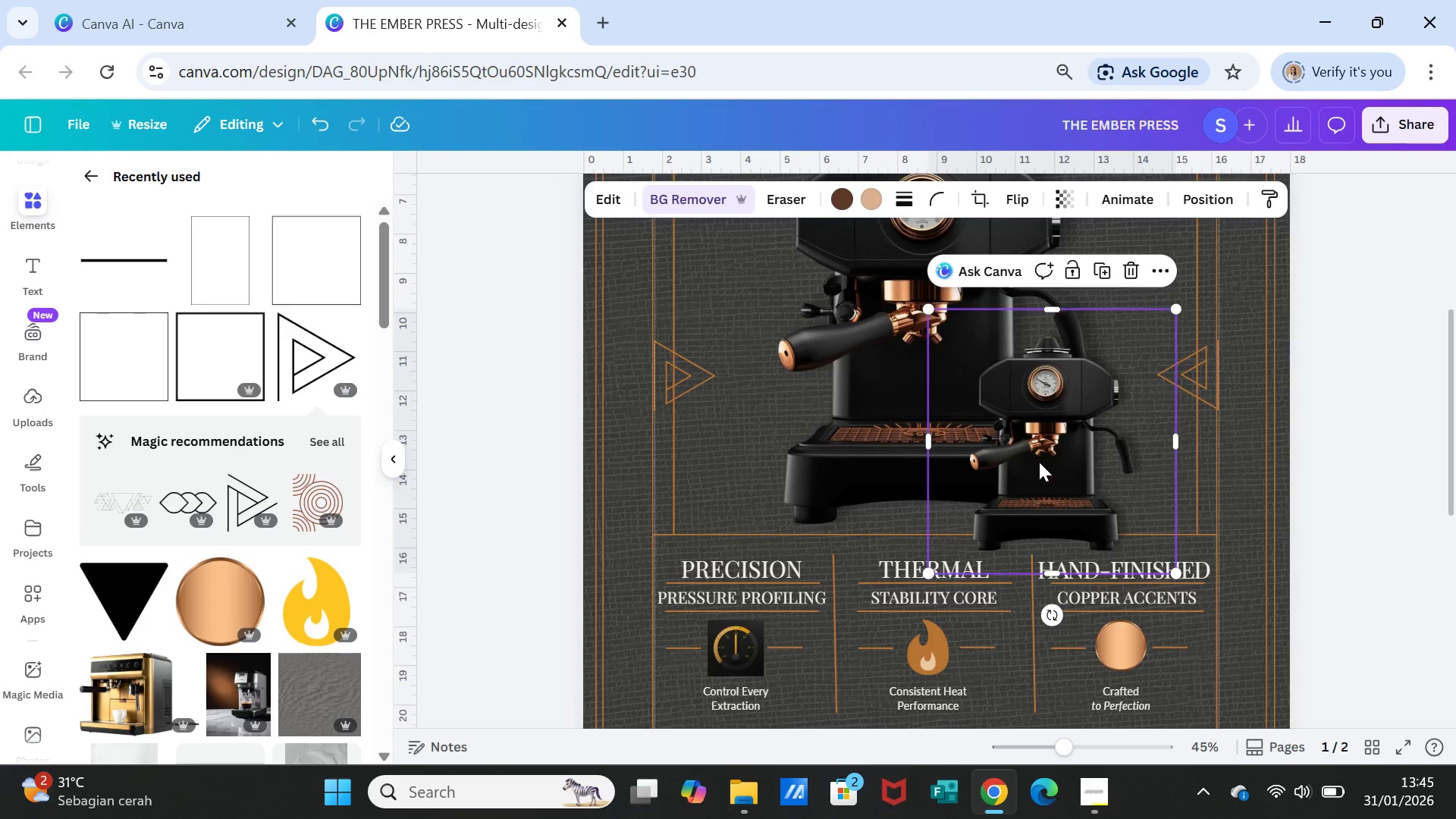 
left_click_drag(start_coordinate=[1039, 462], to_coordinate=[993, 667])
 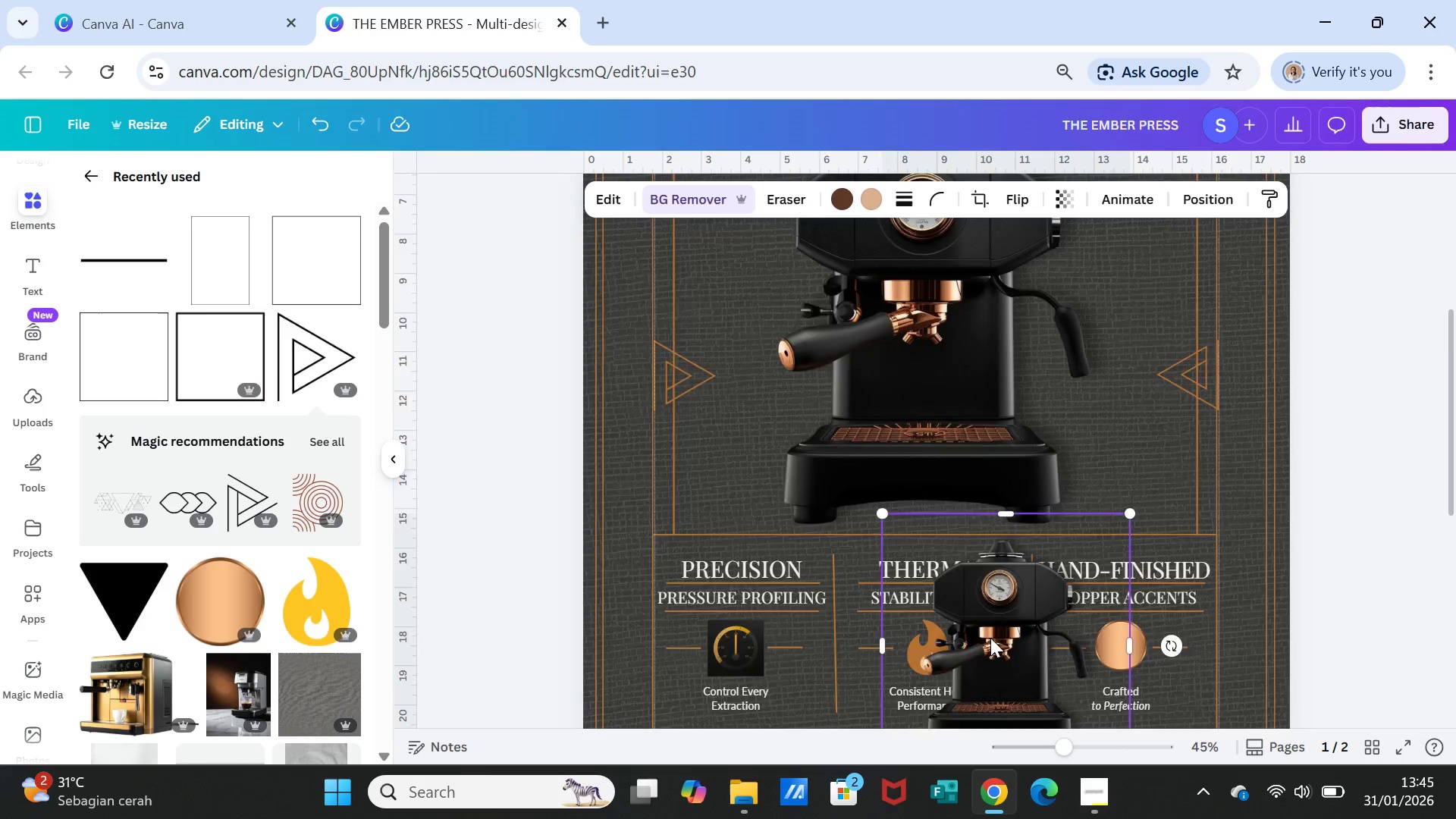 
scroll: coordinate [989, 624], scroll_direction: down, amount: 3.0
 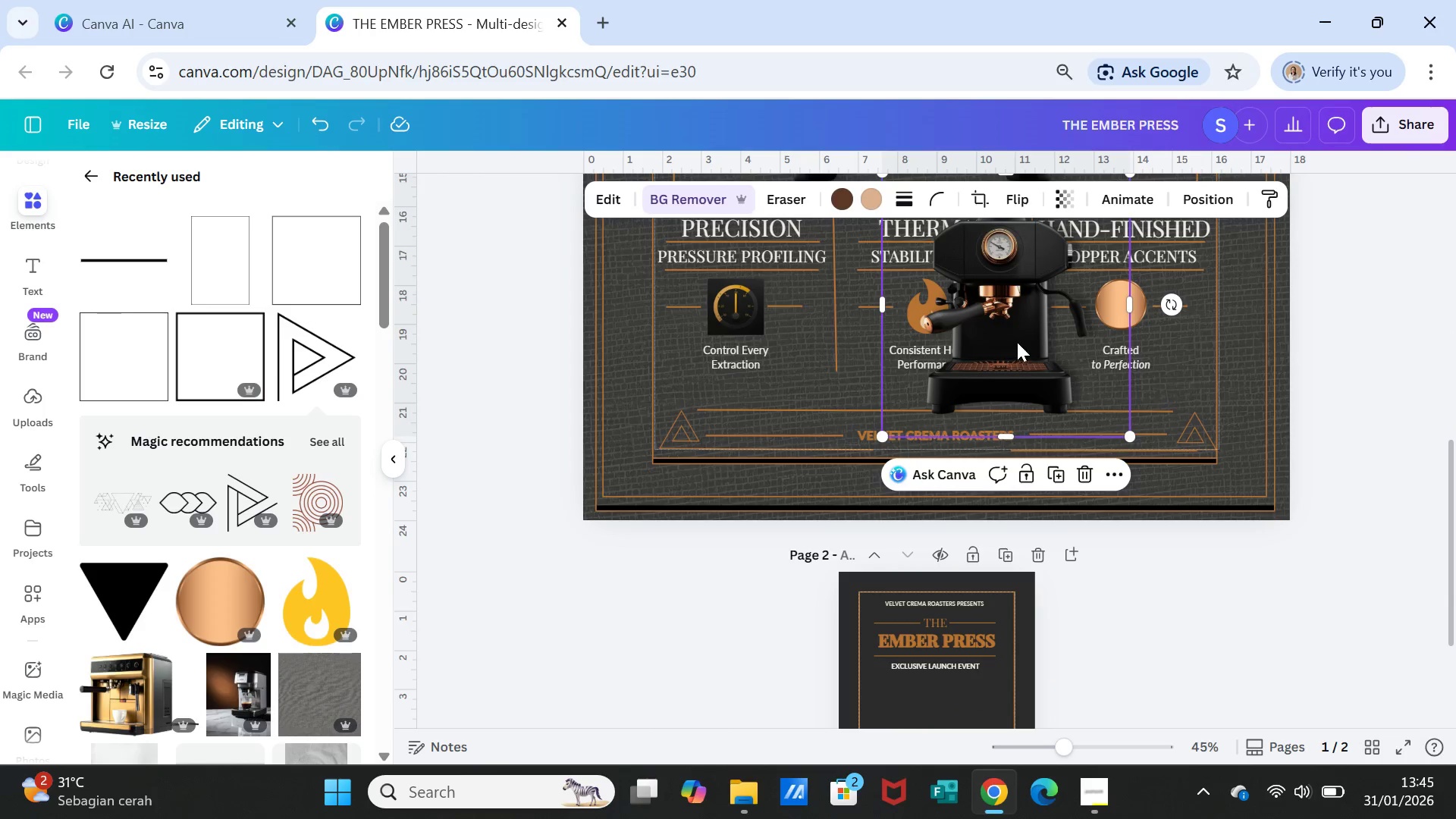 
left_click_drag(start_coordinate=[1017, 342], to_coordinate=[962, 743])
 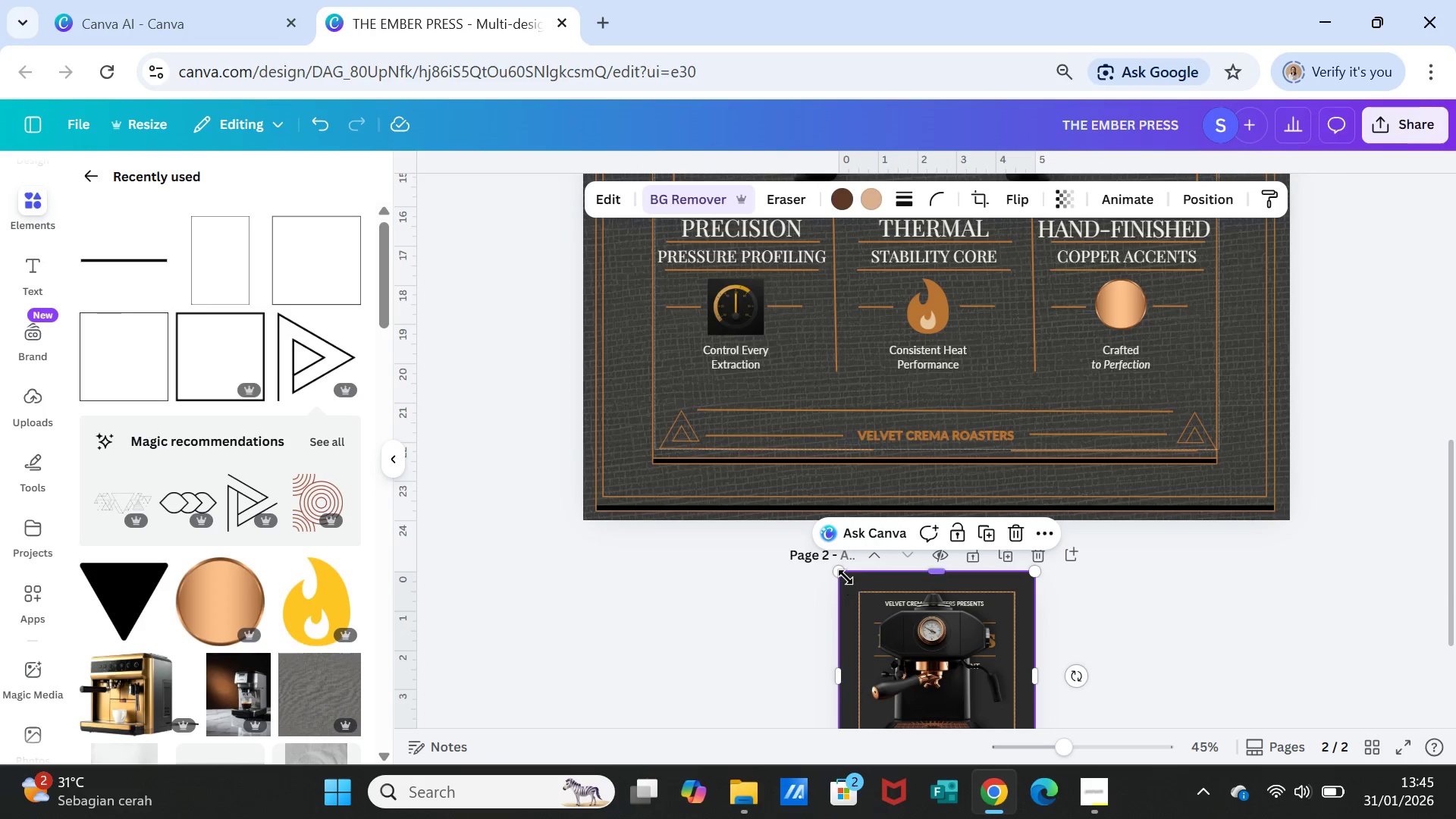 
left_click_drag(start_coordinate=[846, 577], to_coordinate=[934, 645])
 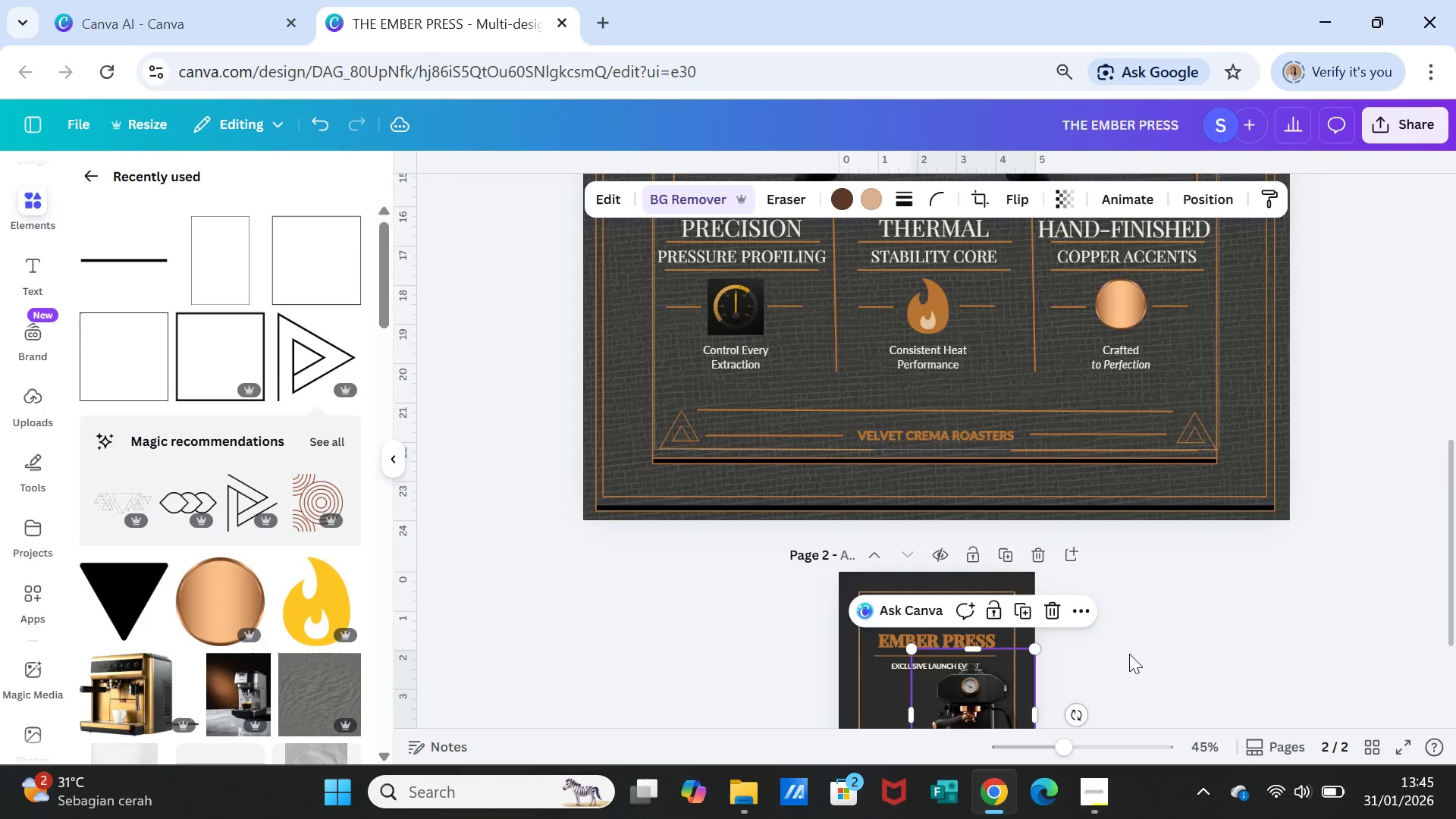 
scroll: coordinate [1129, 654], scroll_direction: down, amount: 2.0
 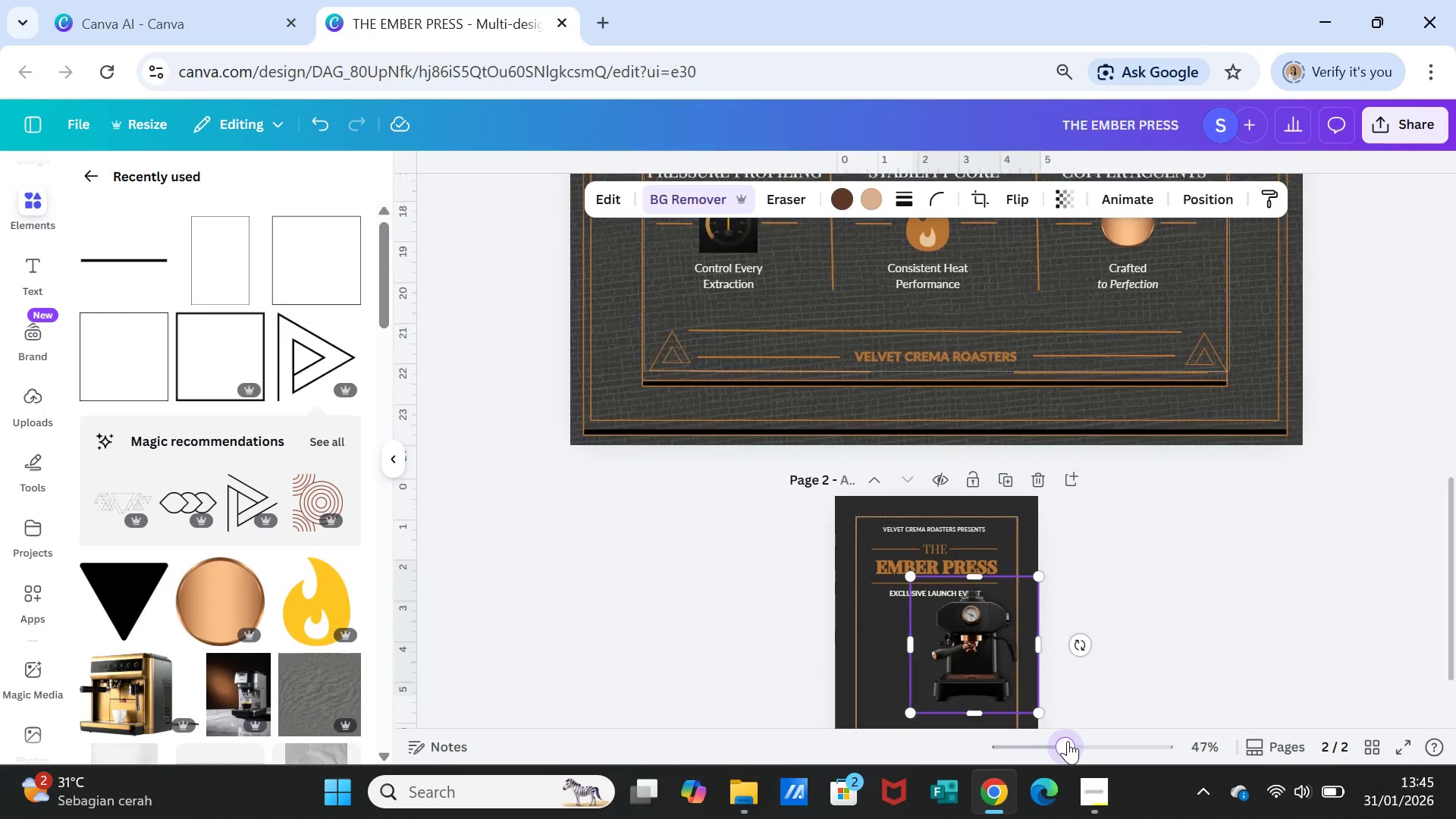 
left_click([1036, 510])
 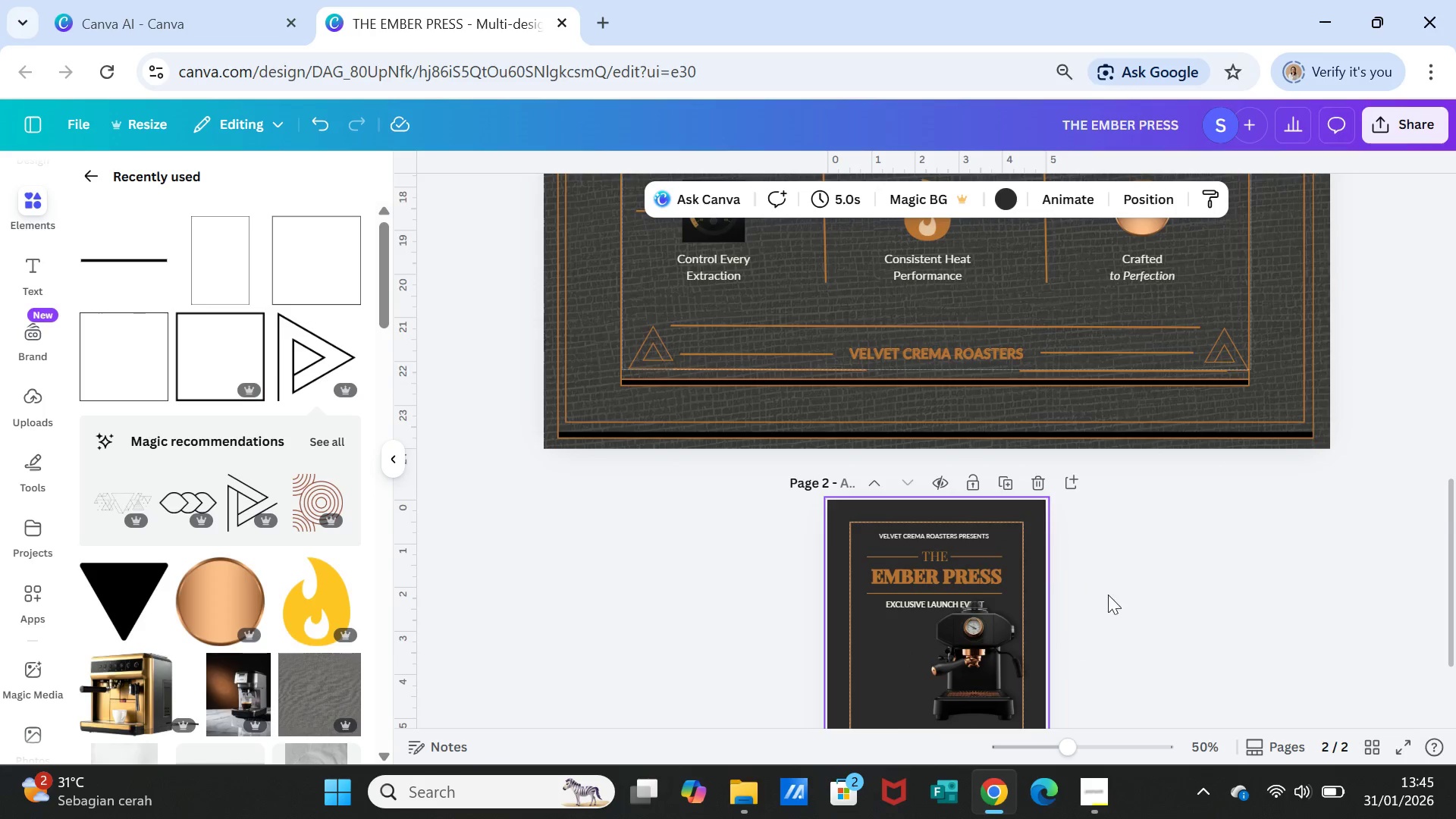 
scroll: coordinate [1112, 600], scroll_direction: down, amount: 2.0
 